 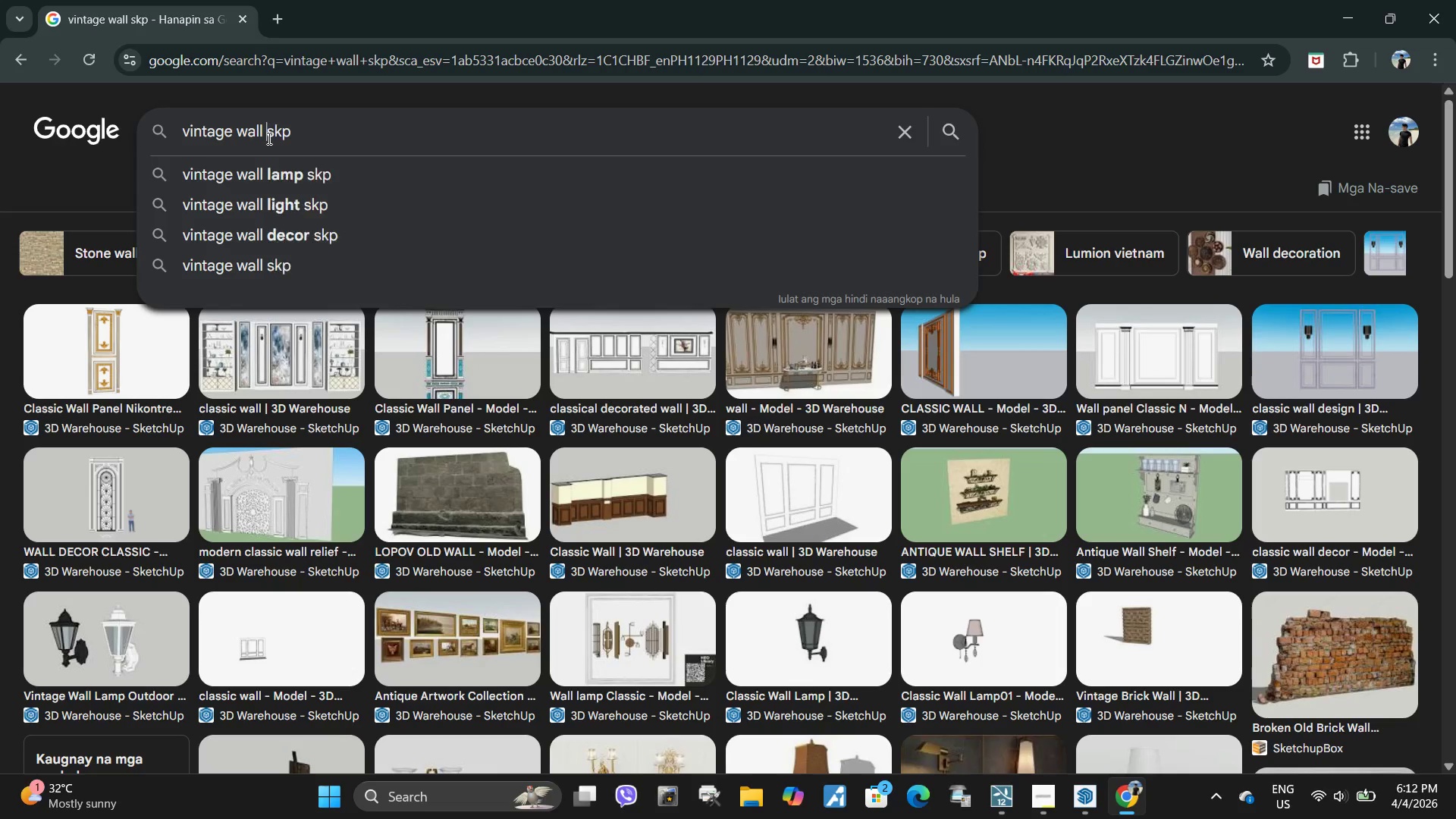 
type(19's)
 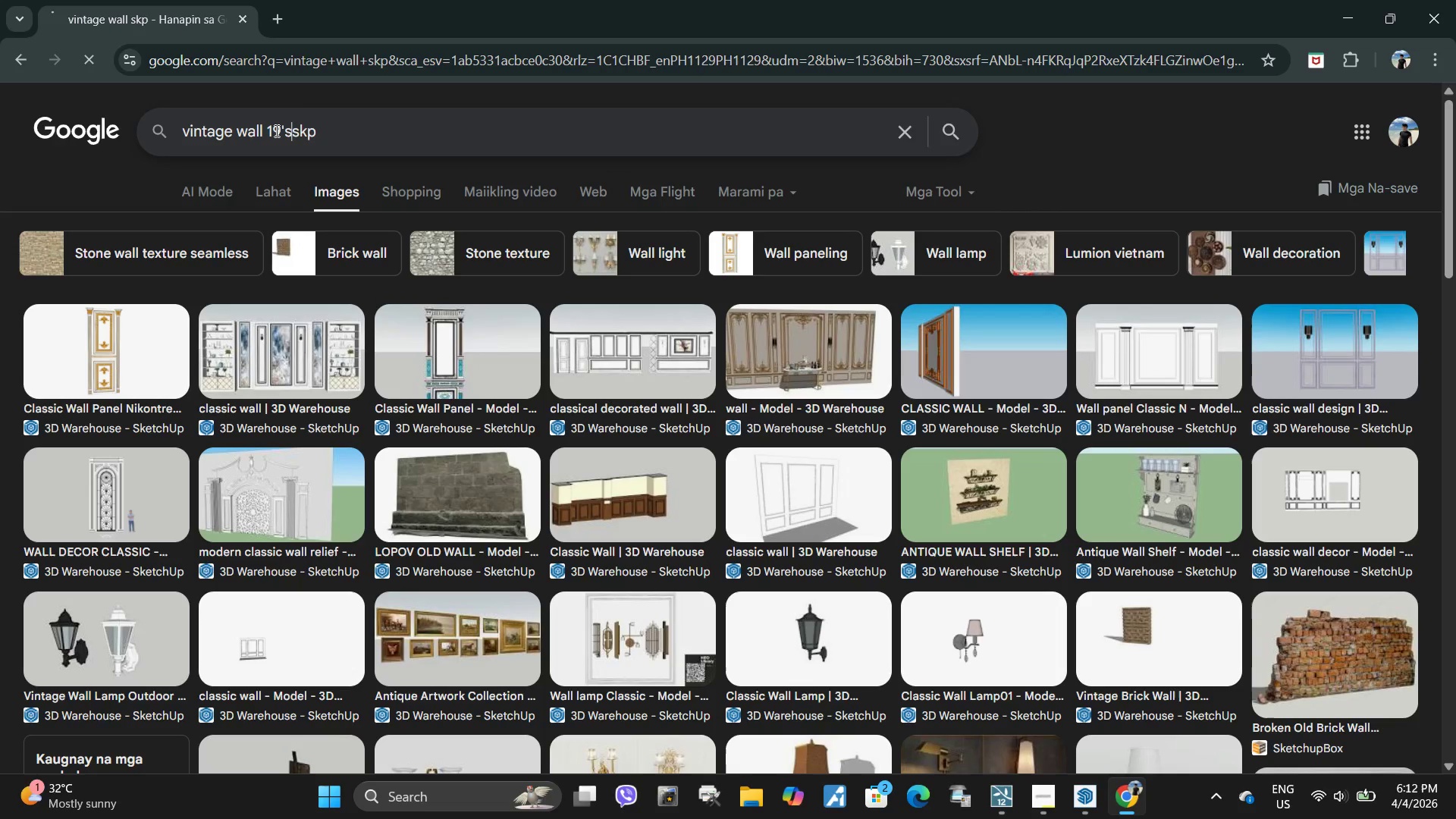 
key(Enter)
 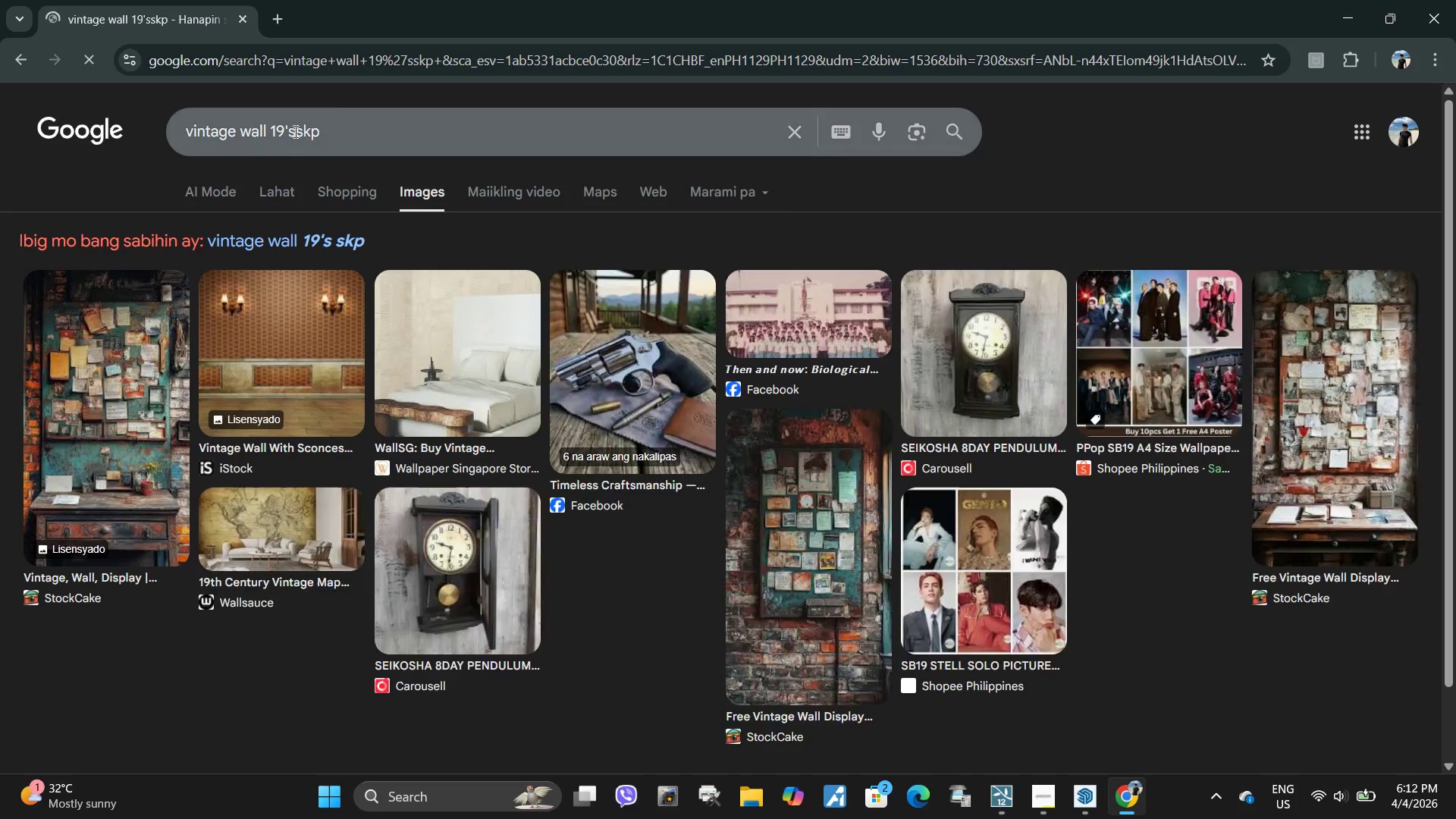 
left_click([298, 134])
 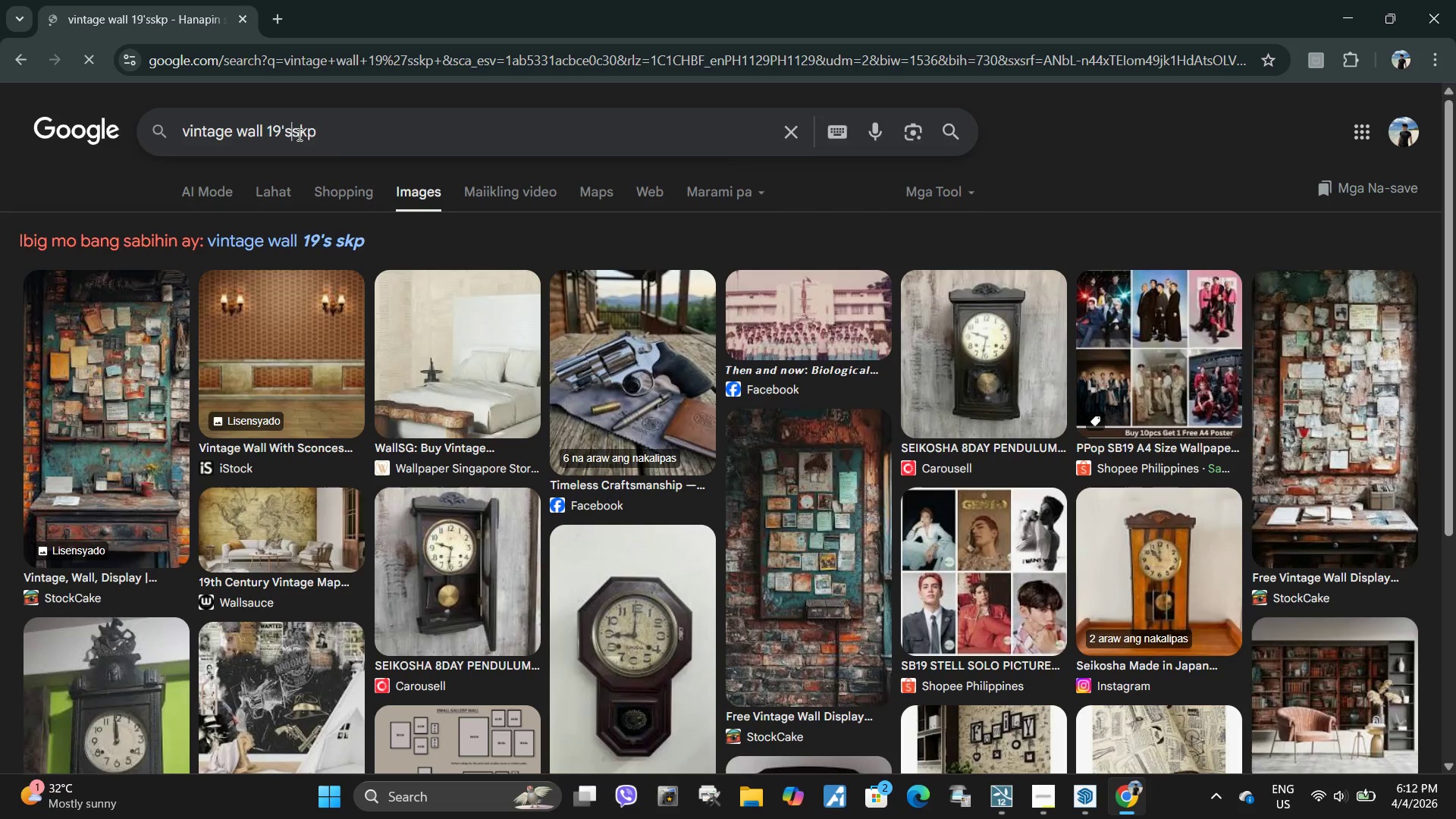 
key(Space)
 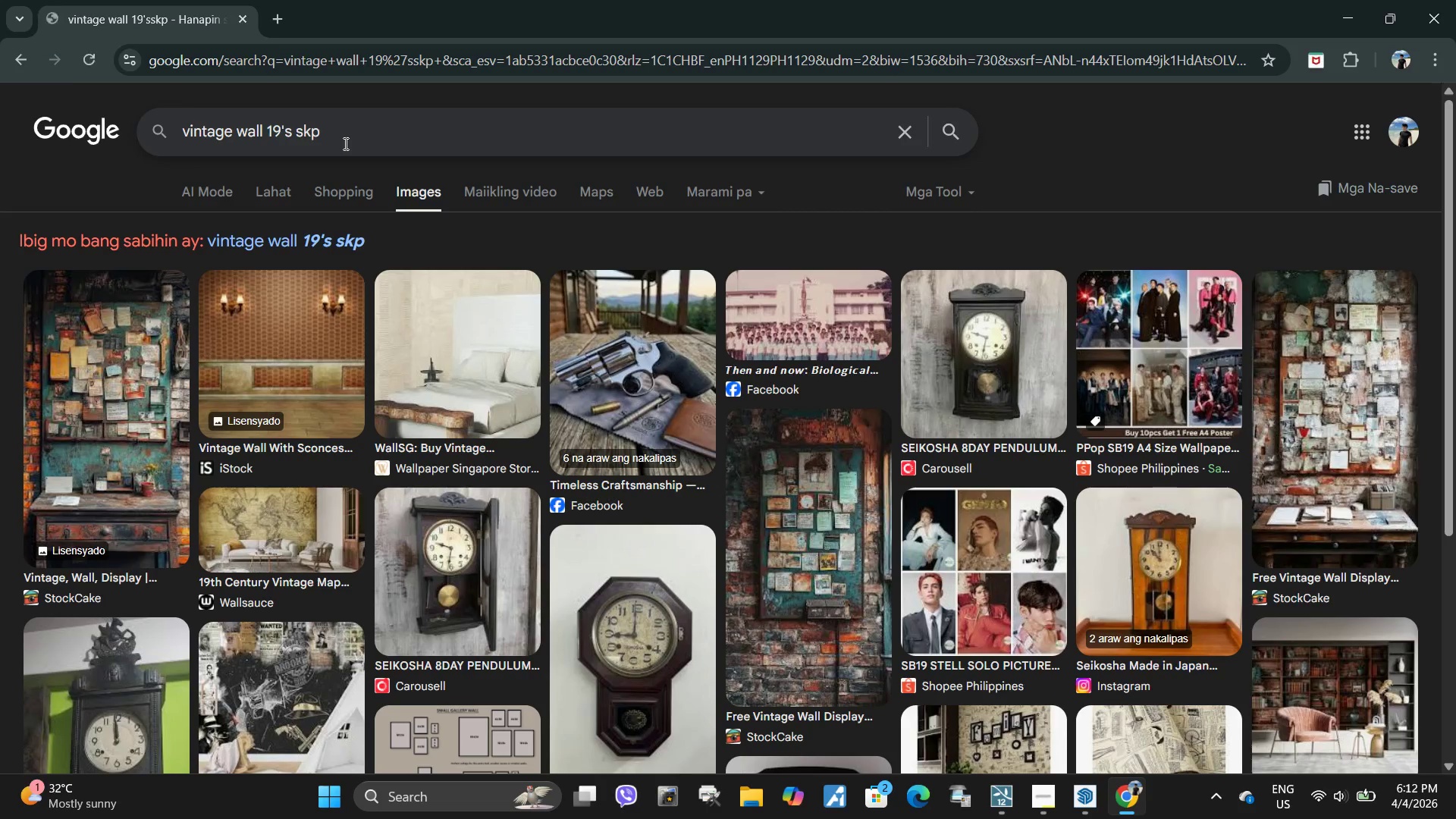 
key(Enter)
 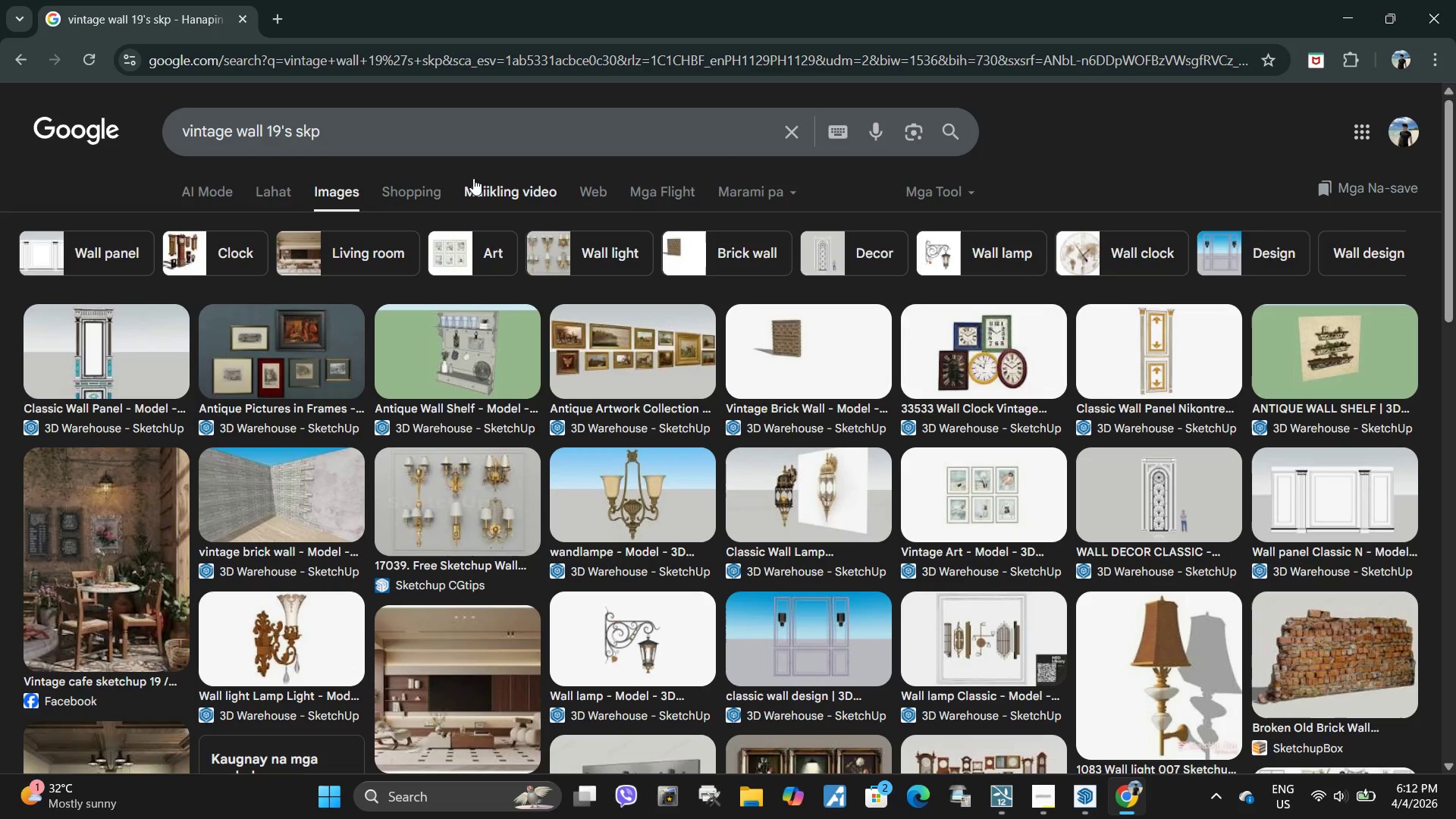 
left_click([787, 350])
 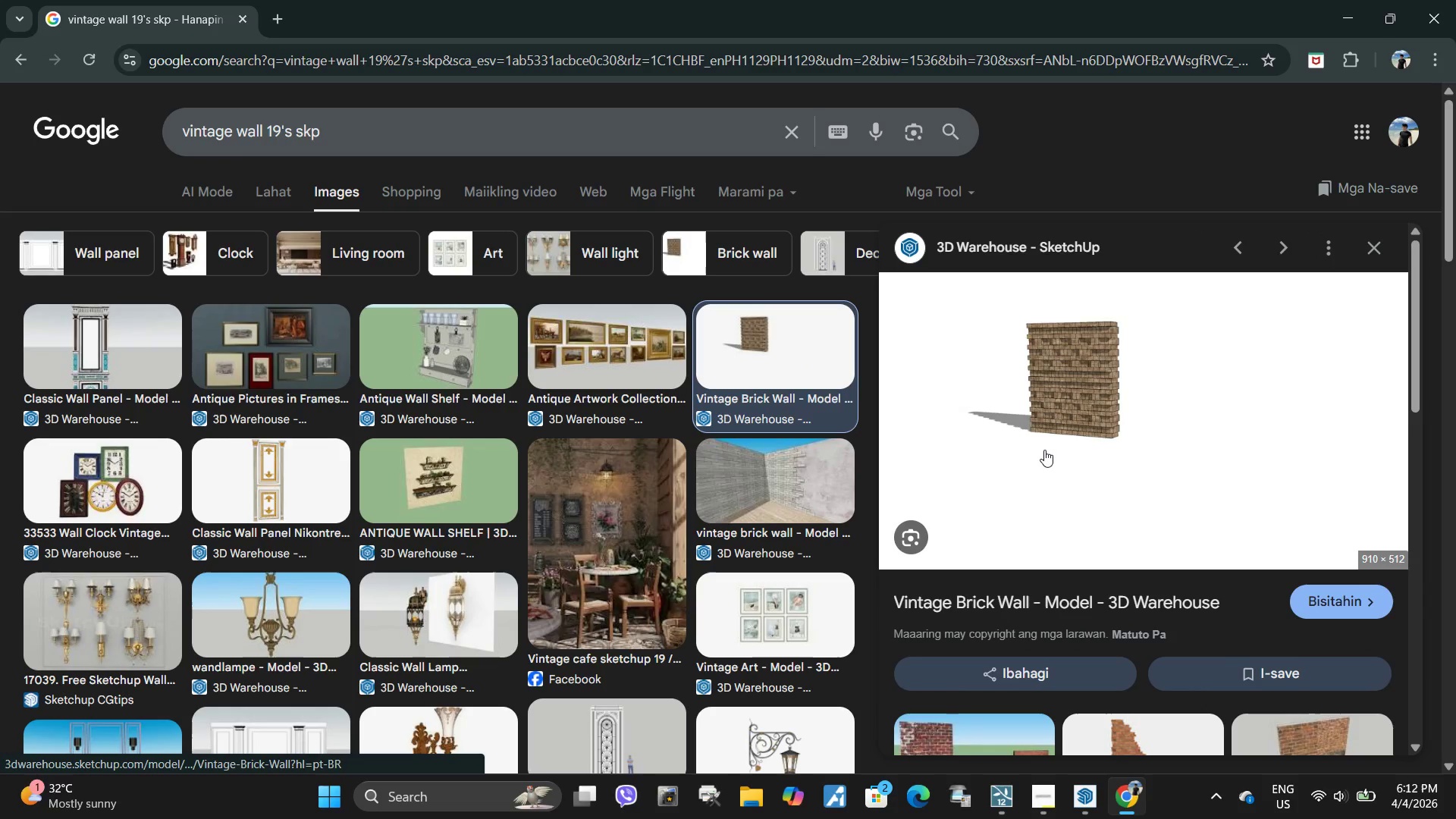 
scroll: coordinate [1071, 479], scroll_direction: down, amount: 5.0
 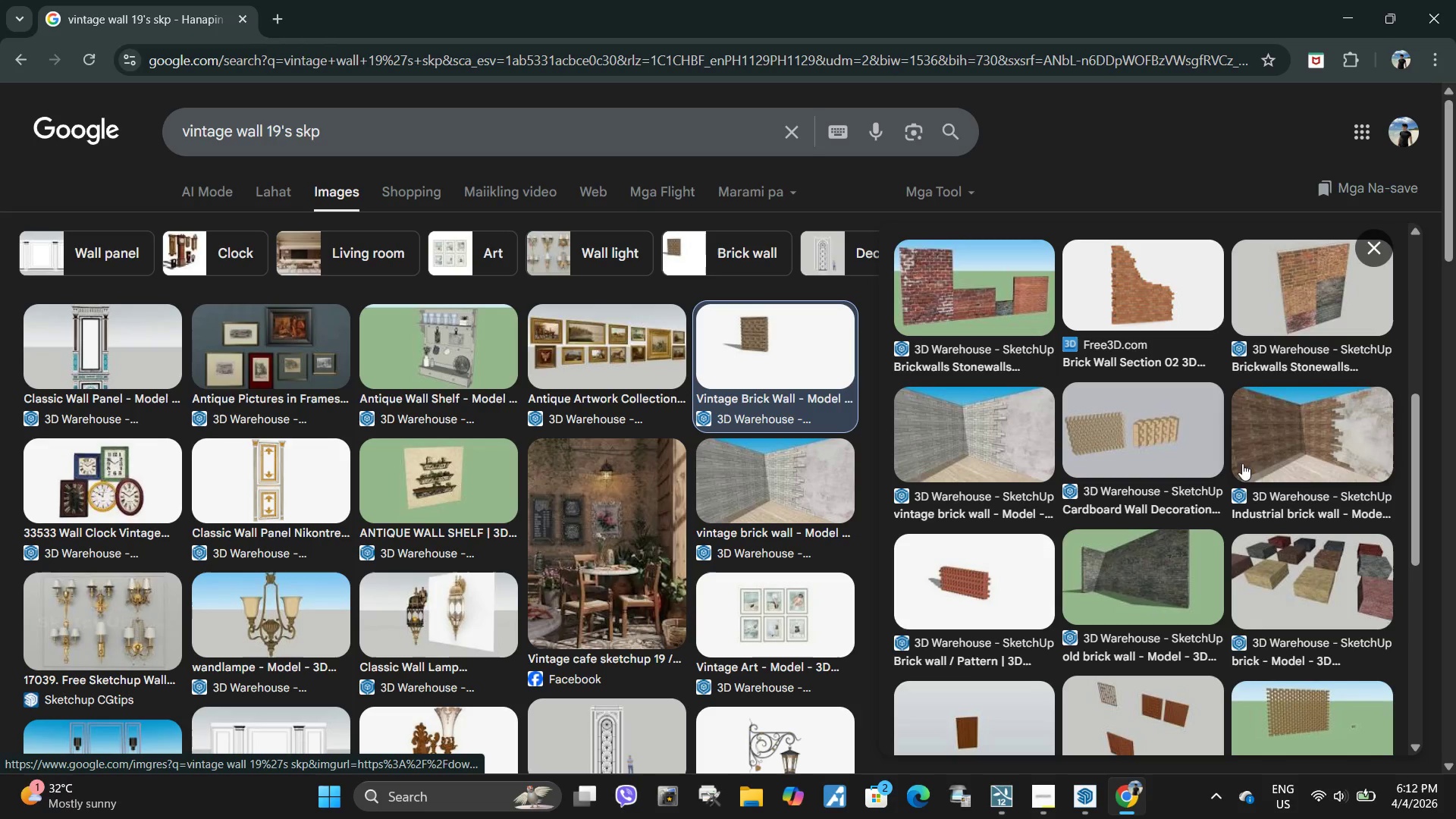 
left_click([1276, 428])
 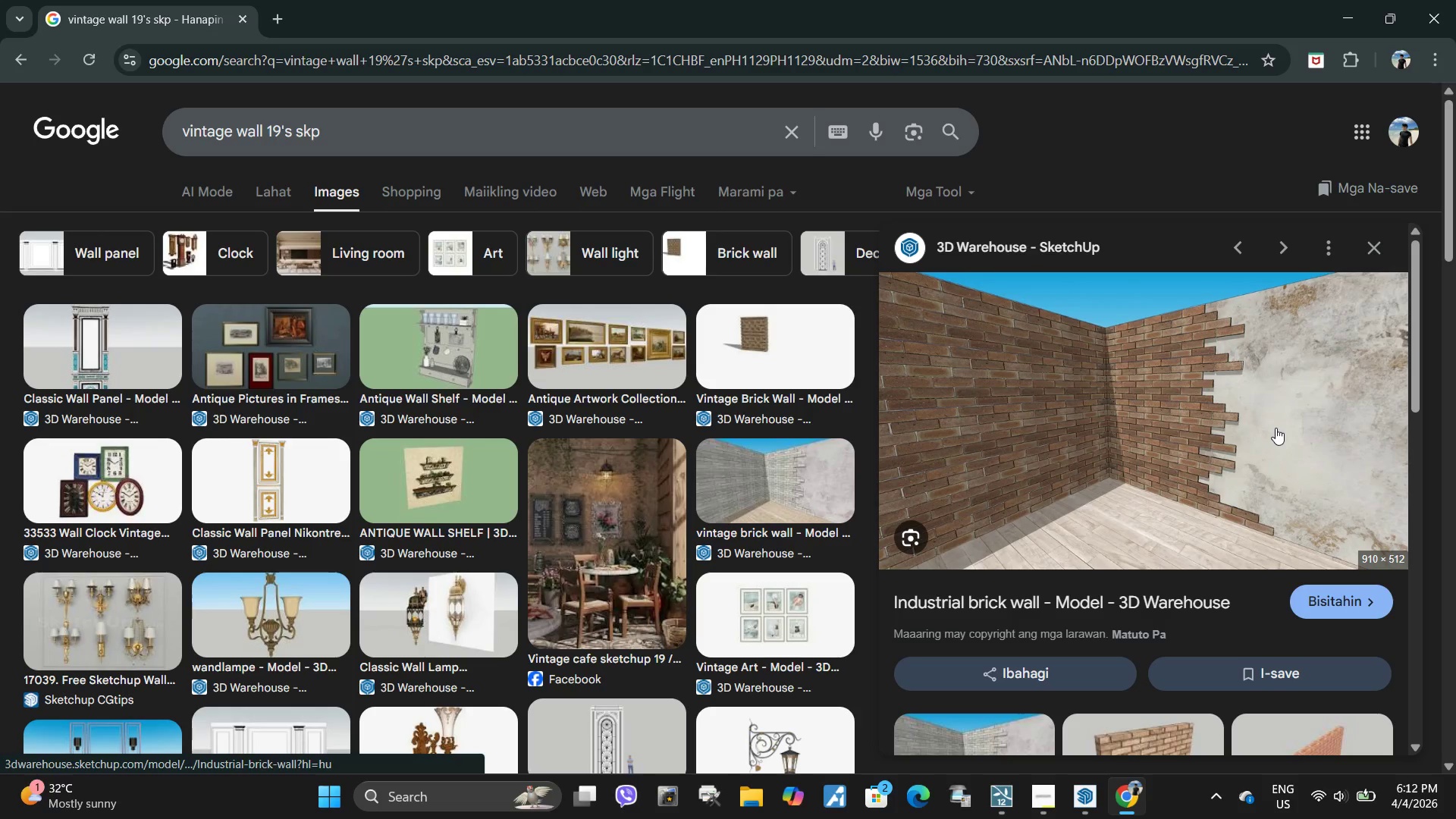 
scroll: coordinate [1046, 570], scroll_direction: down, amount: 7.0
 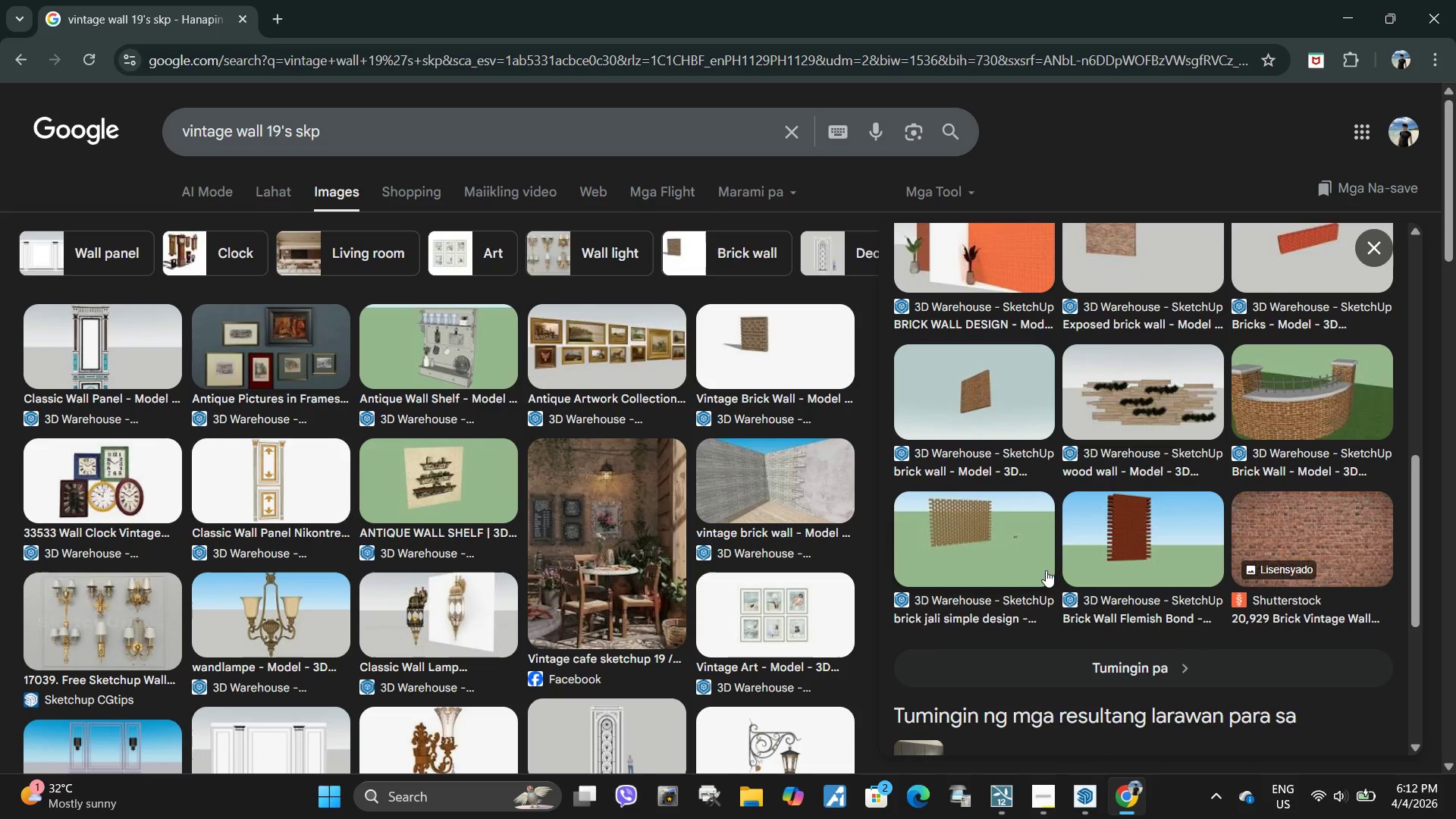 
scroll: coordinate [1047, 572], scroll_direction: up, amount: 7.0
 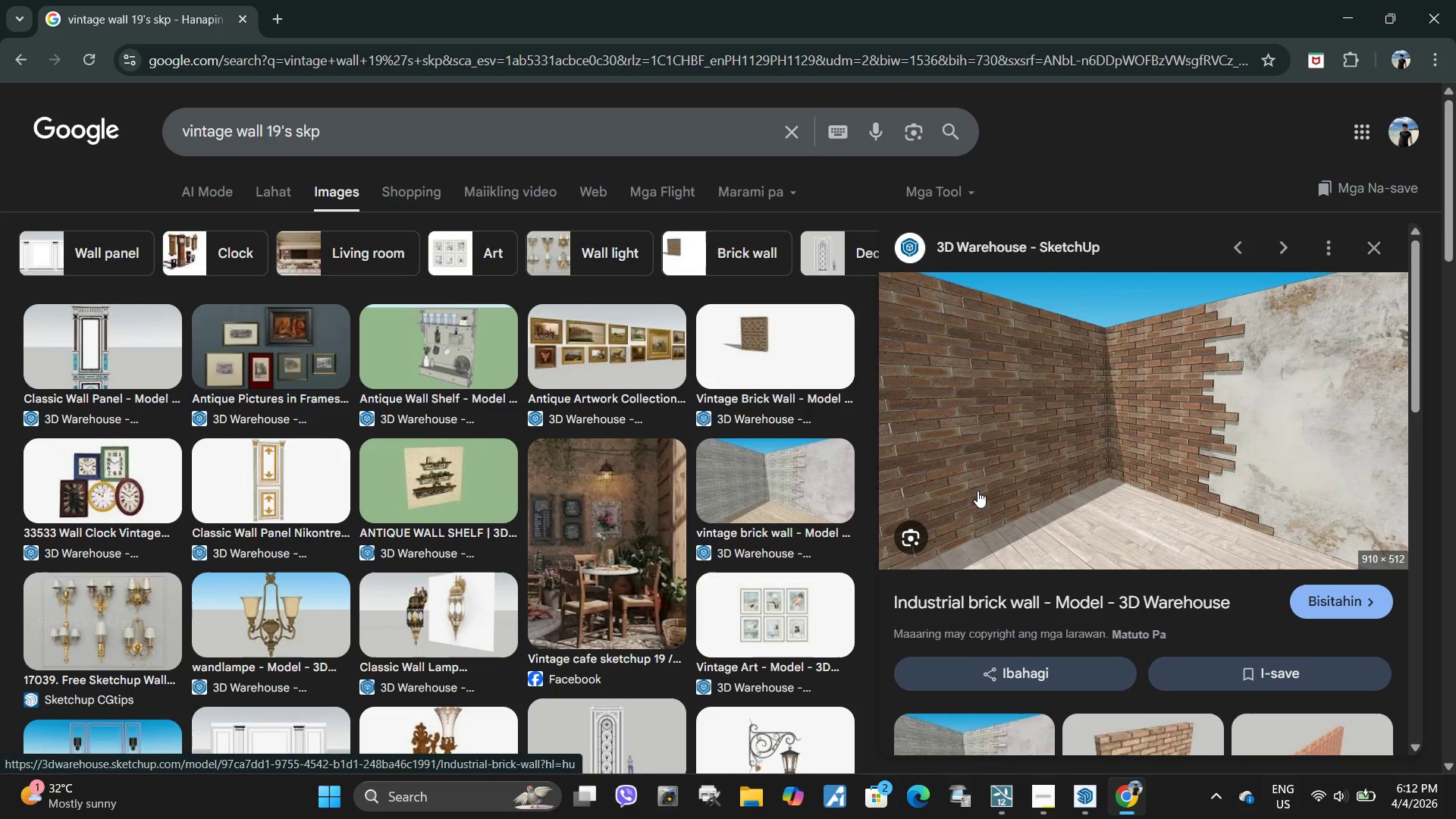 
wait(11.99)
 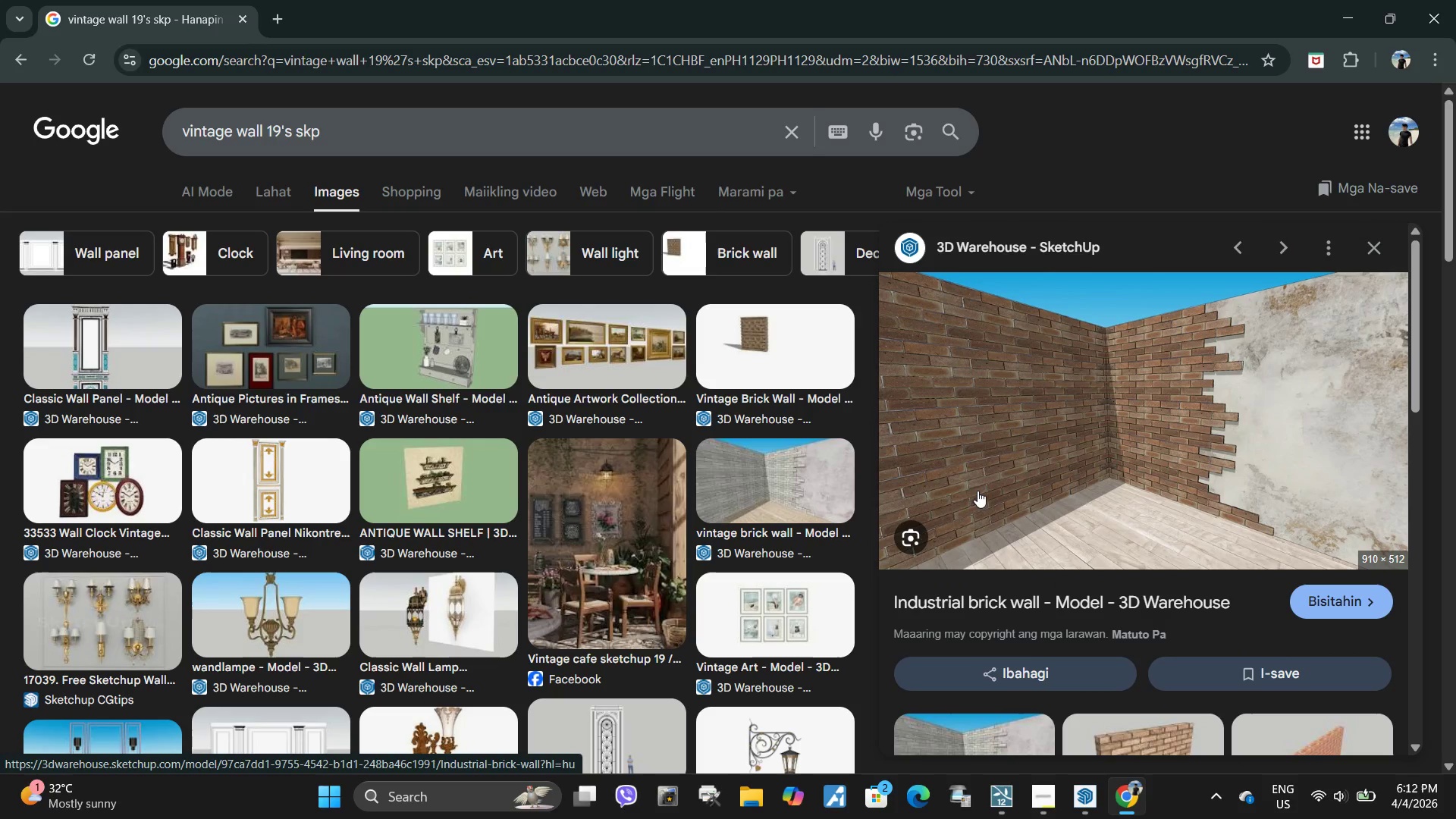 
left_click_drag(start_coordinate=[893, 594], to_coordinate=[1038, 592])
 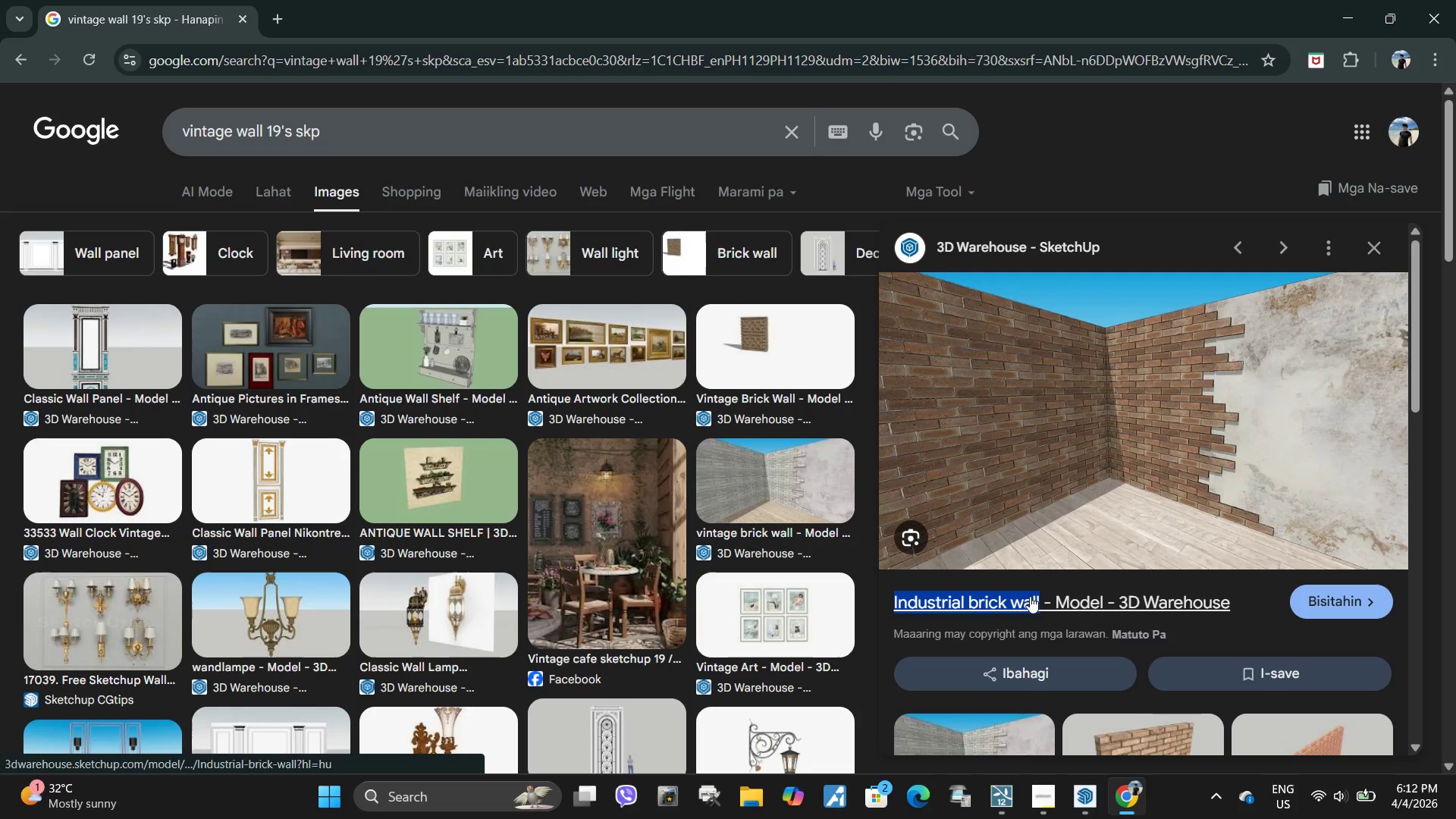 
key(Control+ControlLeft)
 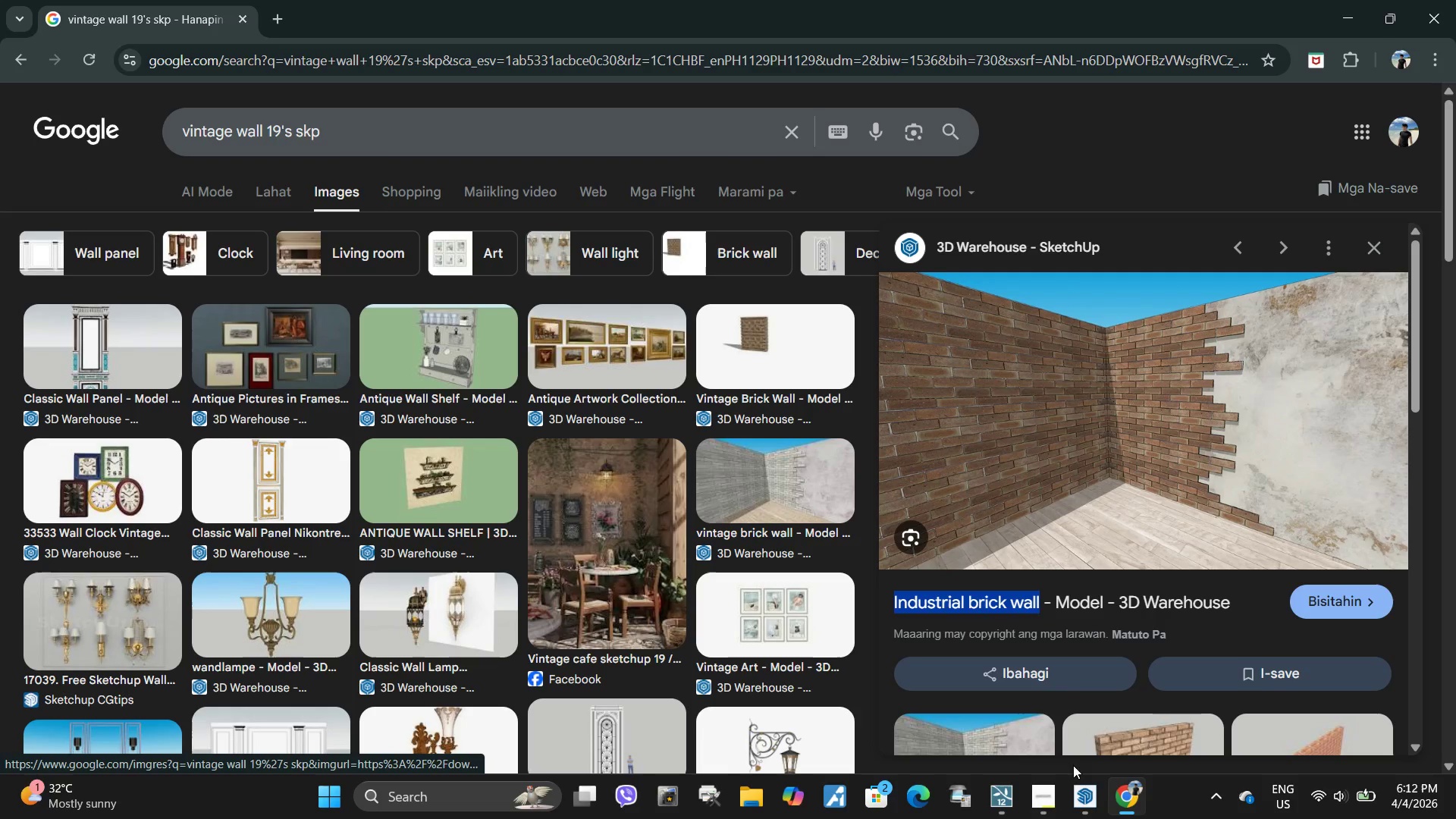 
key(Control+C)
 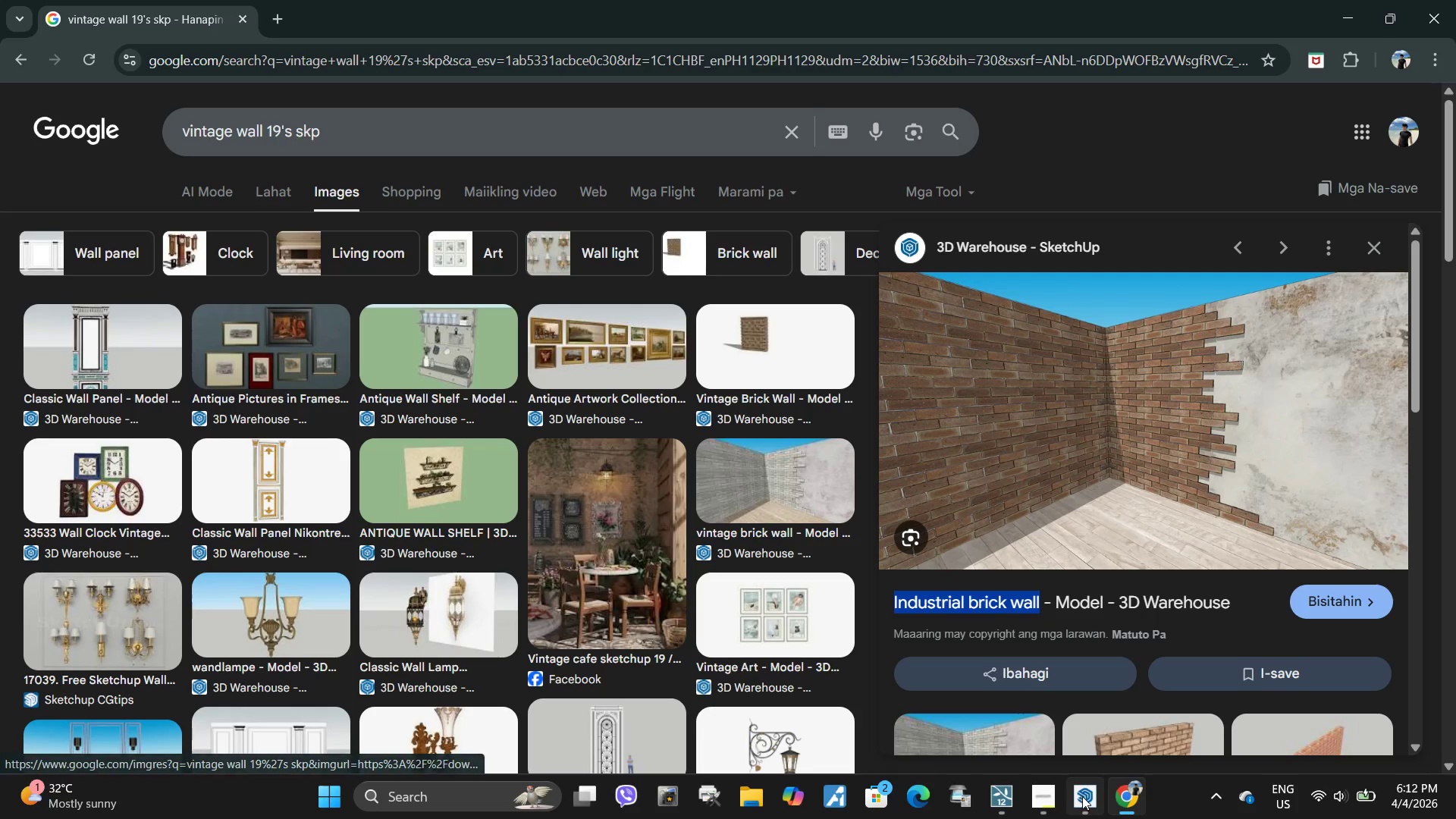 
left_click([1082, 798])
 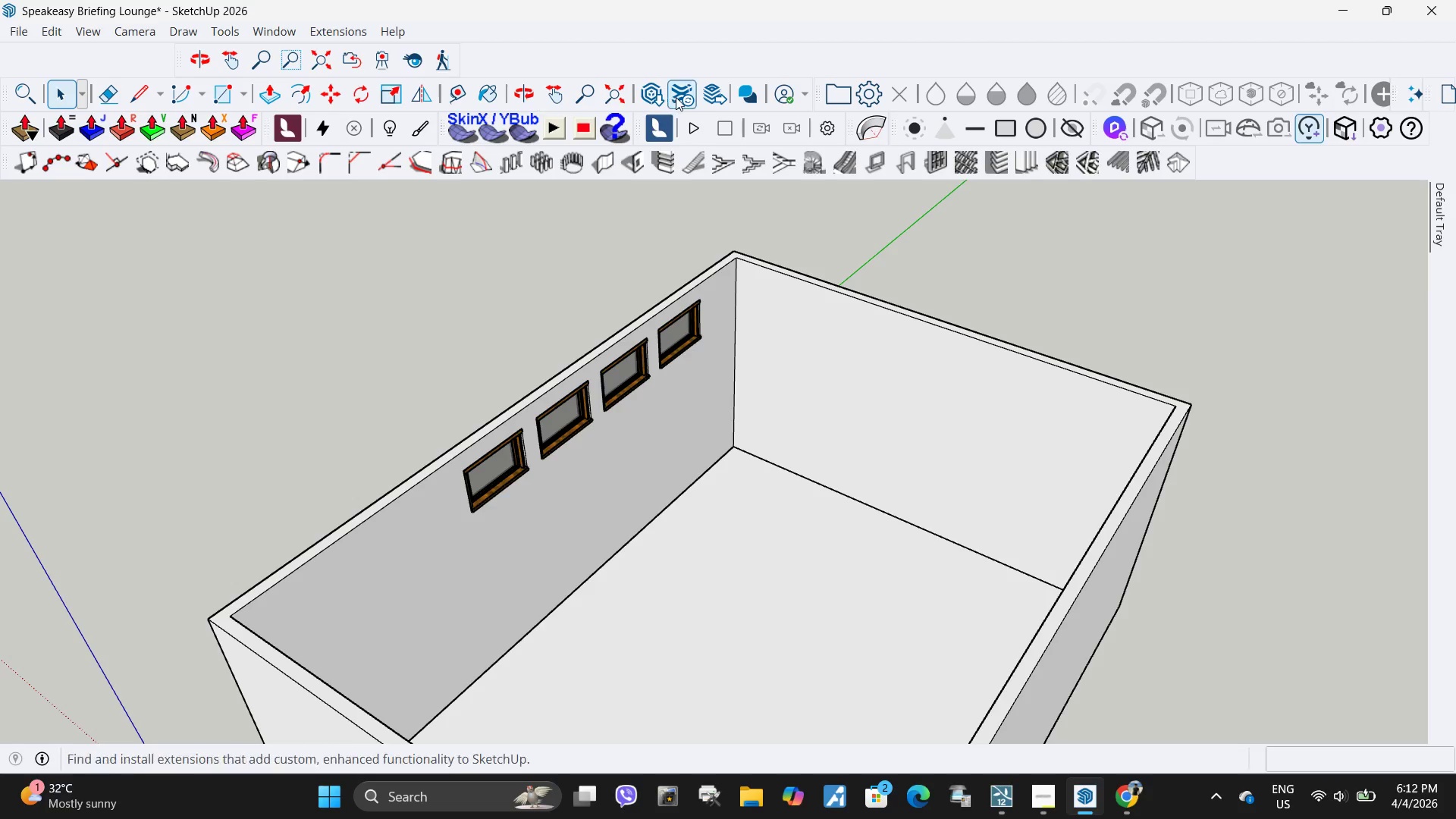 
left_click([637, 92])
 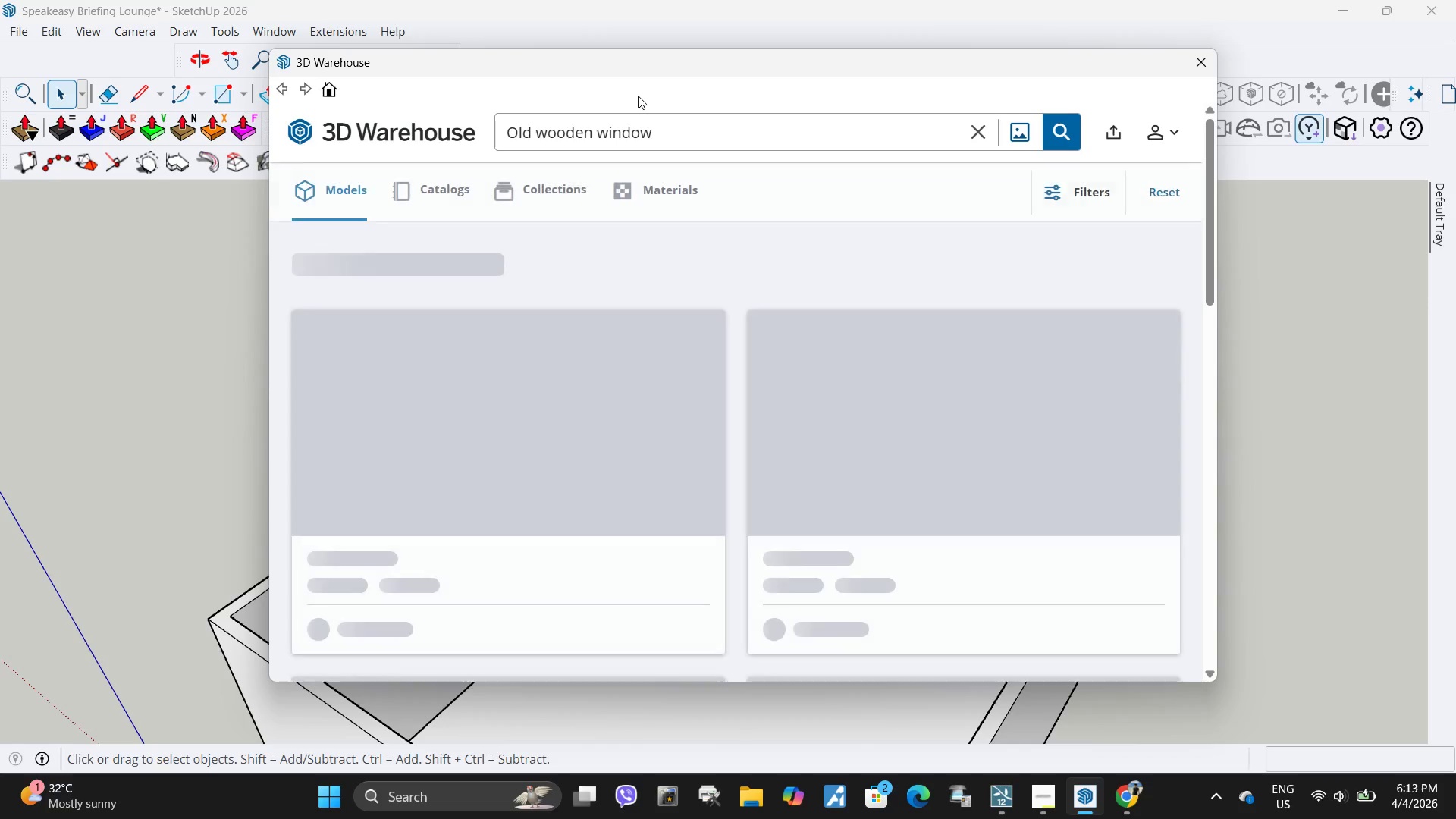 
left_click_drag(start_coordinate=[673, 127], to_coordinate=[396, 127])
 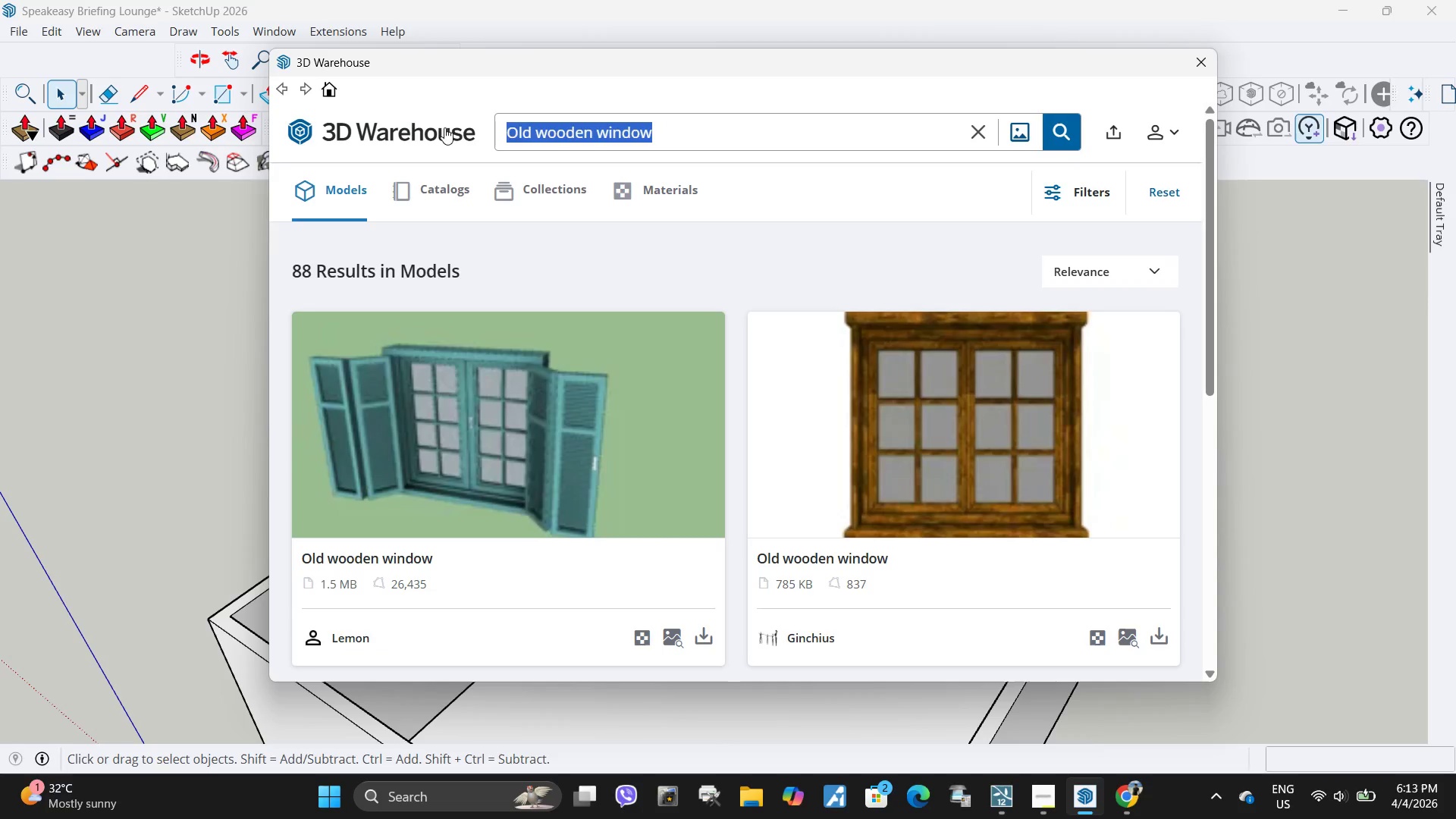 
key(Control+V)
 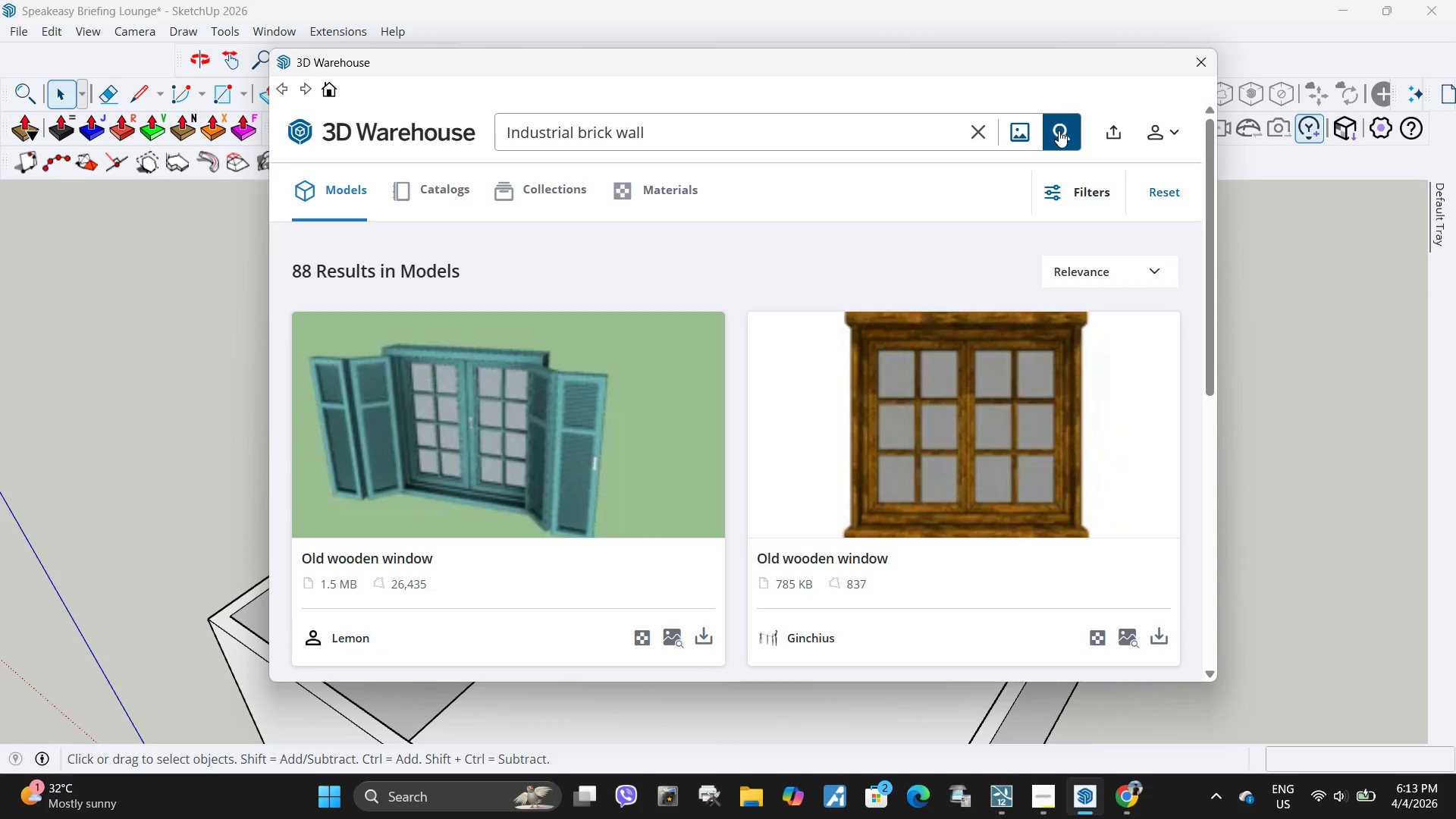 
left_click([1059, 130])
 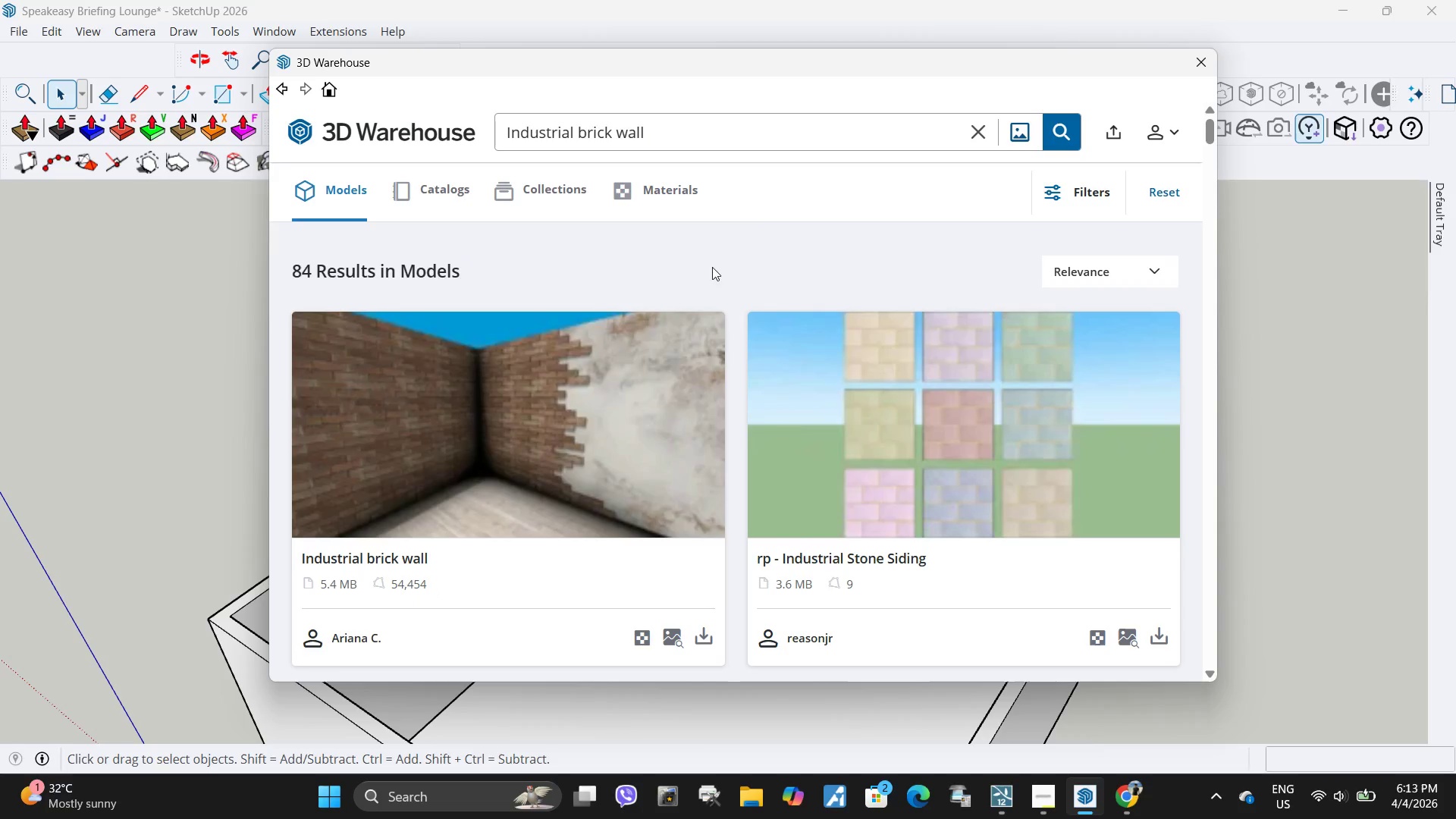 
left_click([708, 629])
 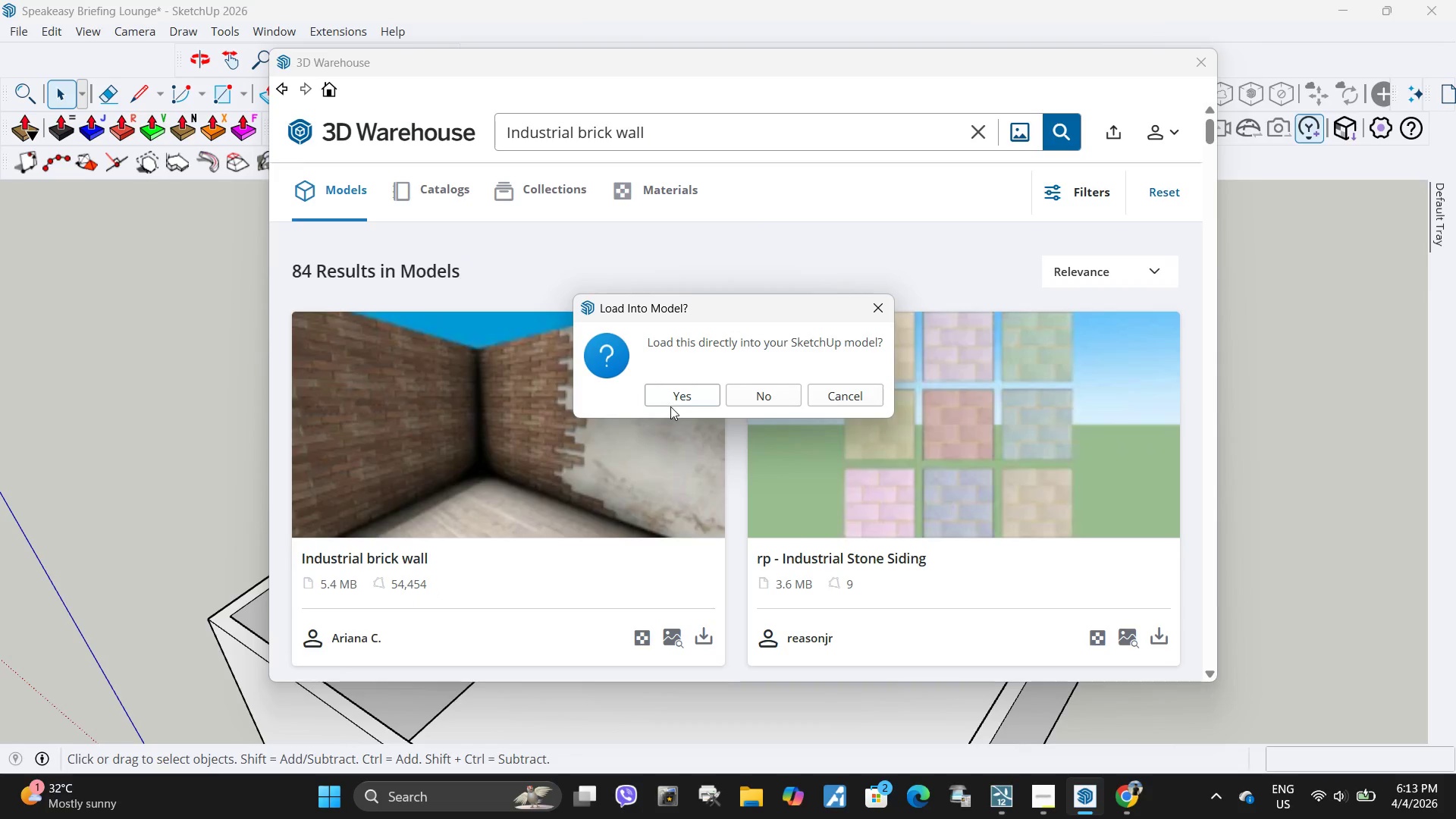 
left_click([682, 395])
 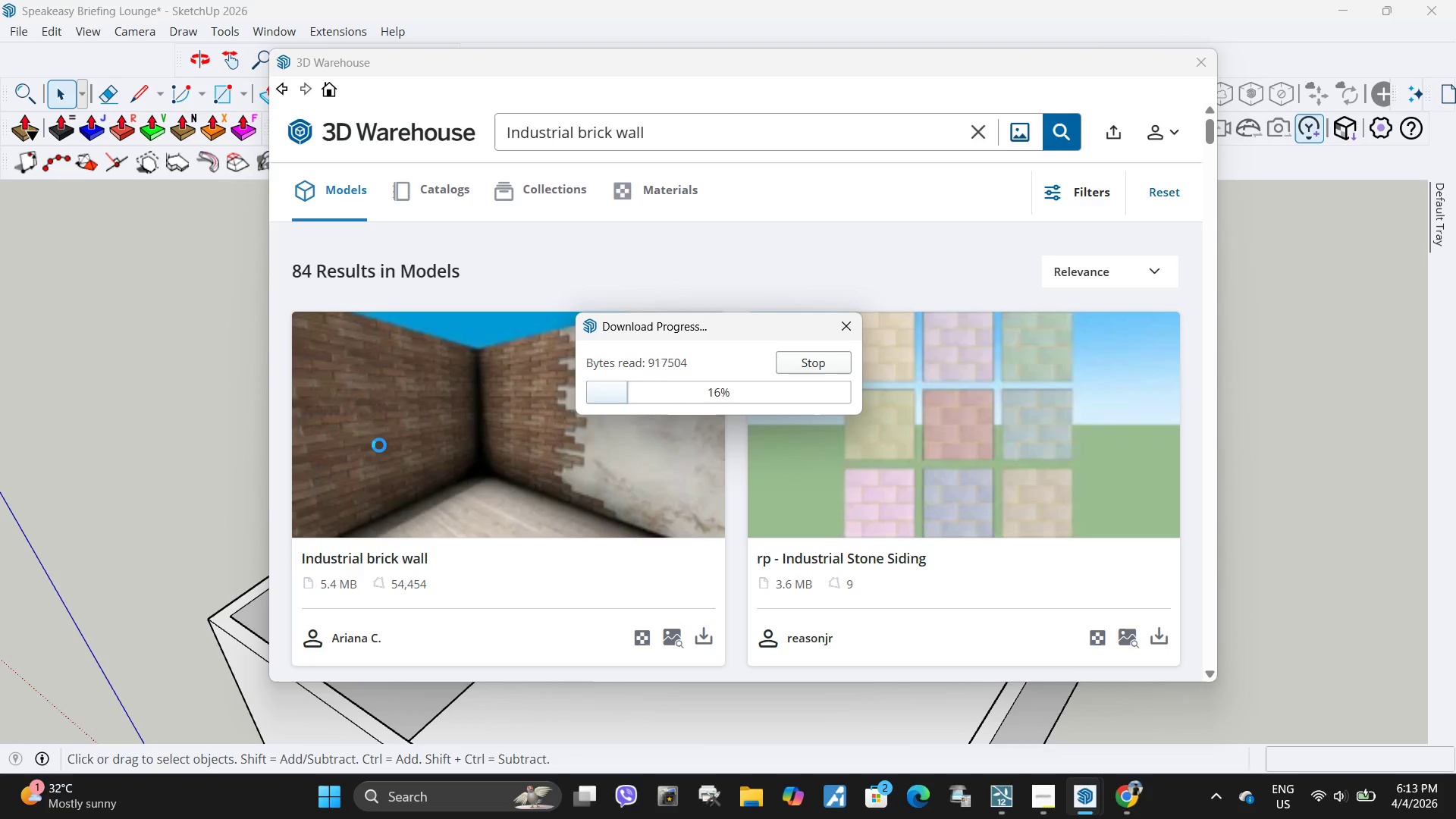 
scroll: coordinate [566, 473], scroll_direction: down, amount: 16.0
 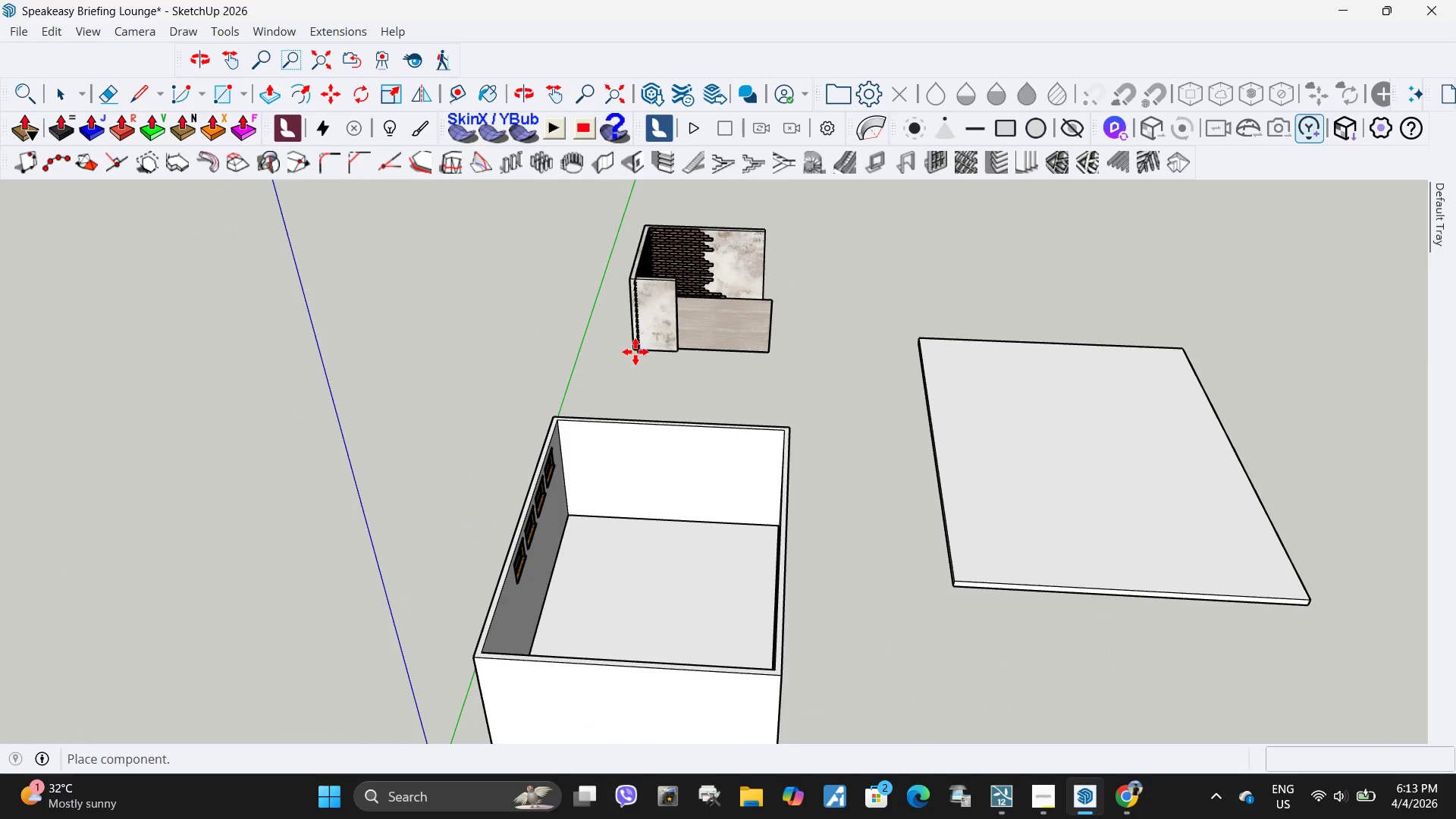 
left_click([606, 431])
 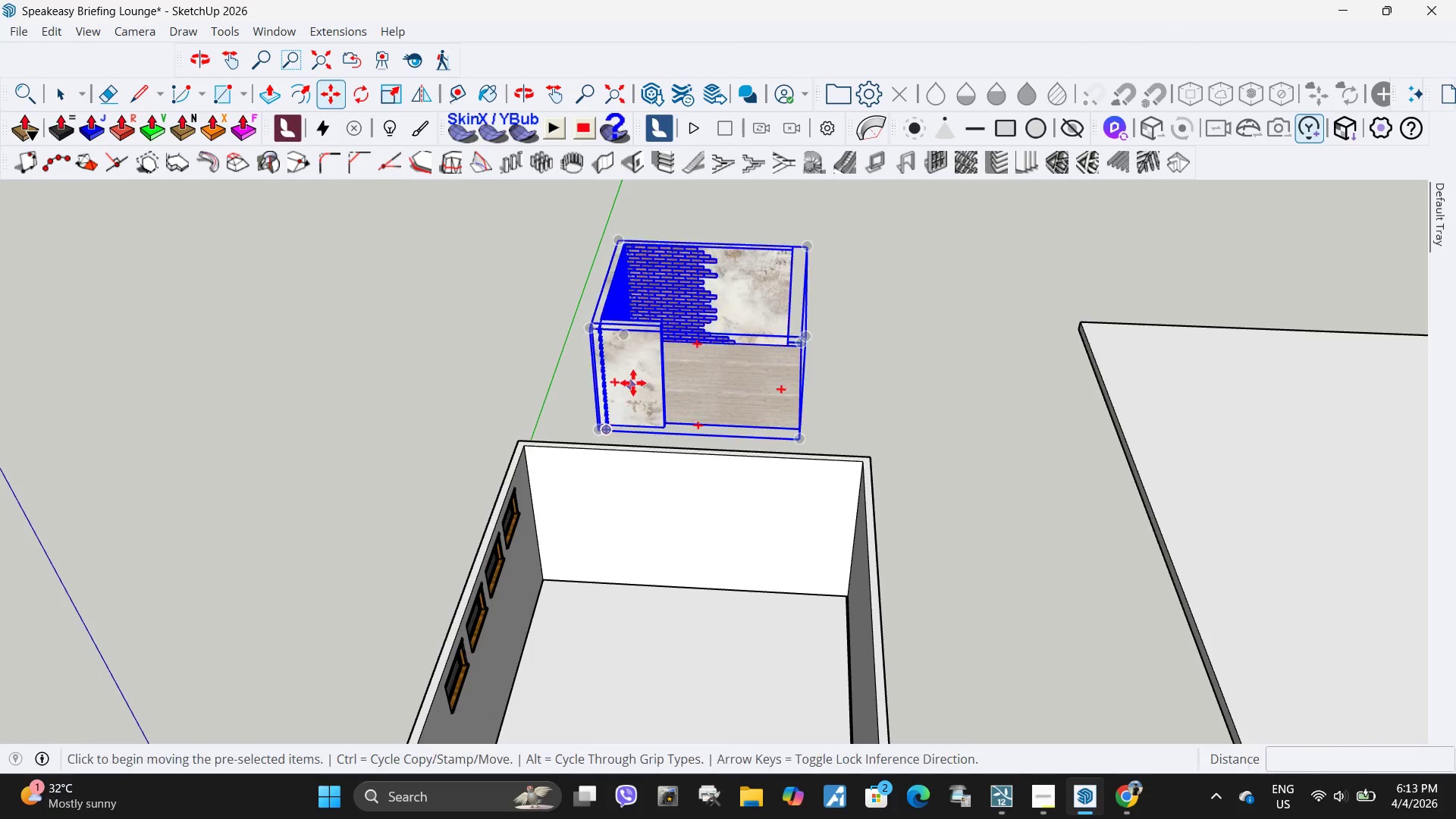 
scroll: coordinate [687, 345], scroll_direction: up, amount: 13.0
 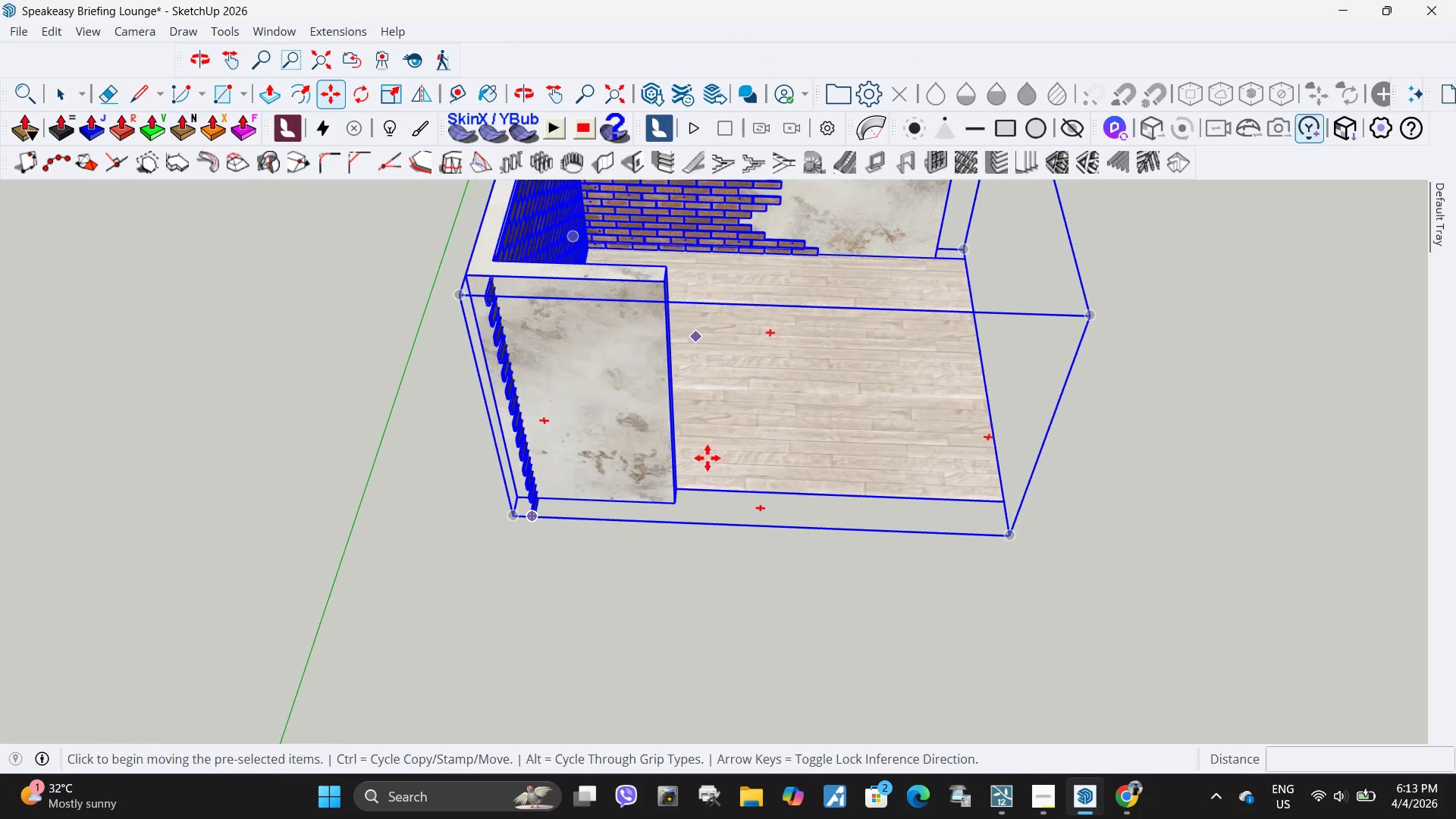 
scroll: coordinate [673, 475], scroll_direction: down, amount: 4.0
 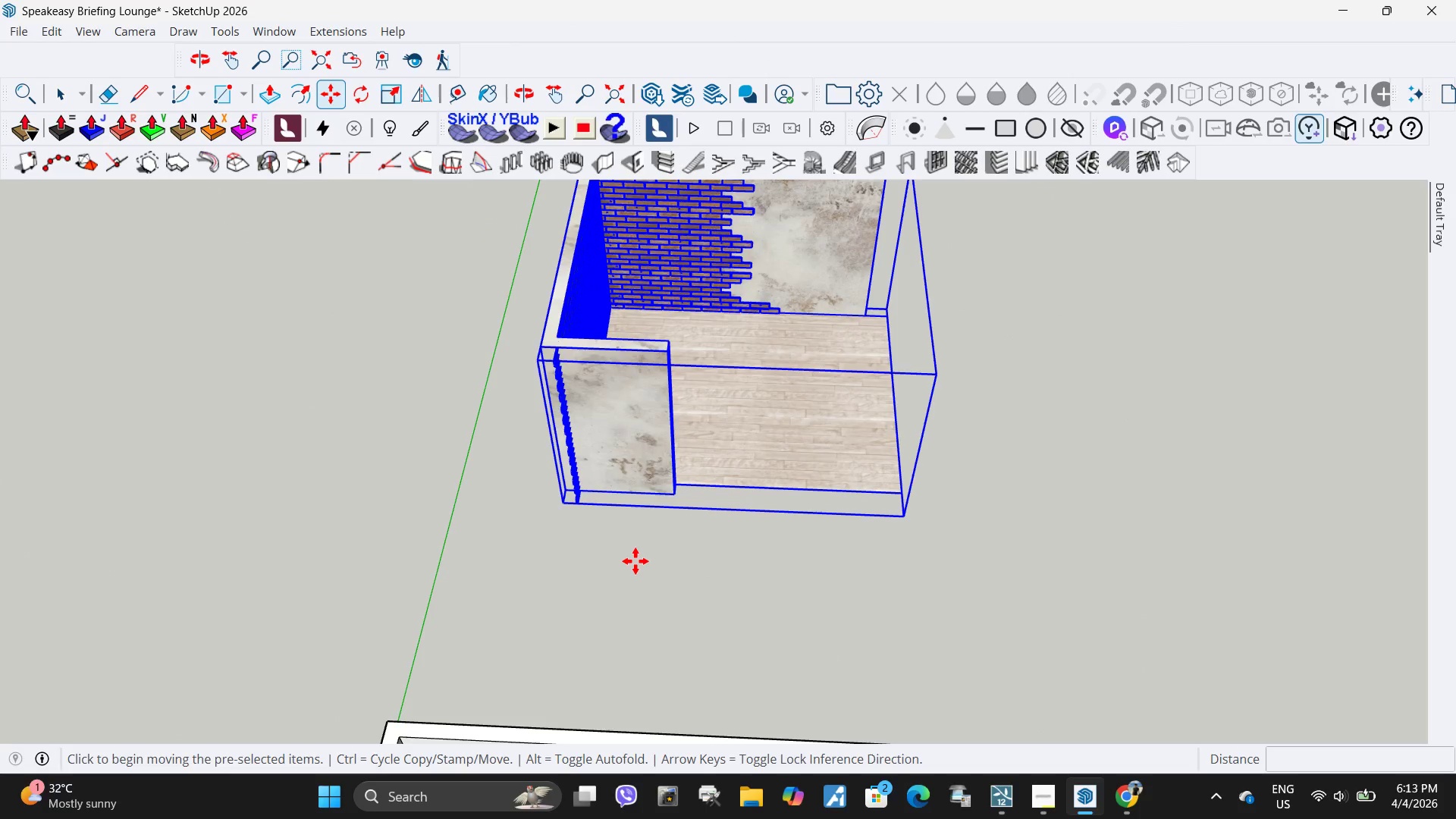 
key(Q)
 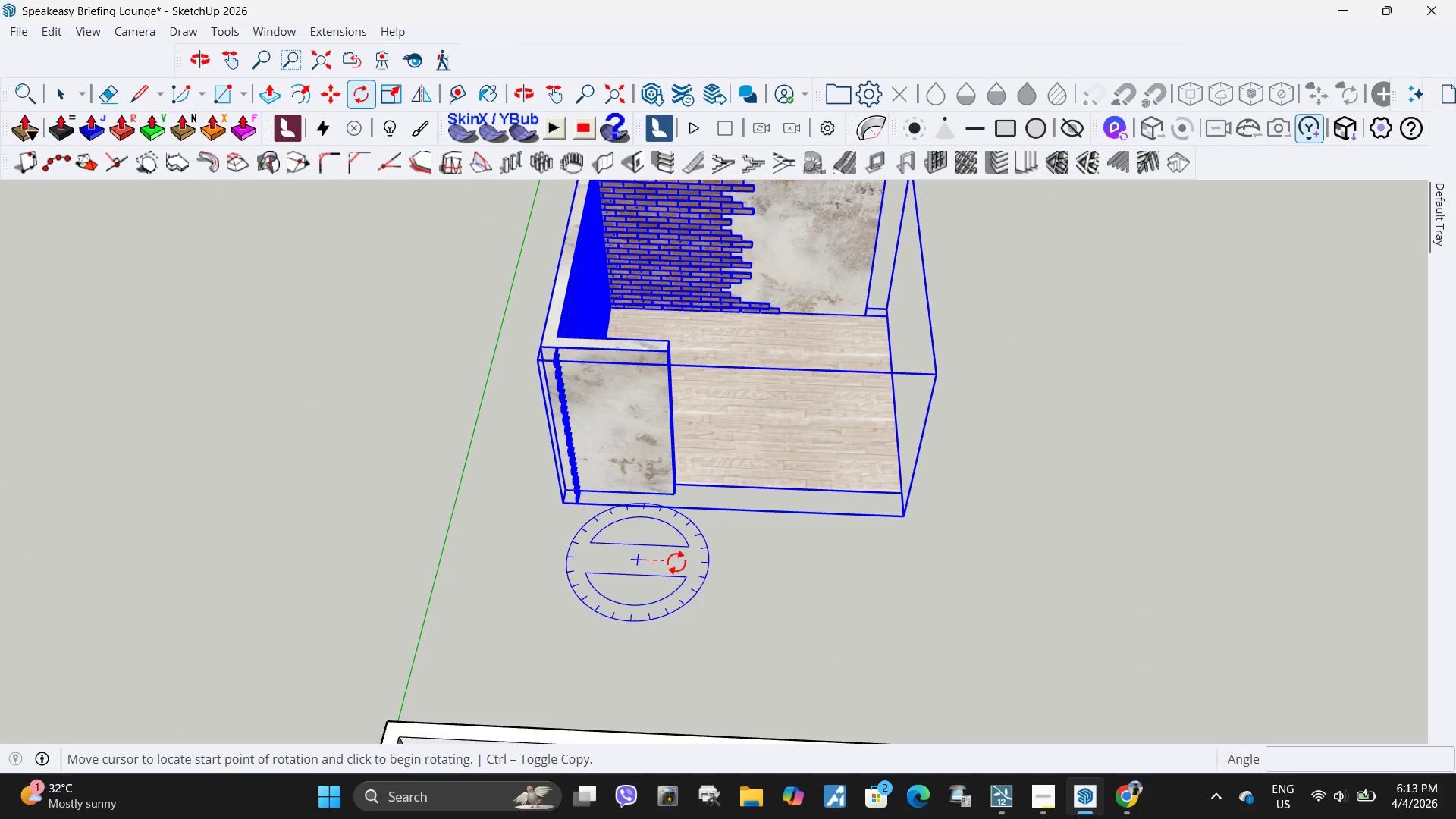 
double_click([677, 562])
 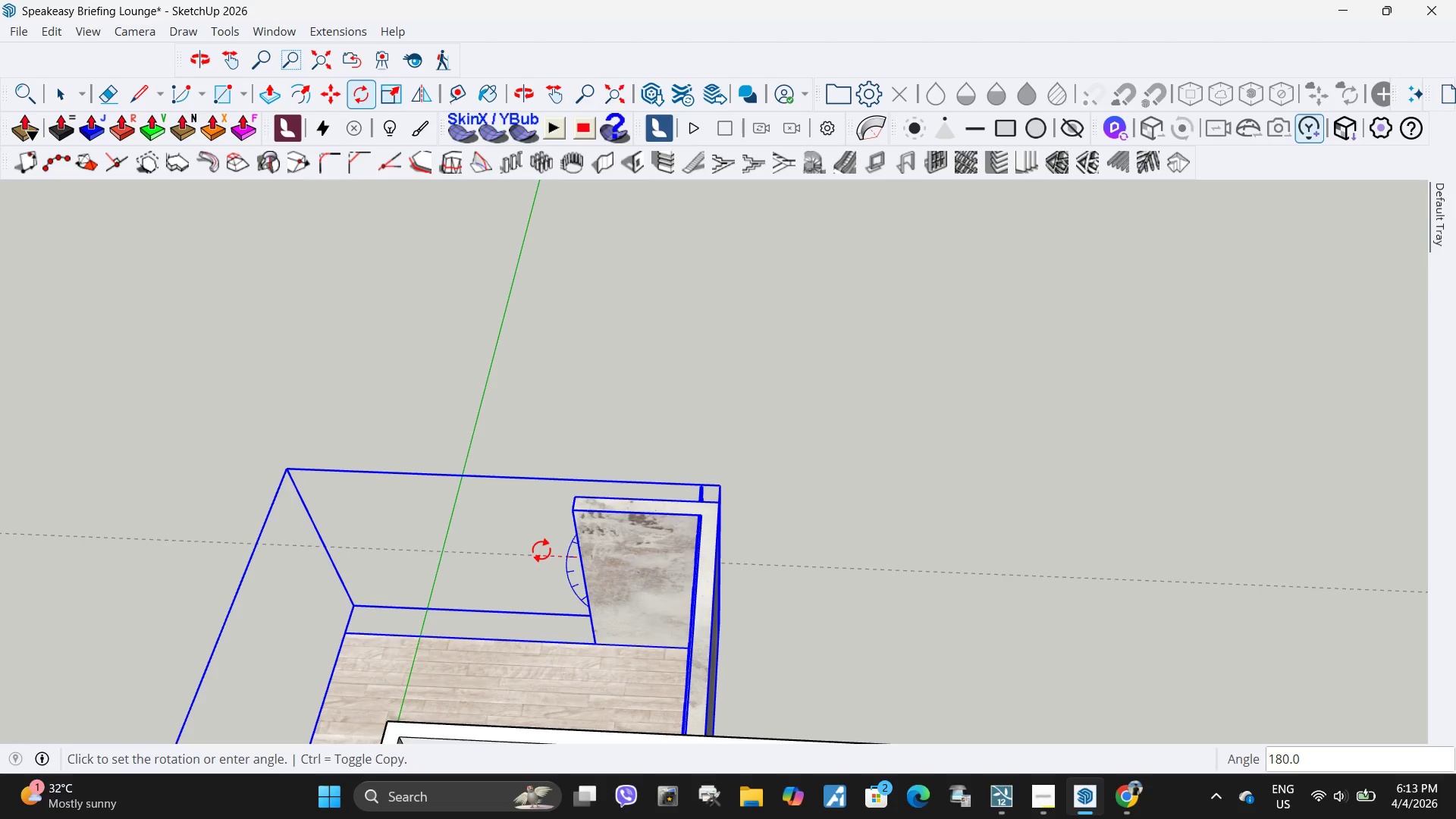 
left_click([541, 550])
 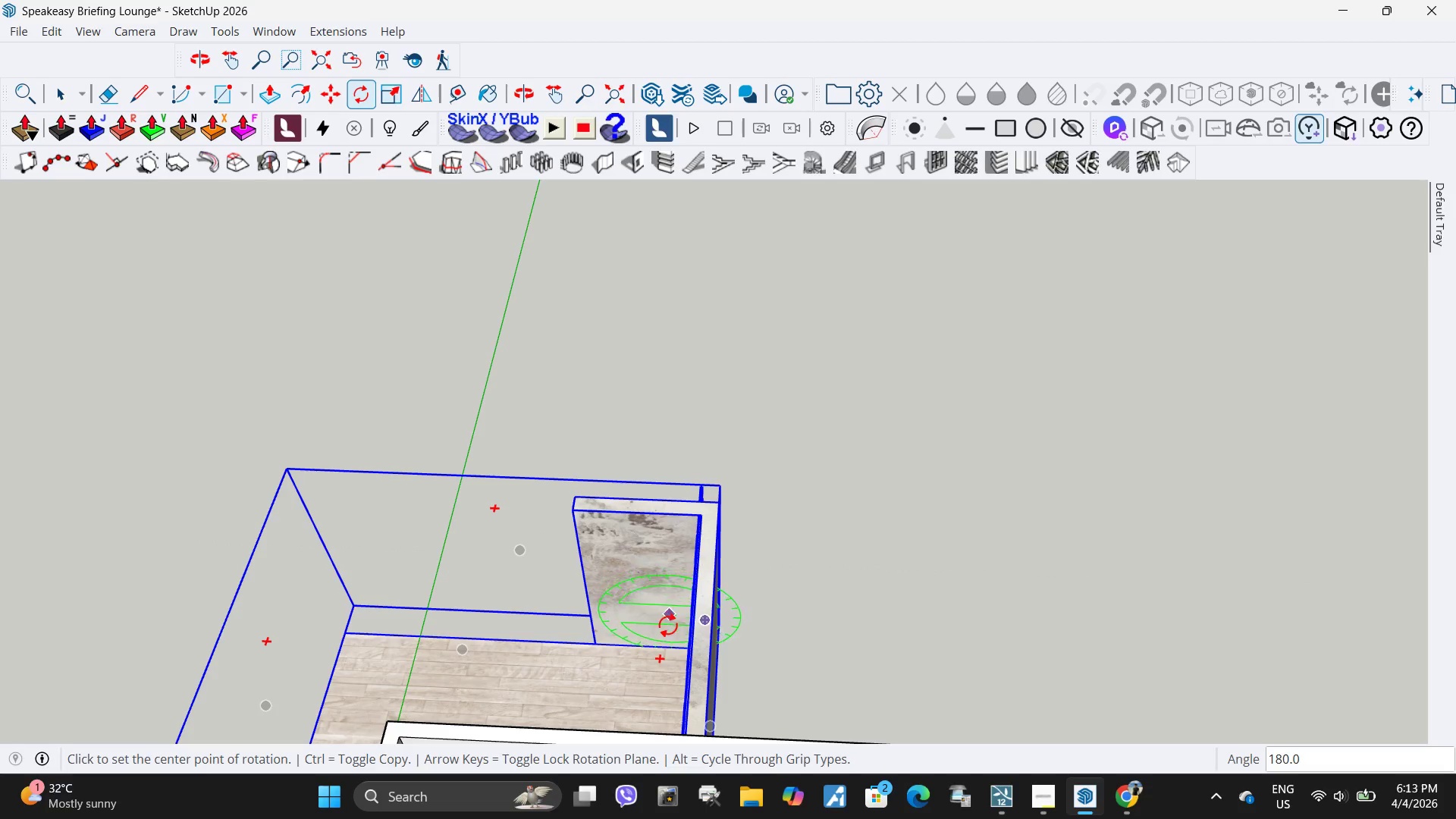 
key(M)
 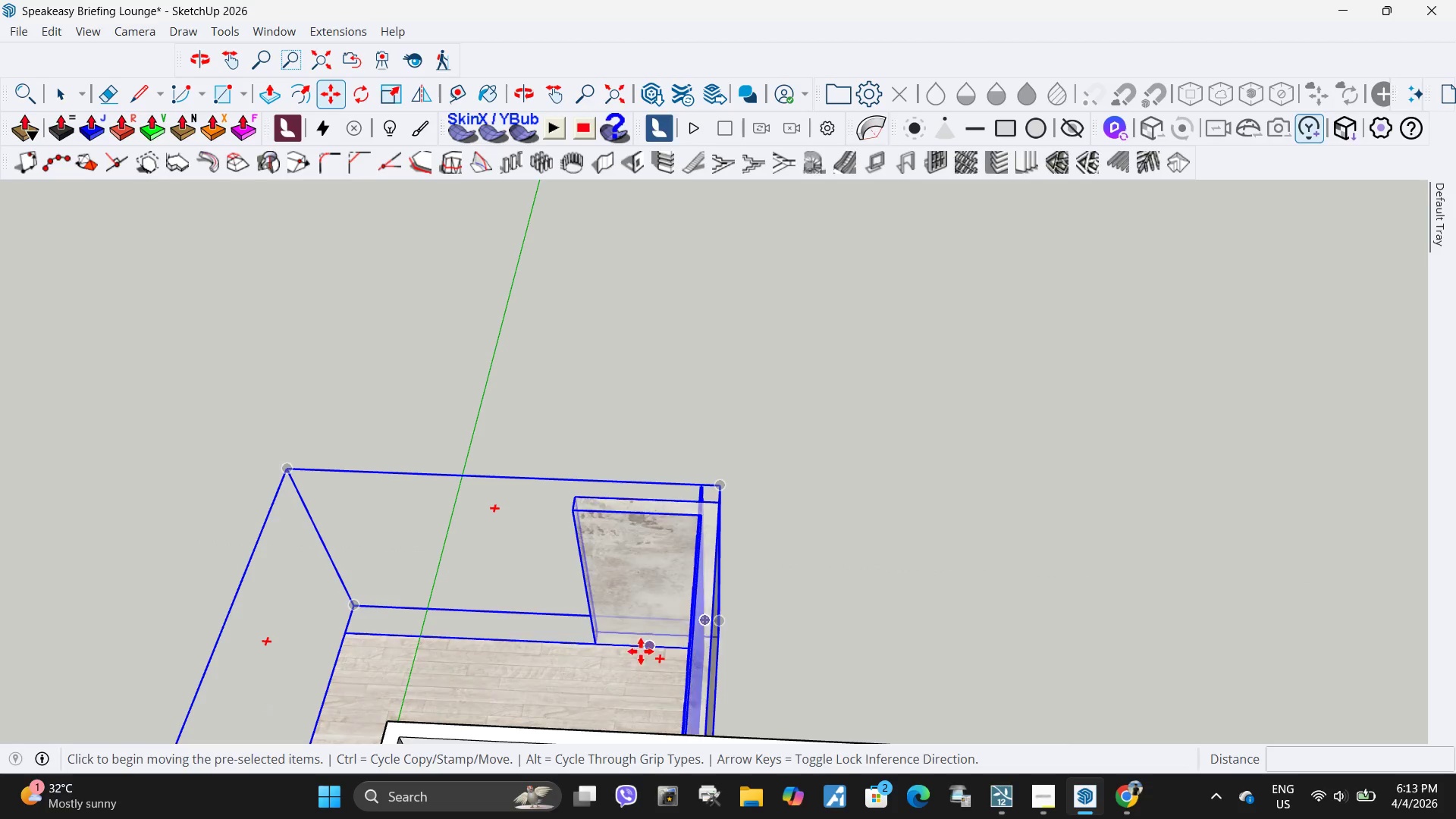 
left_click_drag(start_coordinate=[641, 651], to_coordinate=[641, 645])
 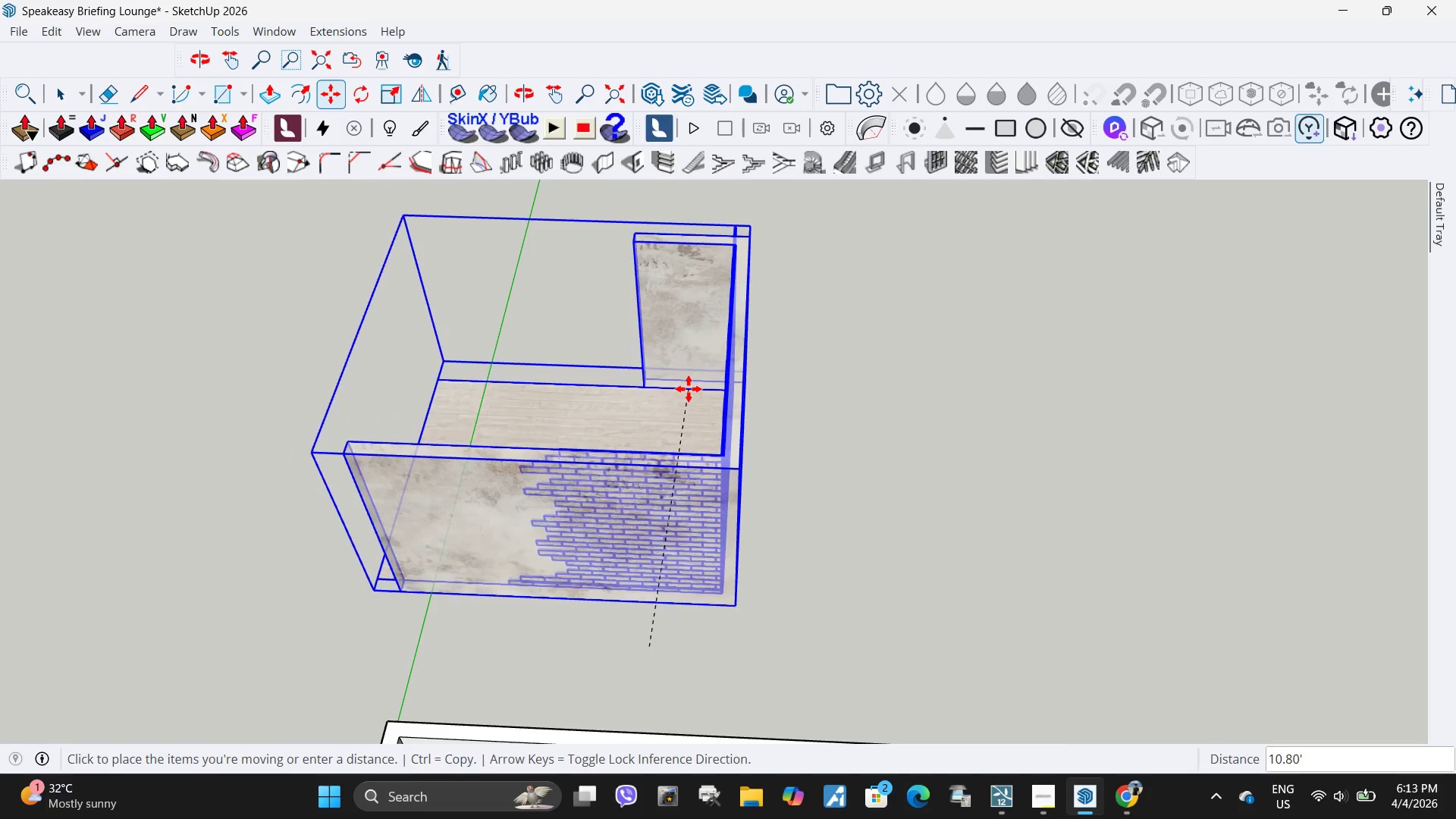 
left_click([680, 388])
 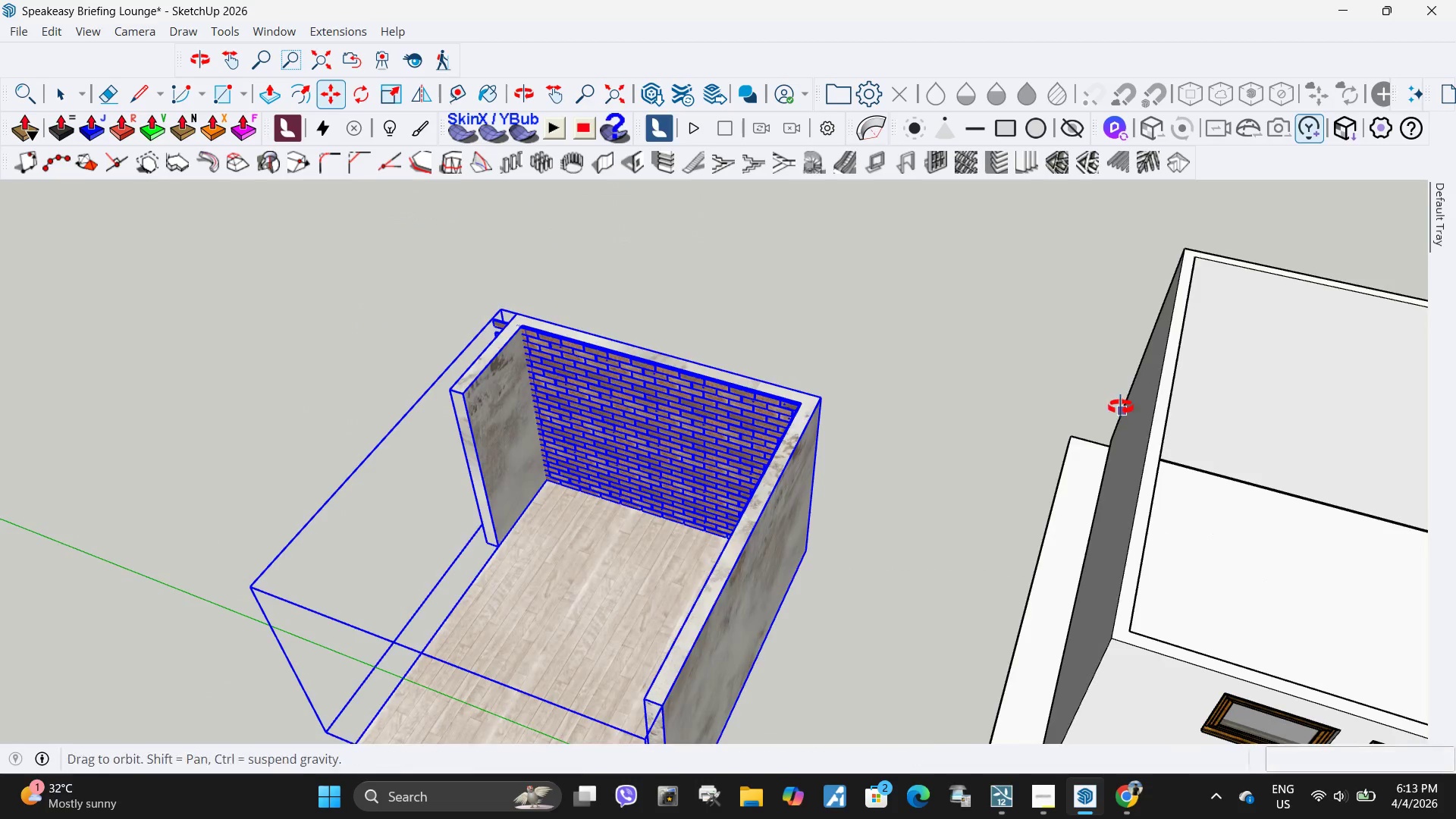 
key(Space)
 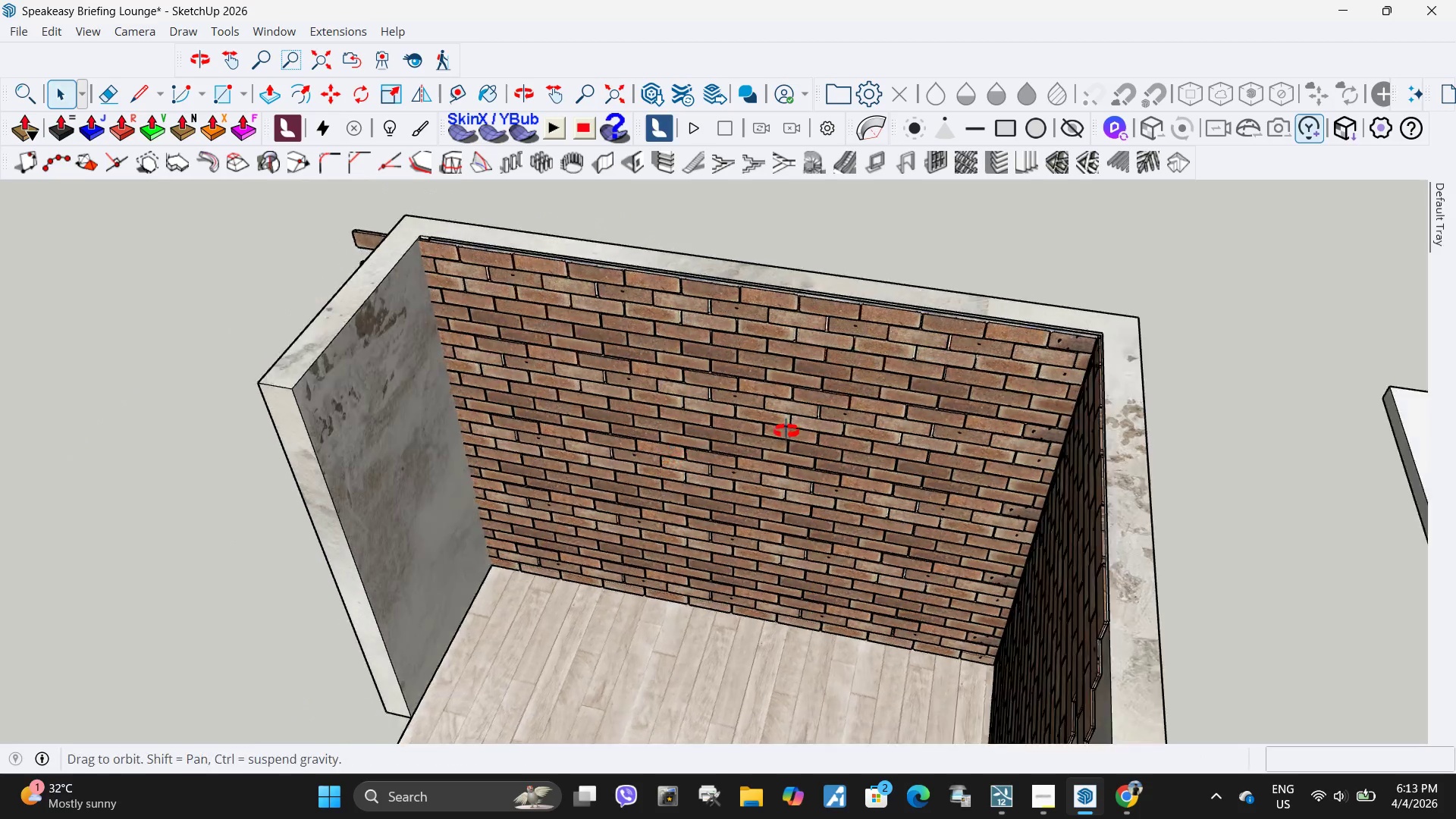 
scroll: coordinate [537, 410], scroll_direction: up, amount: 22.0
 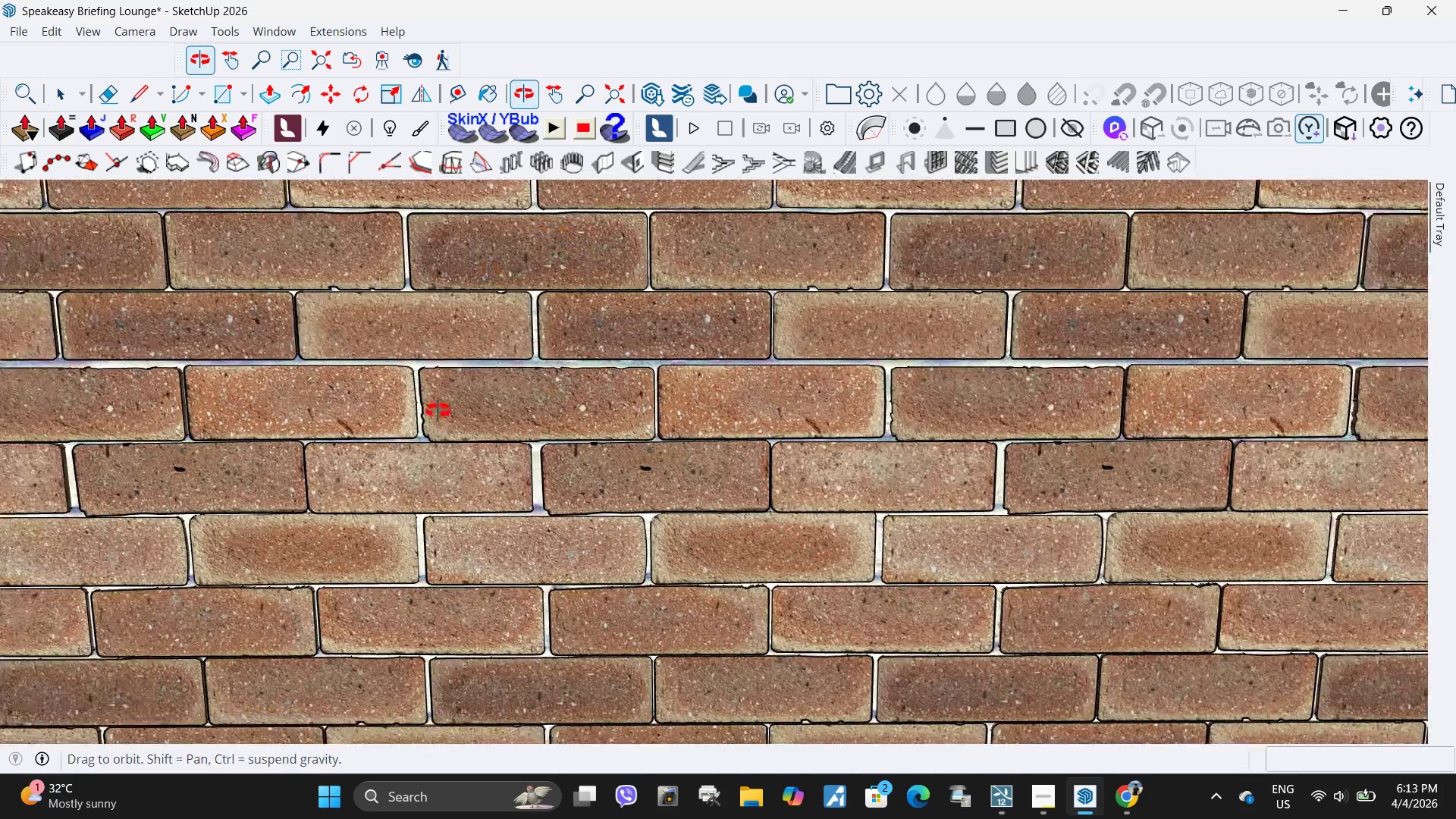 
scroll: coordinate [618, 496], scroll_direction: down, amount: 12.0
 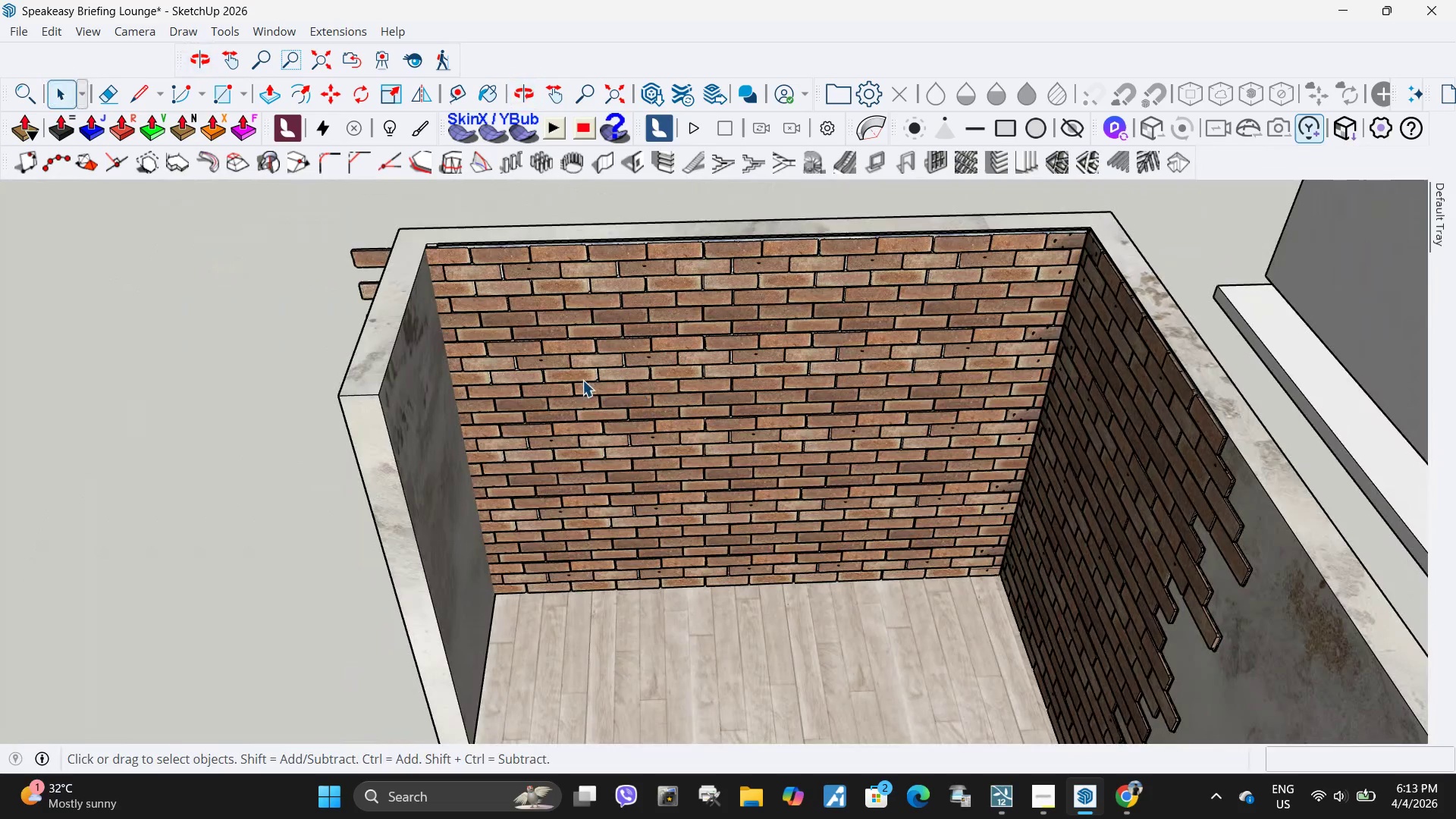 
double_click([579, 381])
 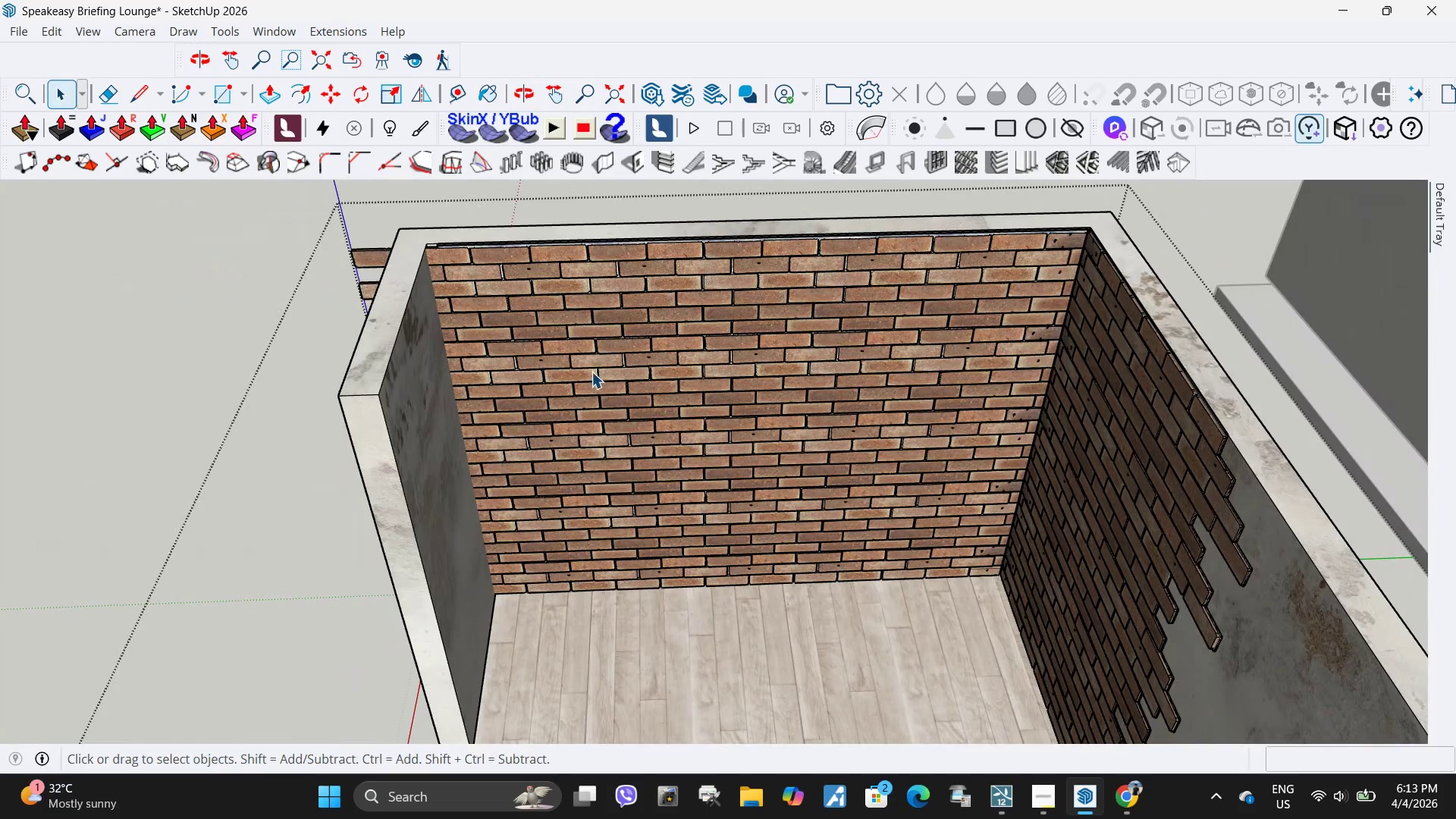 
triple_click([592, 372])
 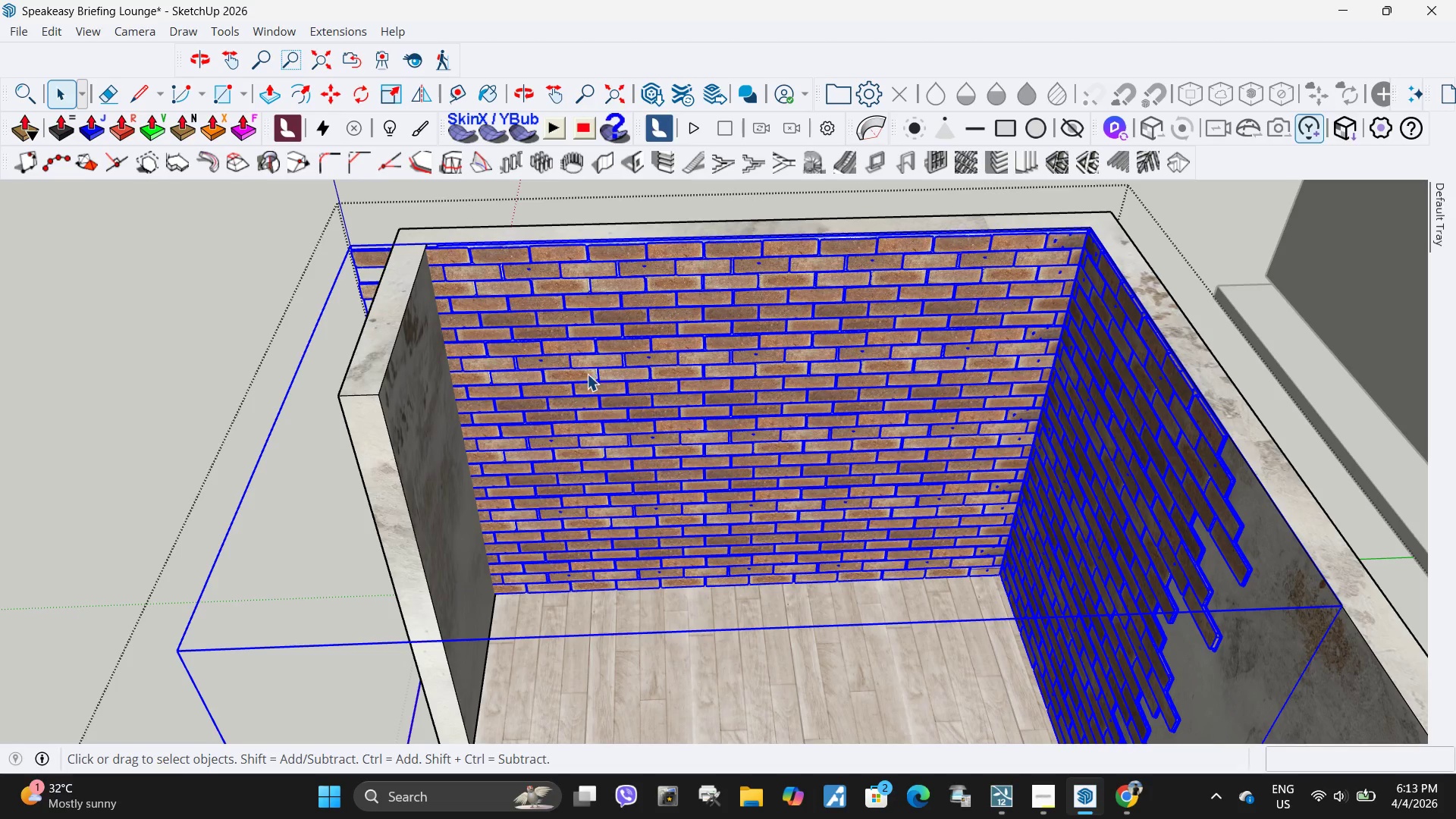 
double_click([587, 374])
 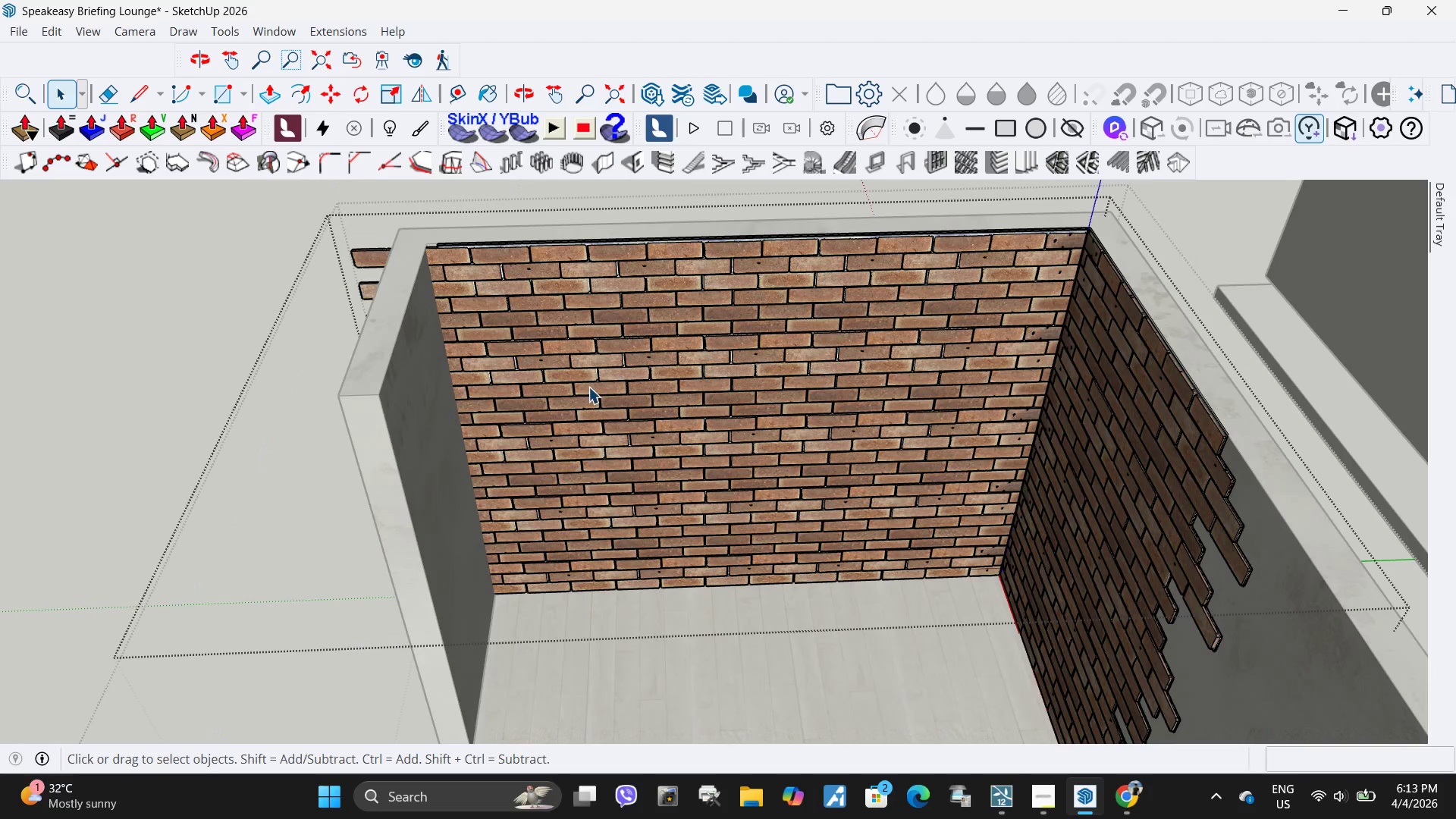 
triple_click([588, 387])
 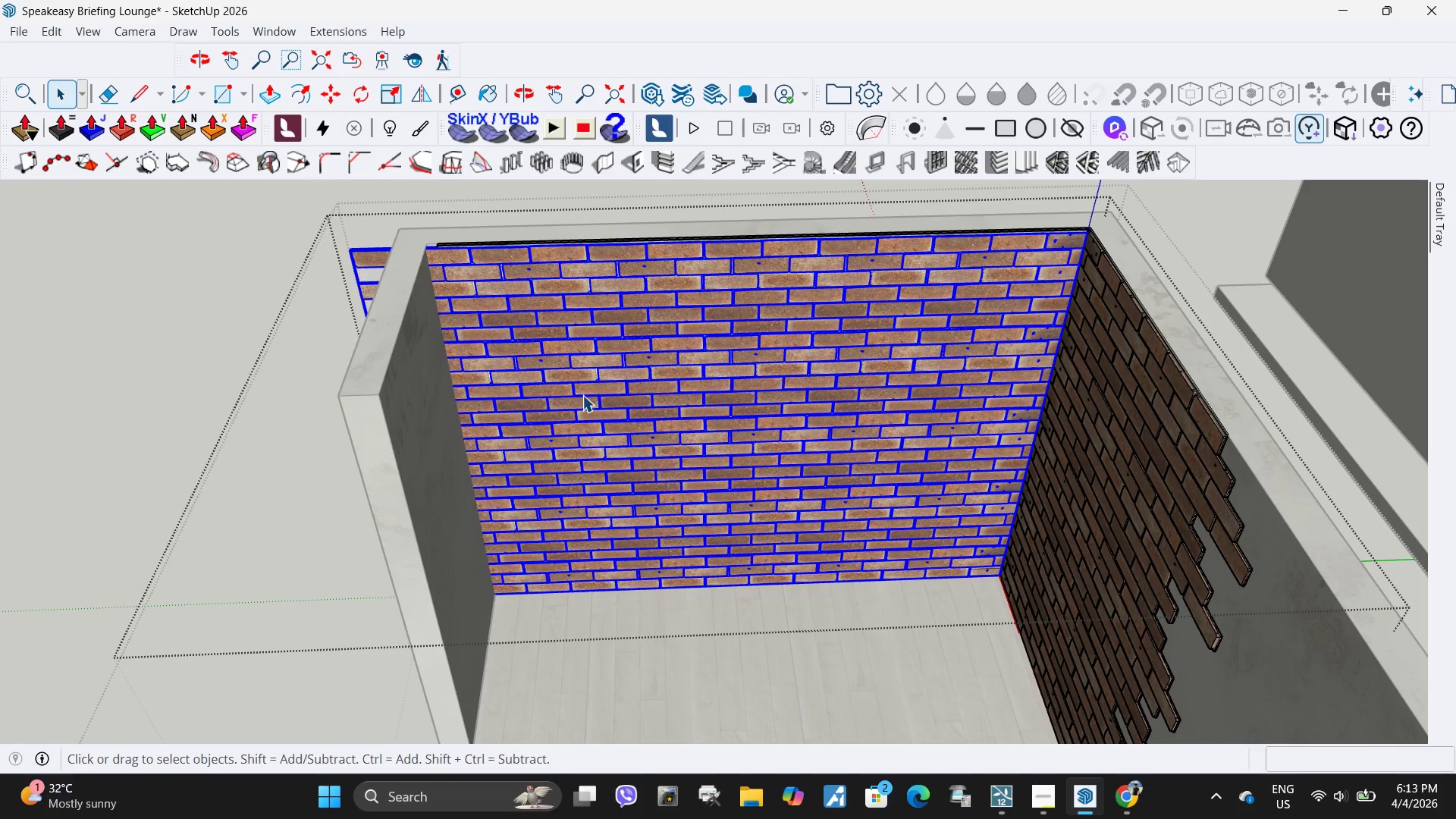 
scroll: coordinate [559, 431], scroll_direction: down, amount: 4.0
 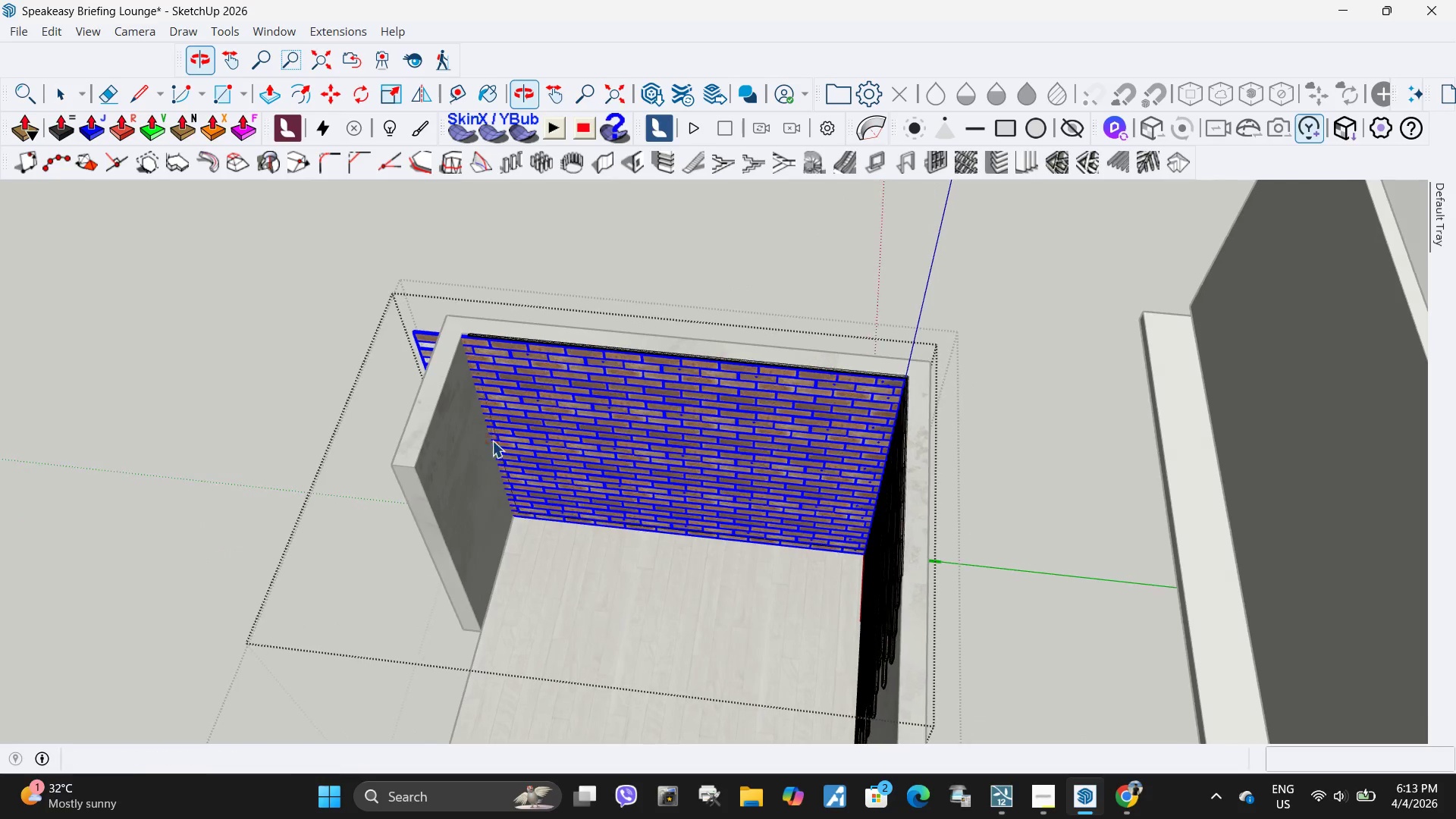 
scroll: coordinate [412, 333], scroll_direction: up, amount: 7.0
 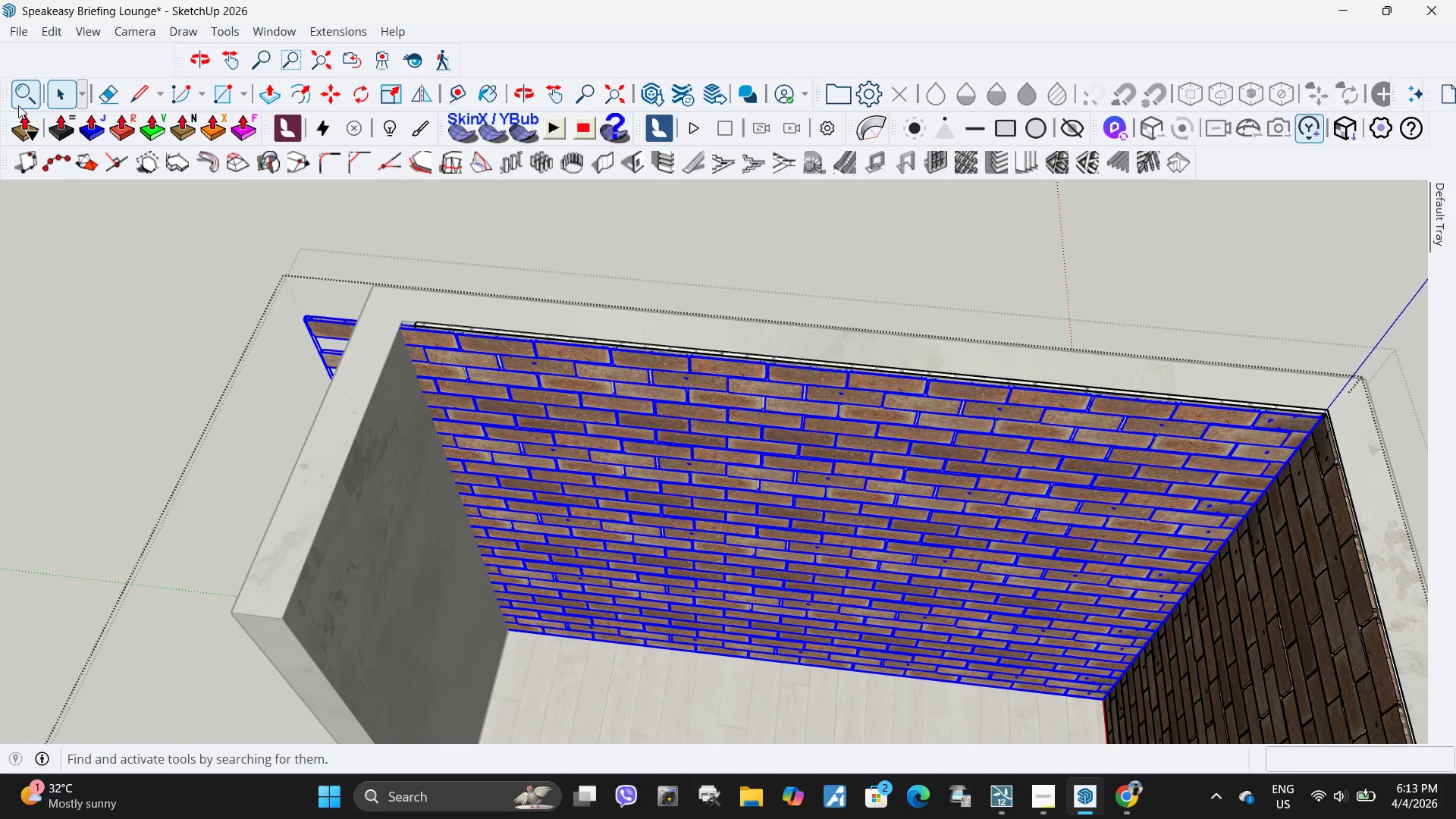 
left_click([22, 105])
 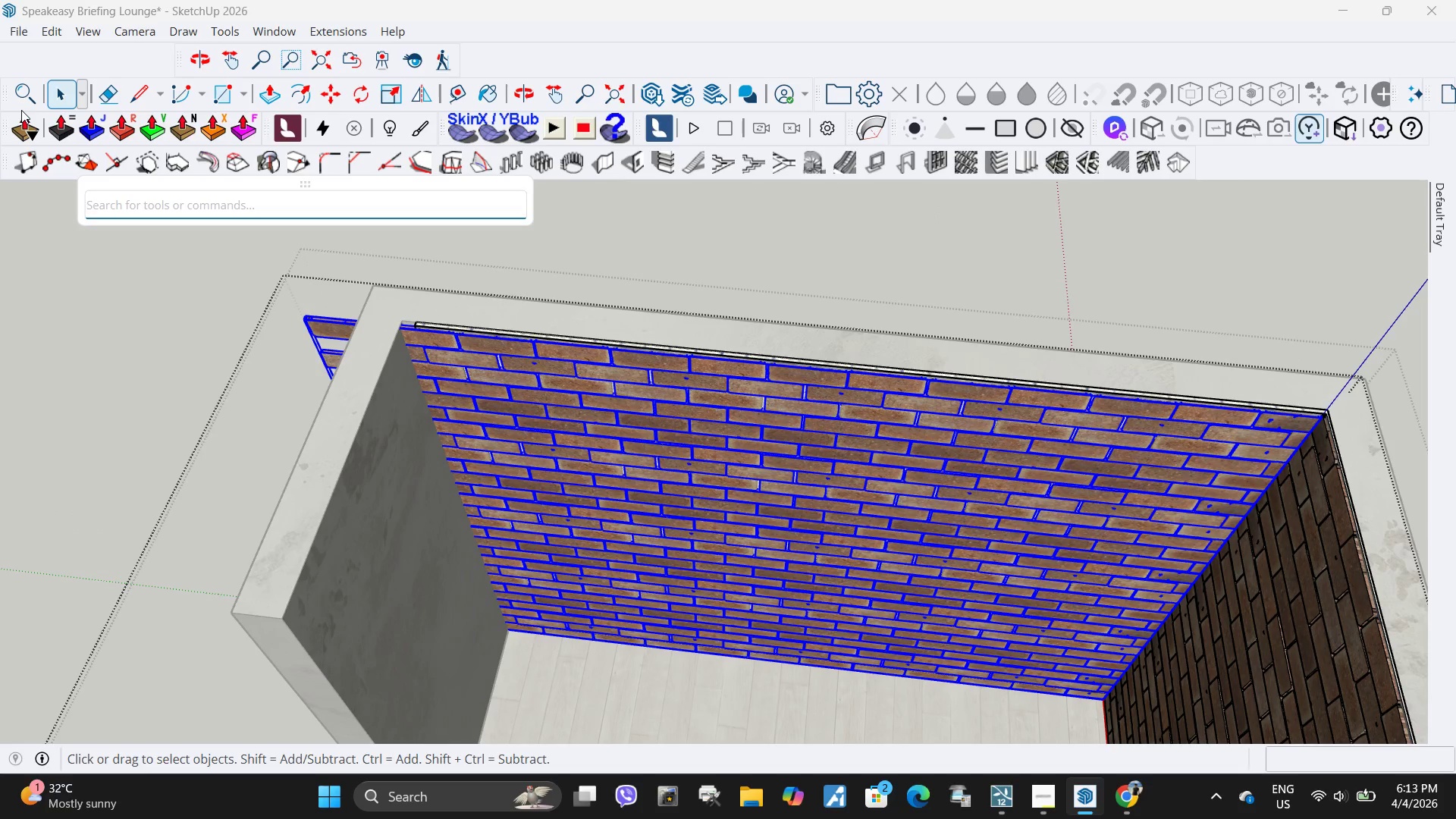 
type(fli)
 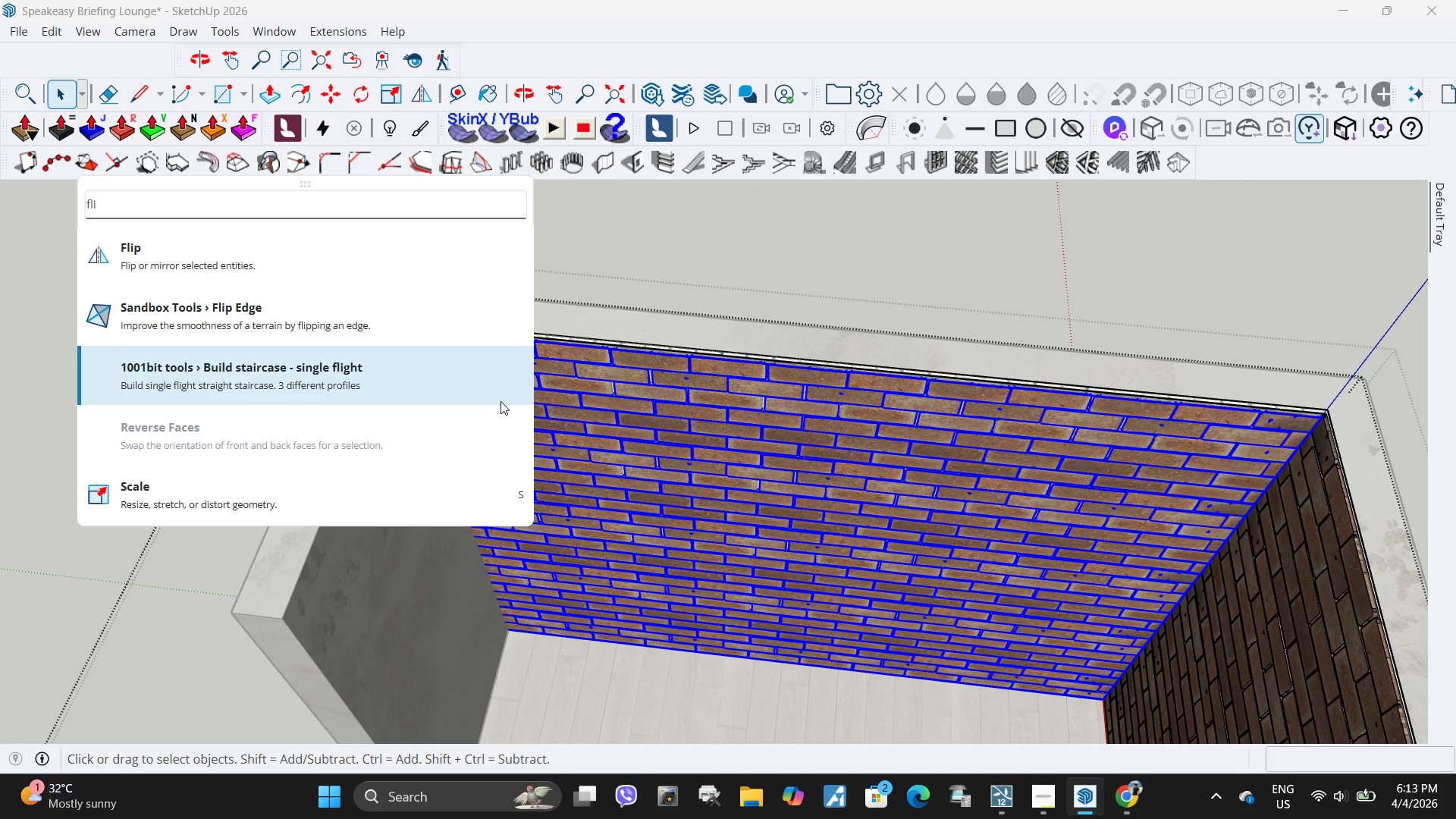 
left_click([292, 271])
 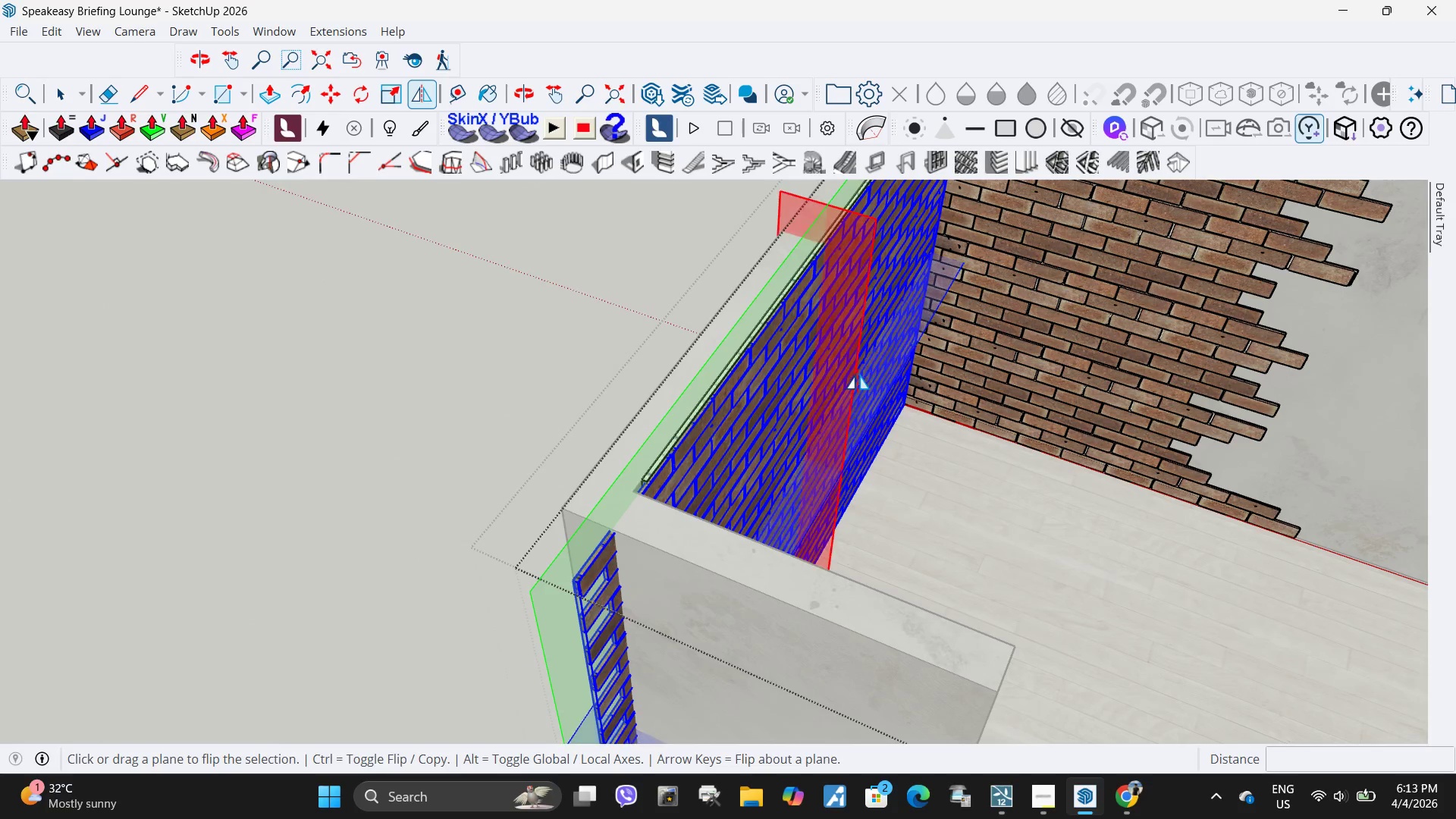 
left_click([854, 375])
 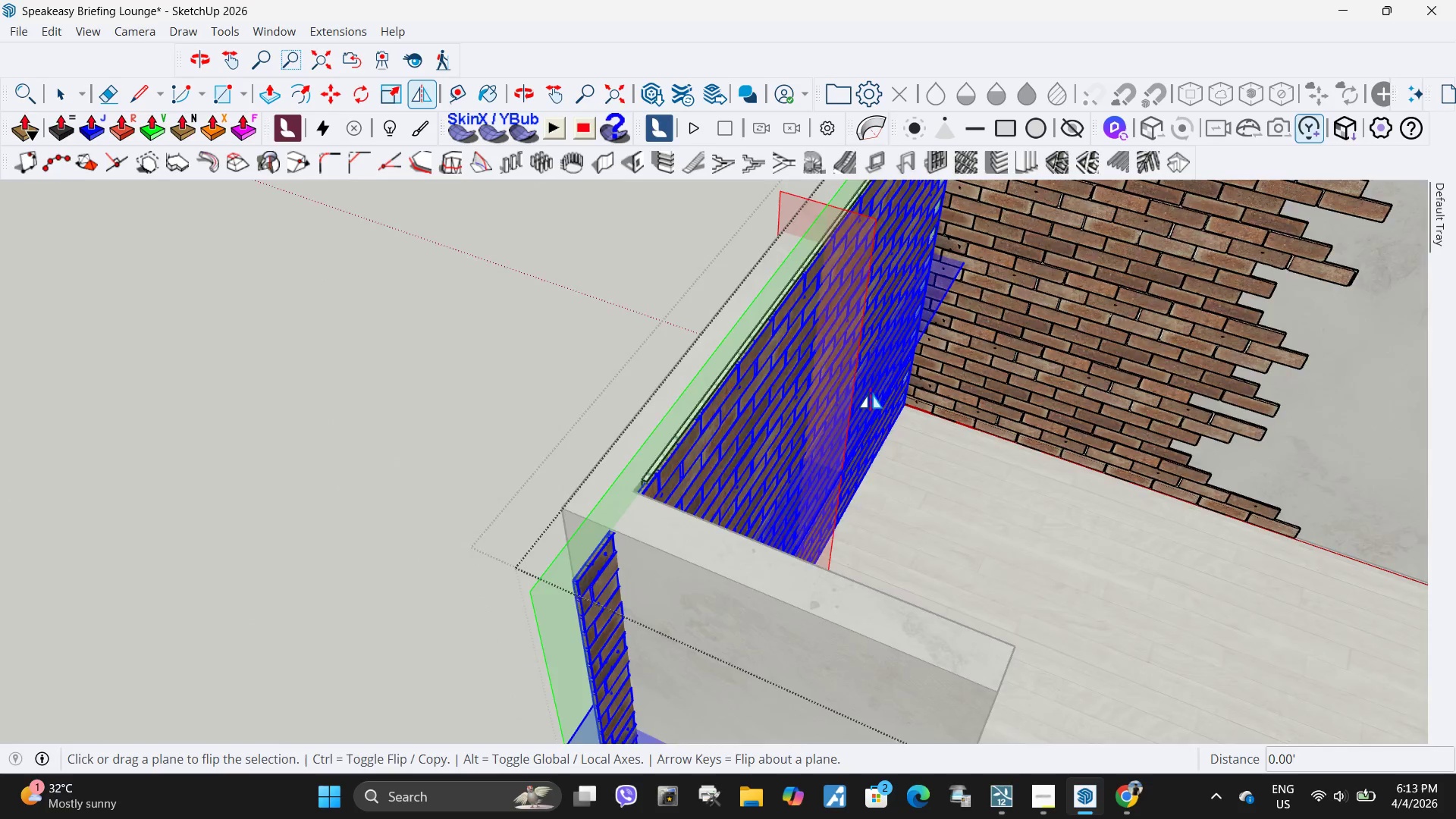 
key(Space)
 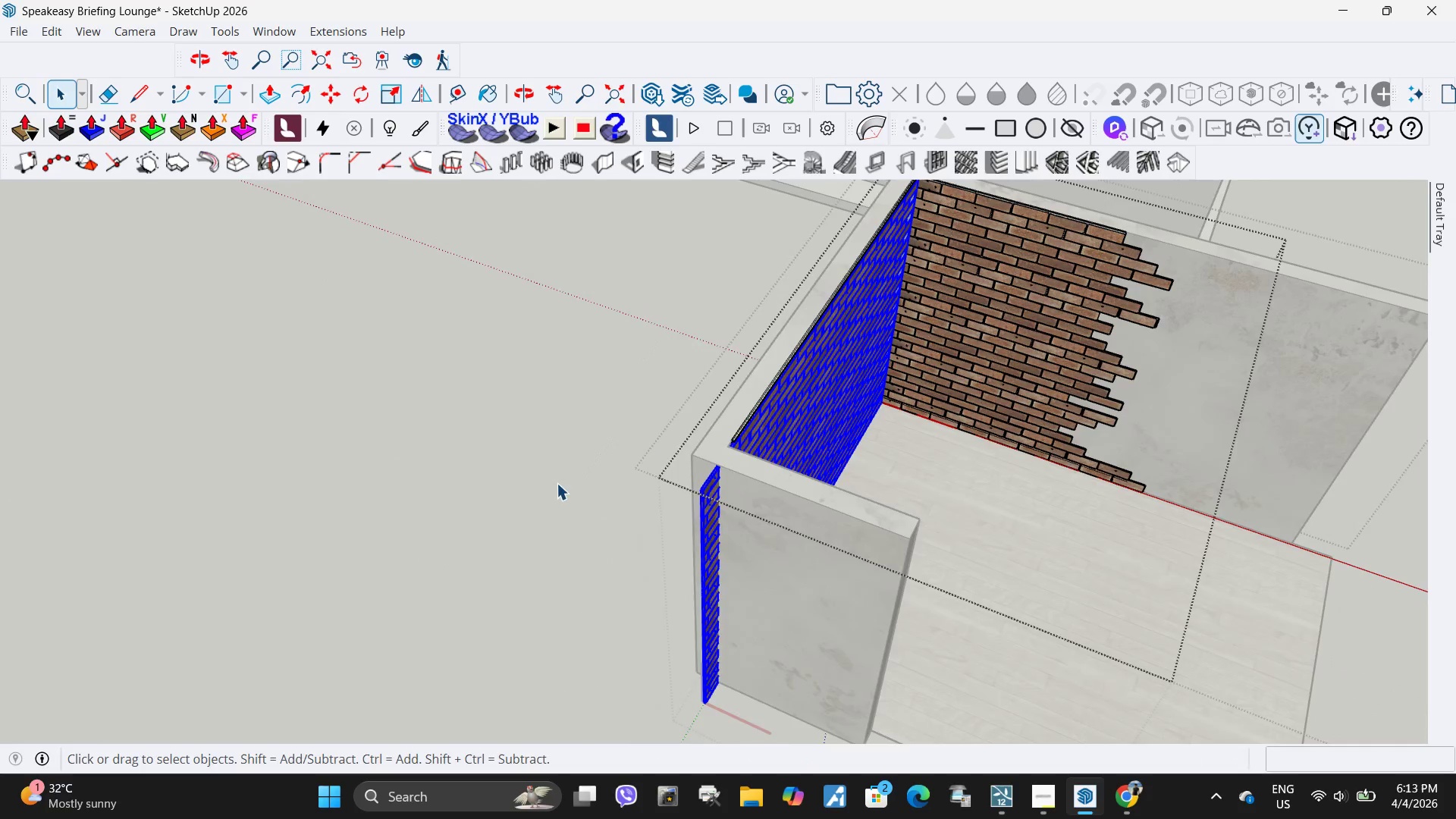 
left_click([556, 484])
 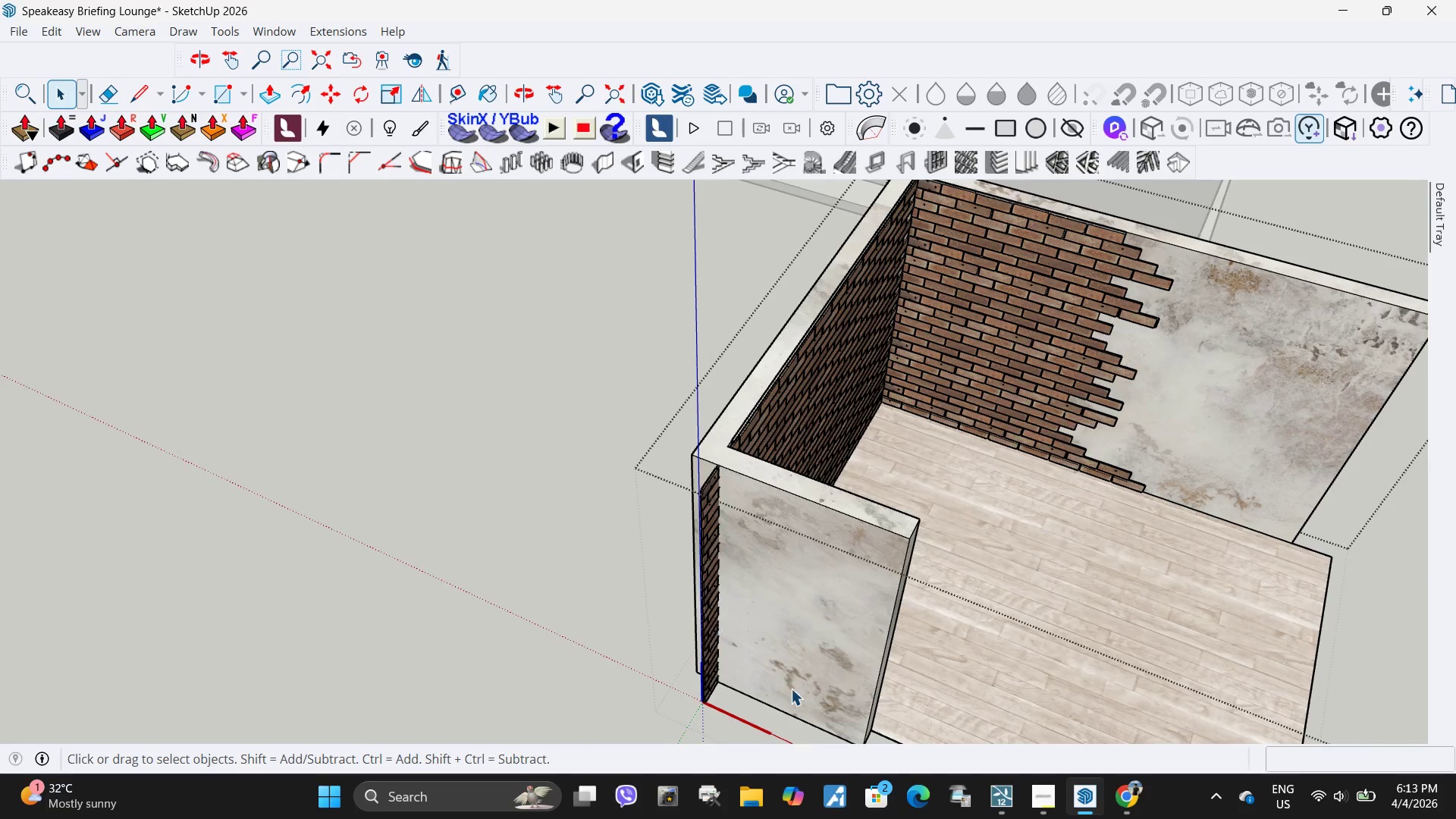 
scroll: coordinate [750, 407], scroll_direction: down, amount: 5.0
 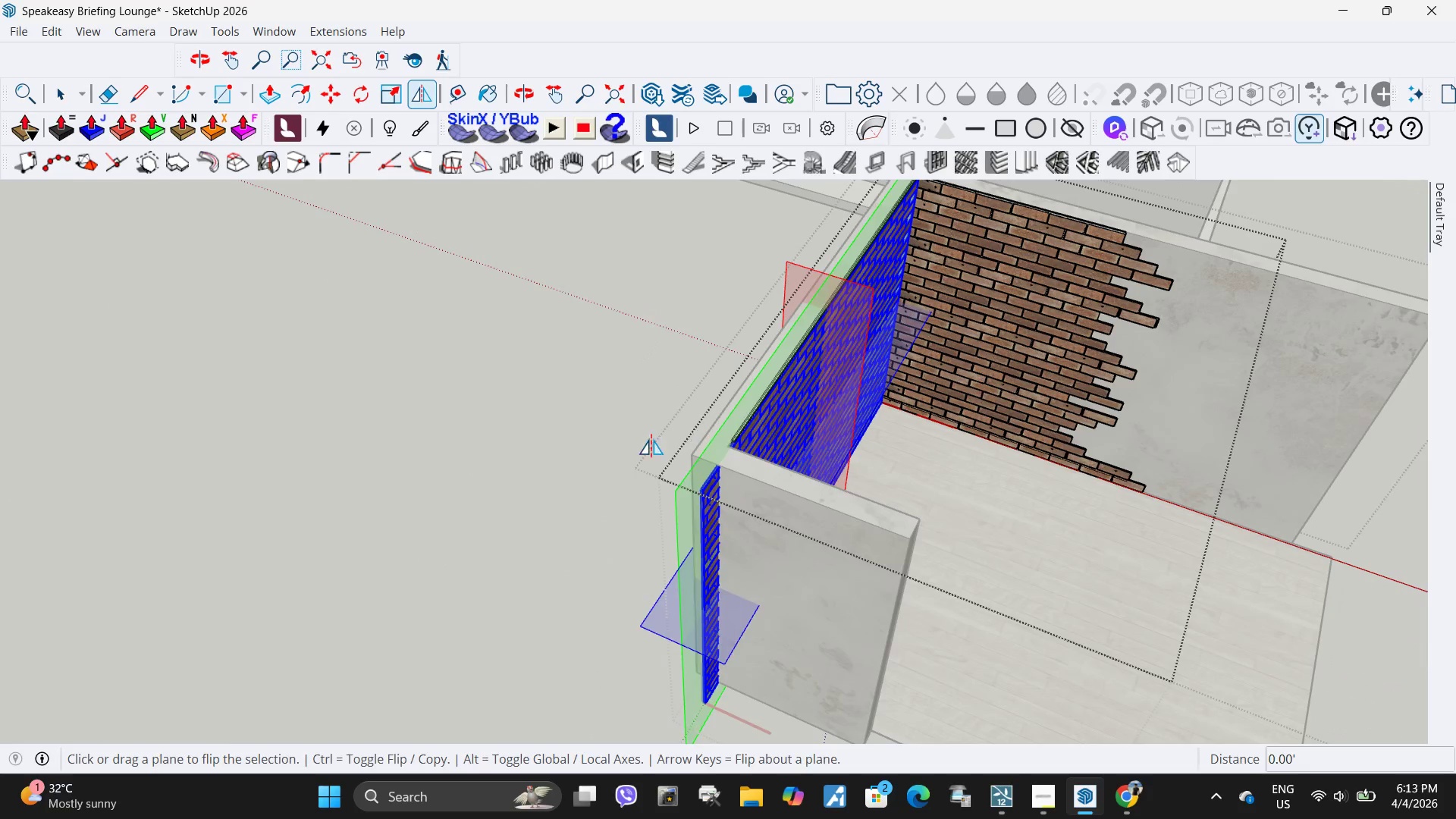 
left_click([640, 689])
 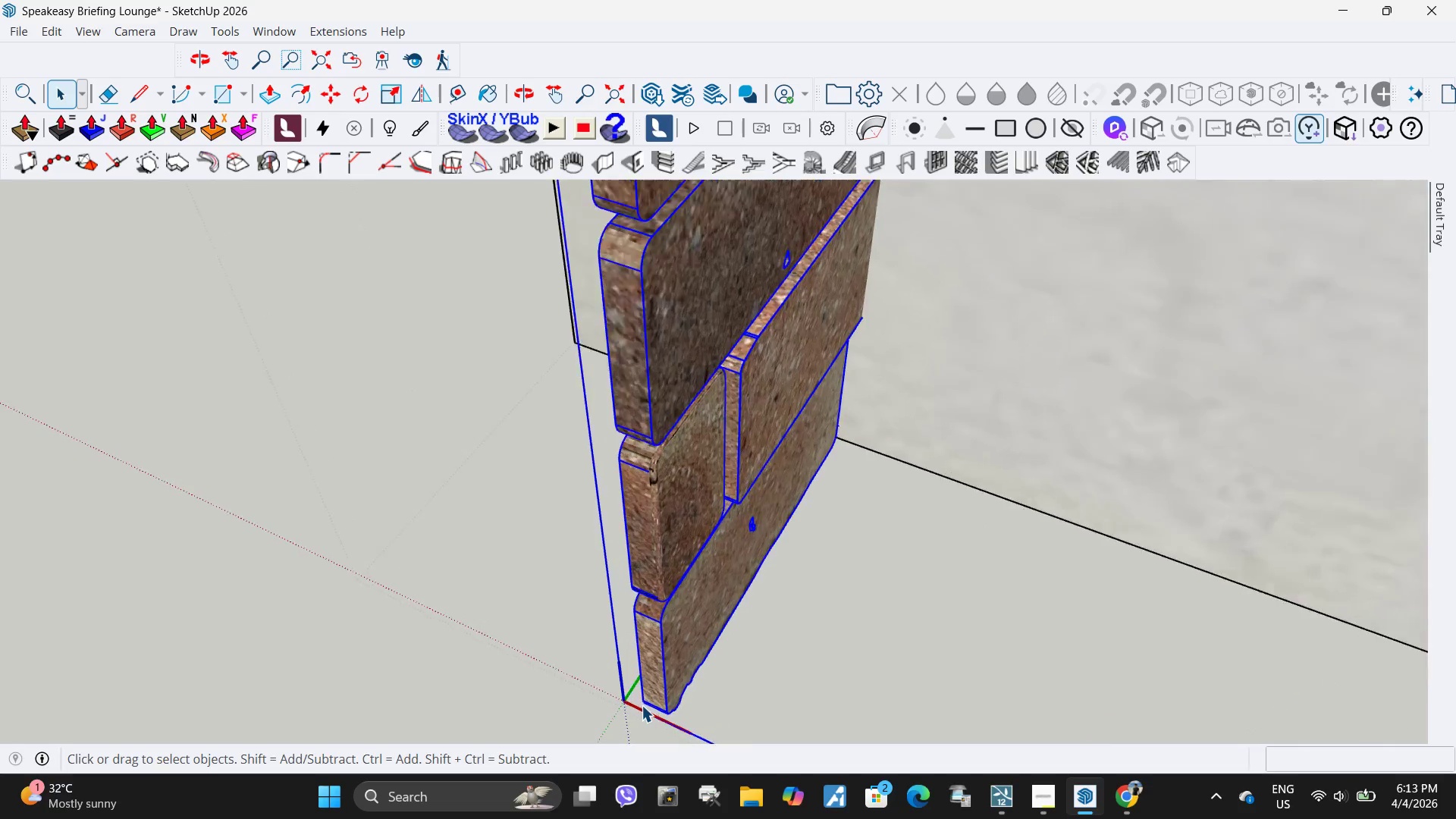 
key(M)
 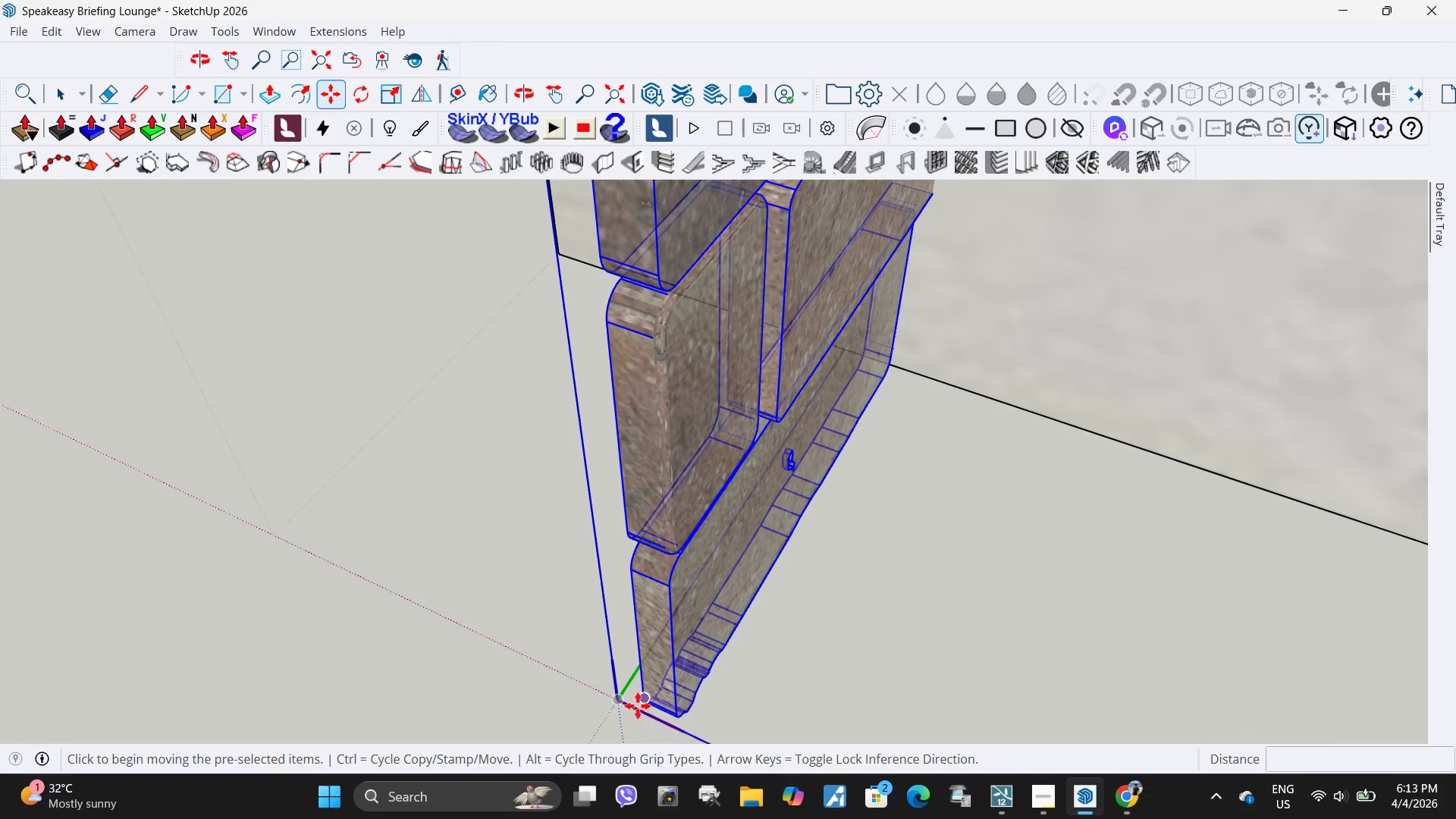 
scroll: coordinate [645, 714], scroll_direction: up, amount: 38.0
 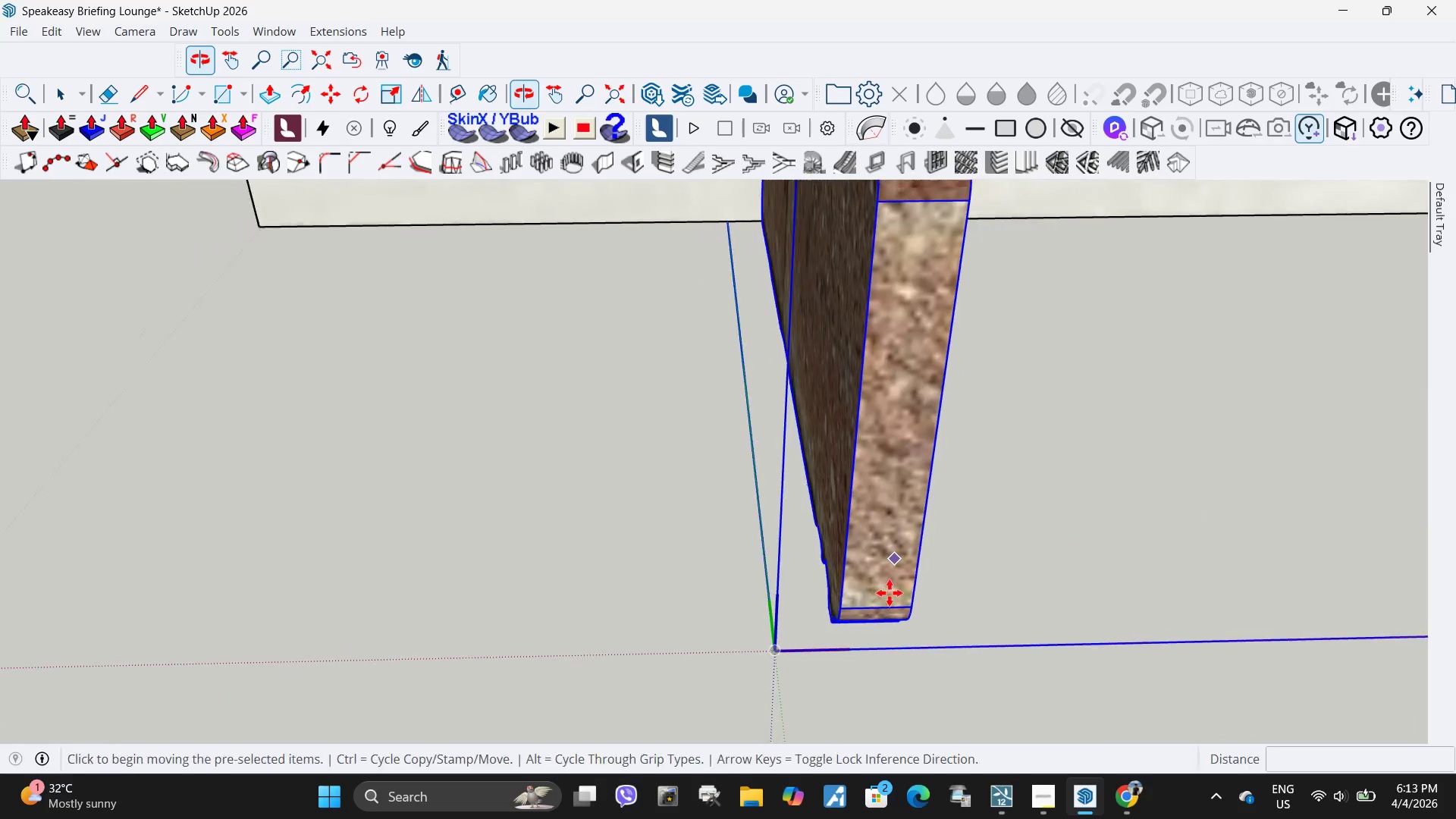 
left_click([843, 607])
 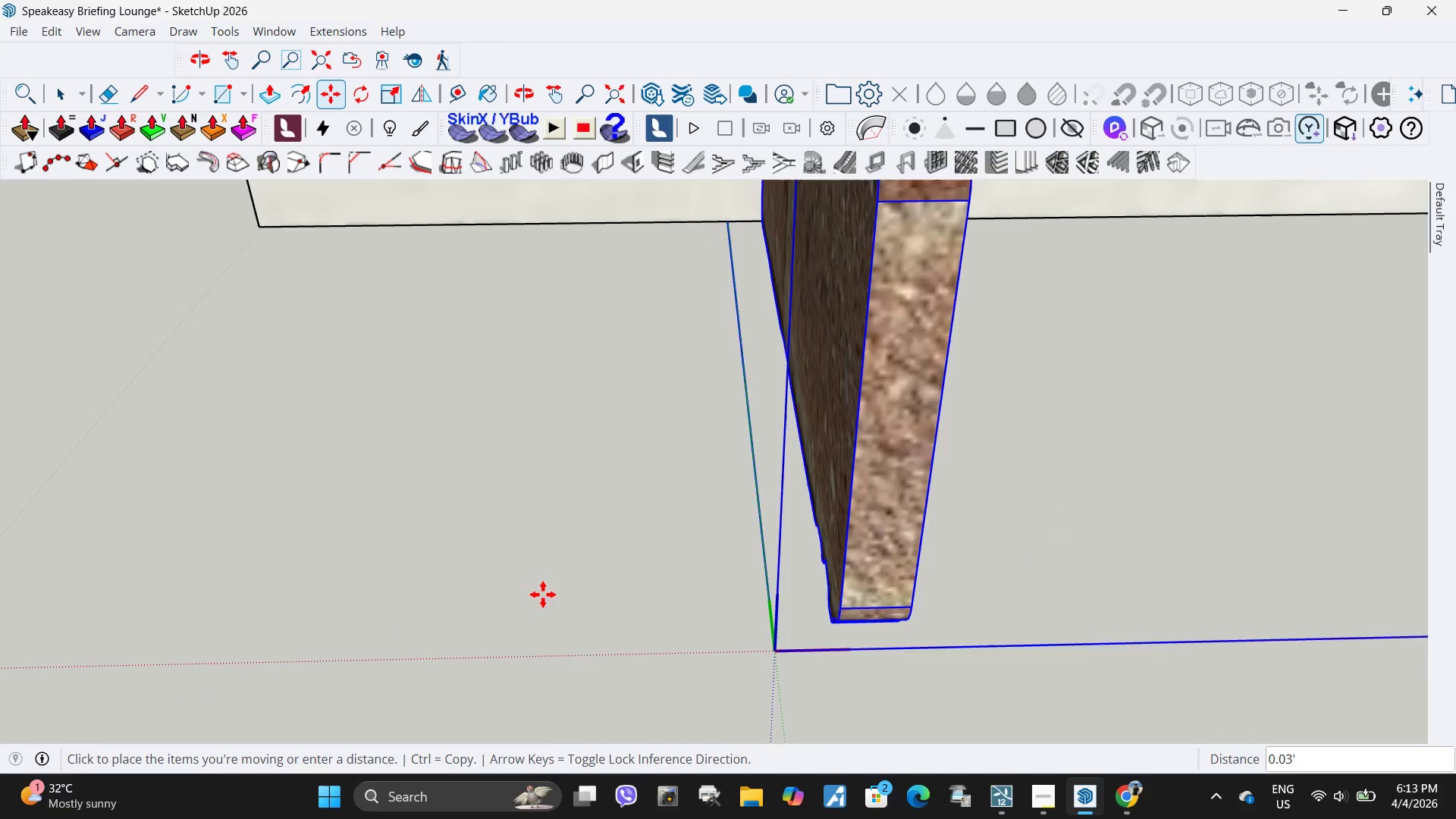 
scroll: coordinate [792, 459], scroll_direction: down, amount: 61.0
 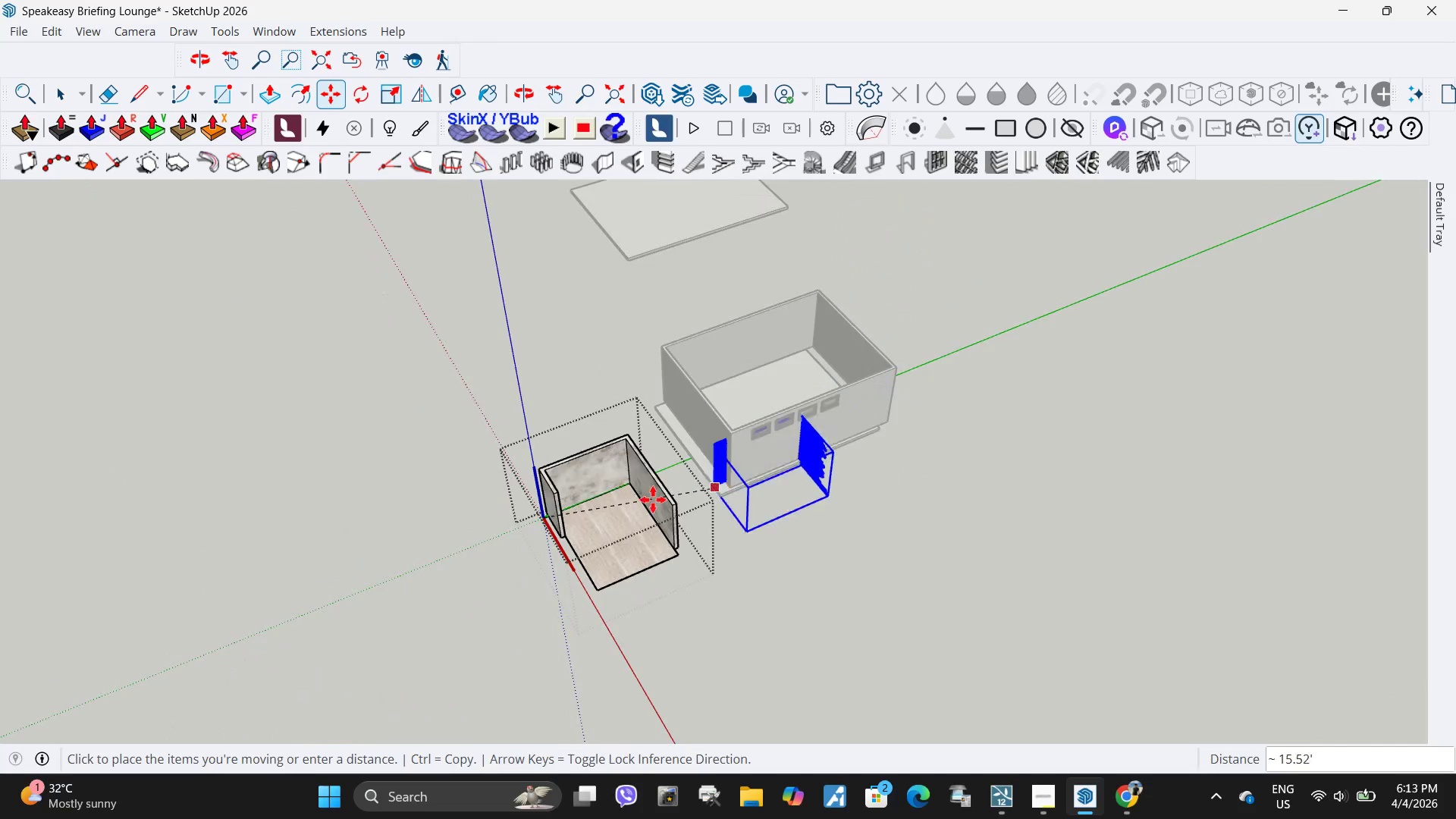 
key(Escape)
 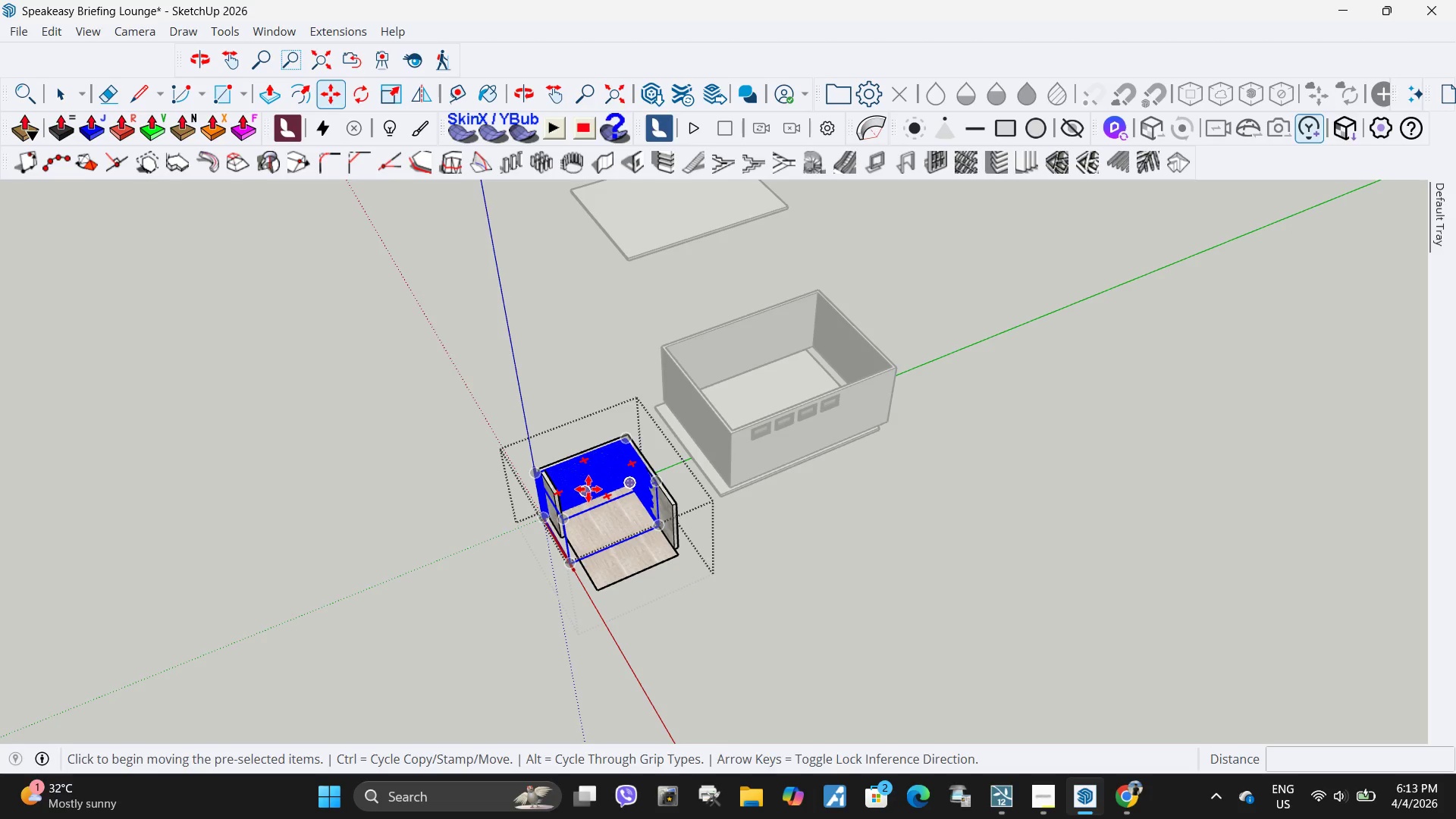 
key(Space)
 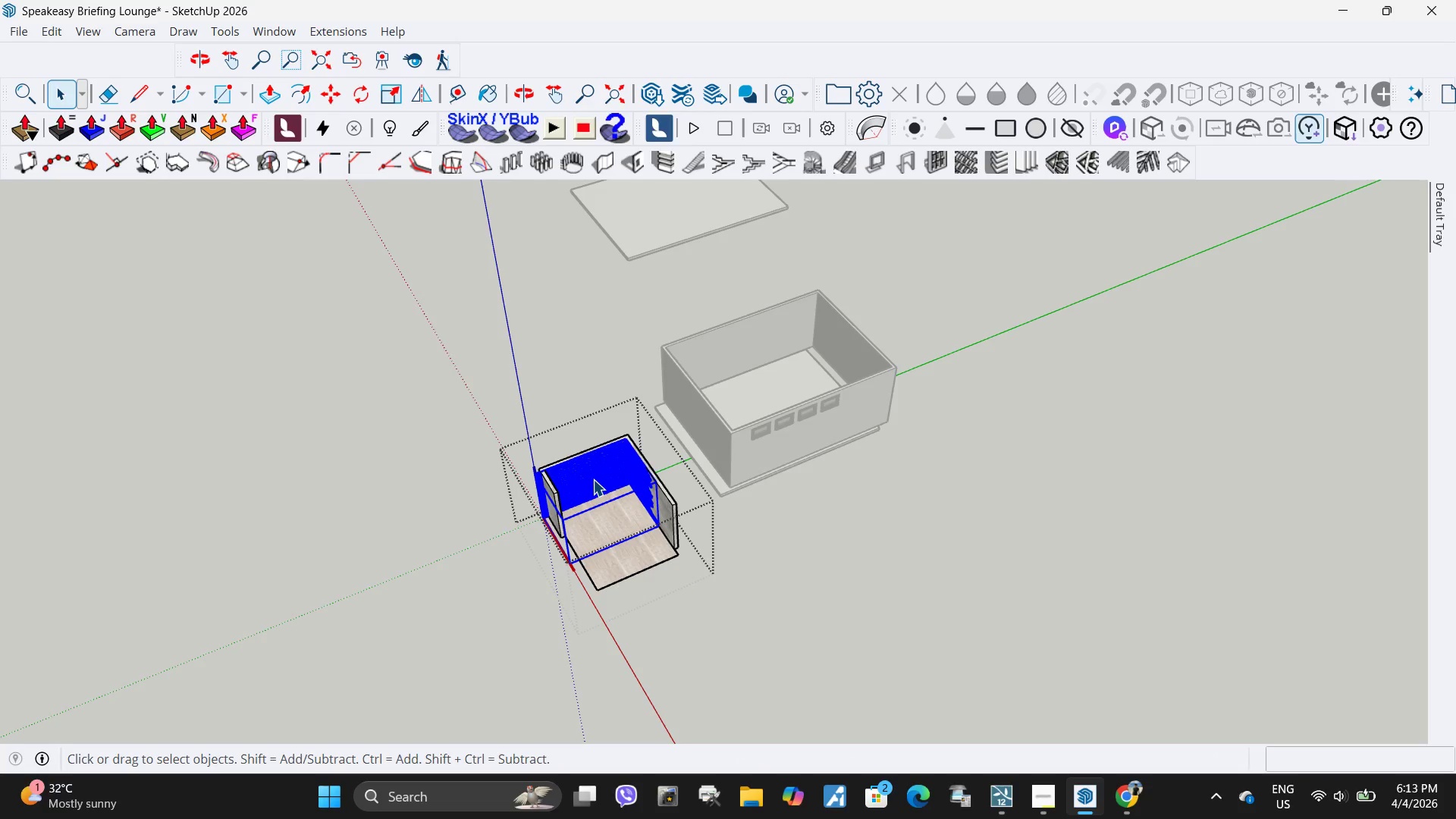 
key(Control+ControlLeft)
 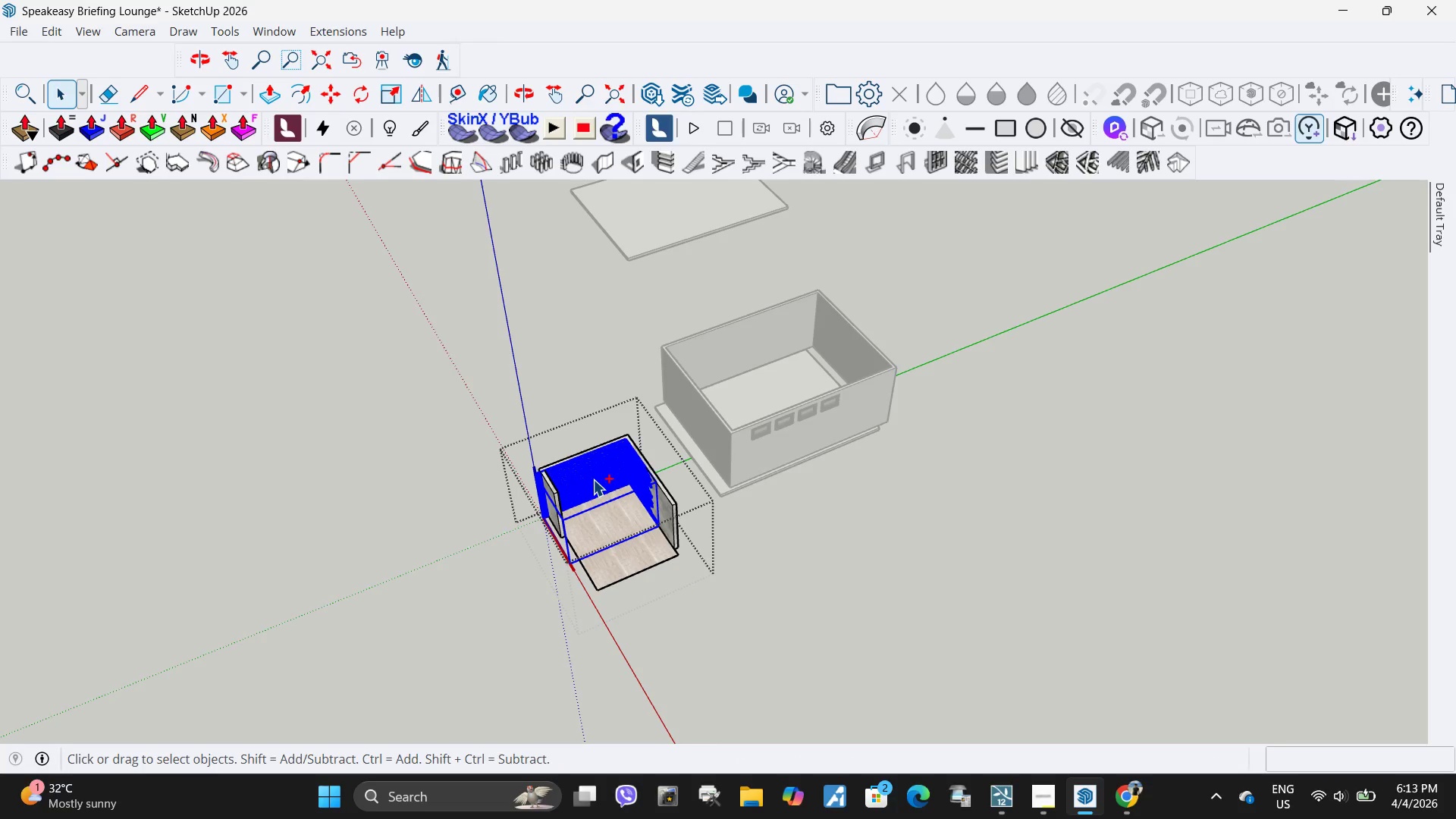 
key(Control+C)
 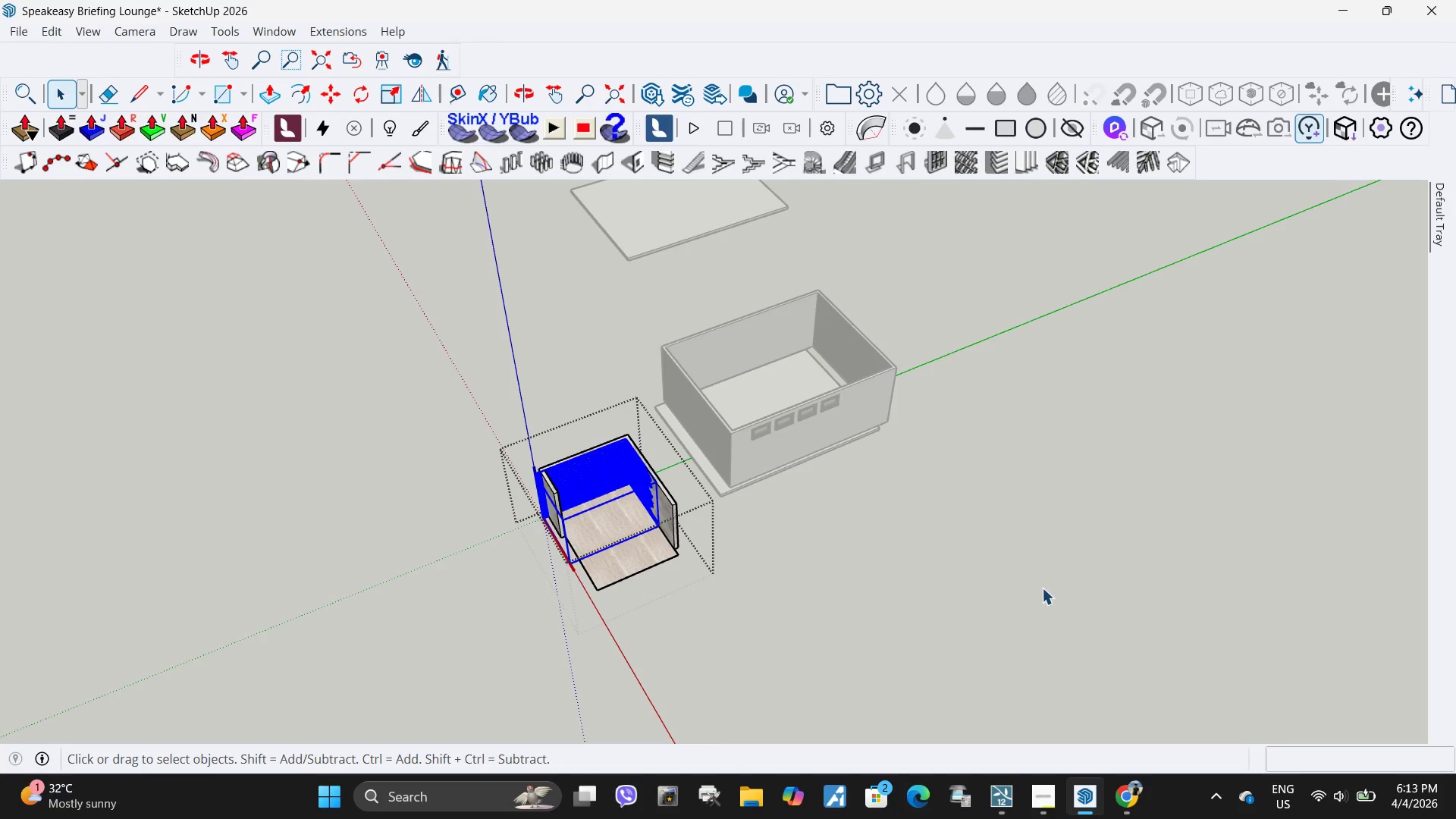 
left_click([1042, 588])
 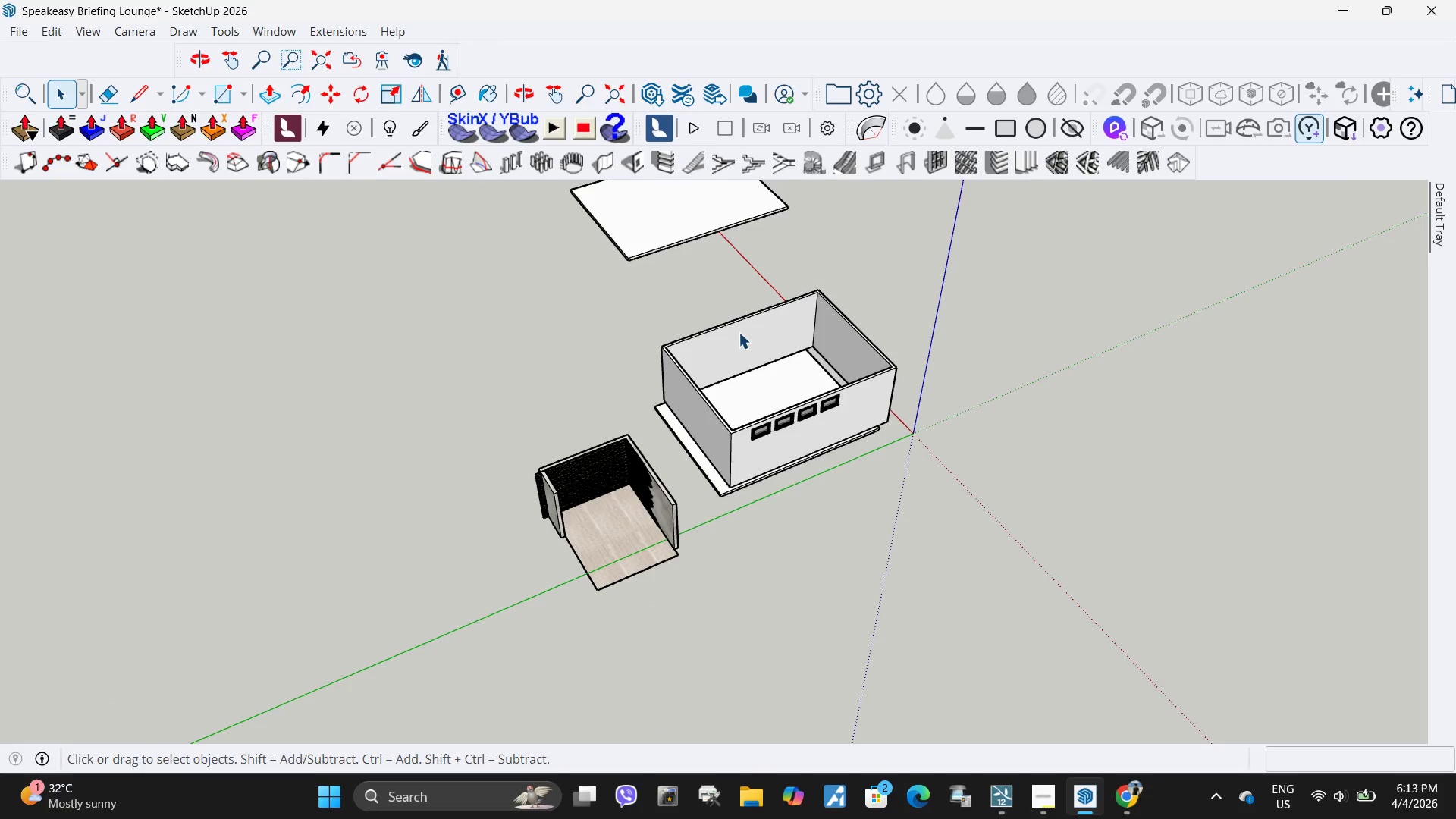 
double_click([739, 332])
 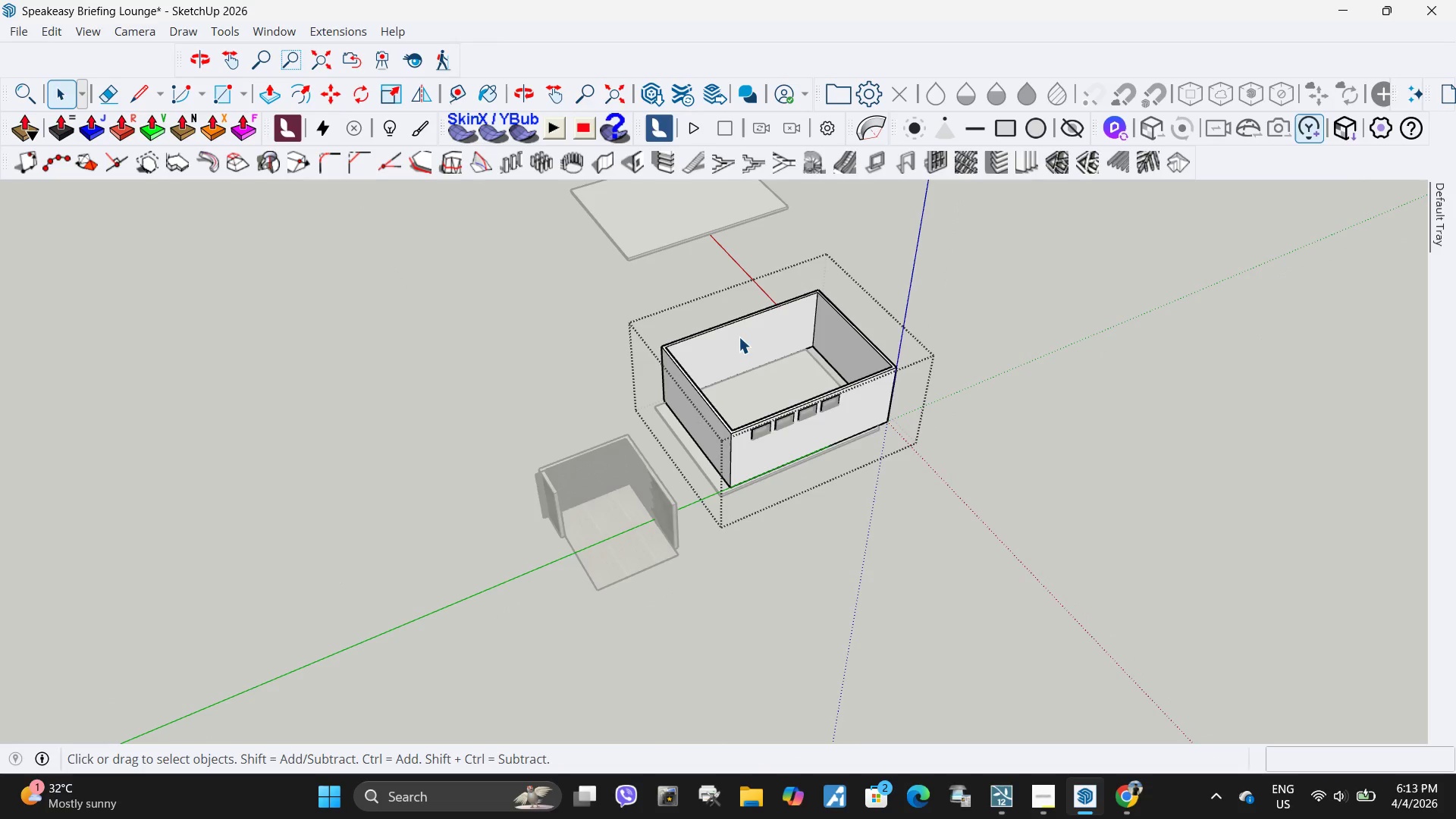 
key(Control+ControlLeft)
 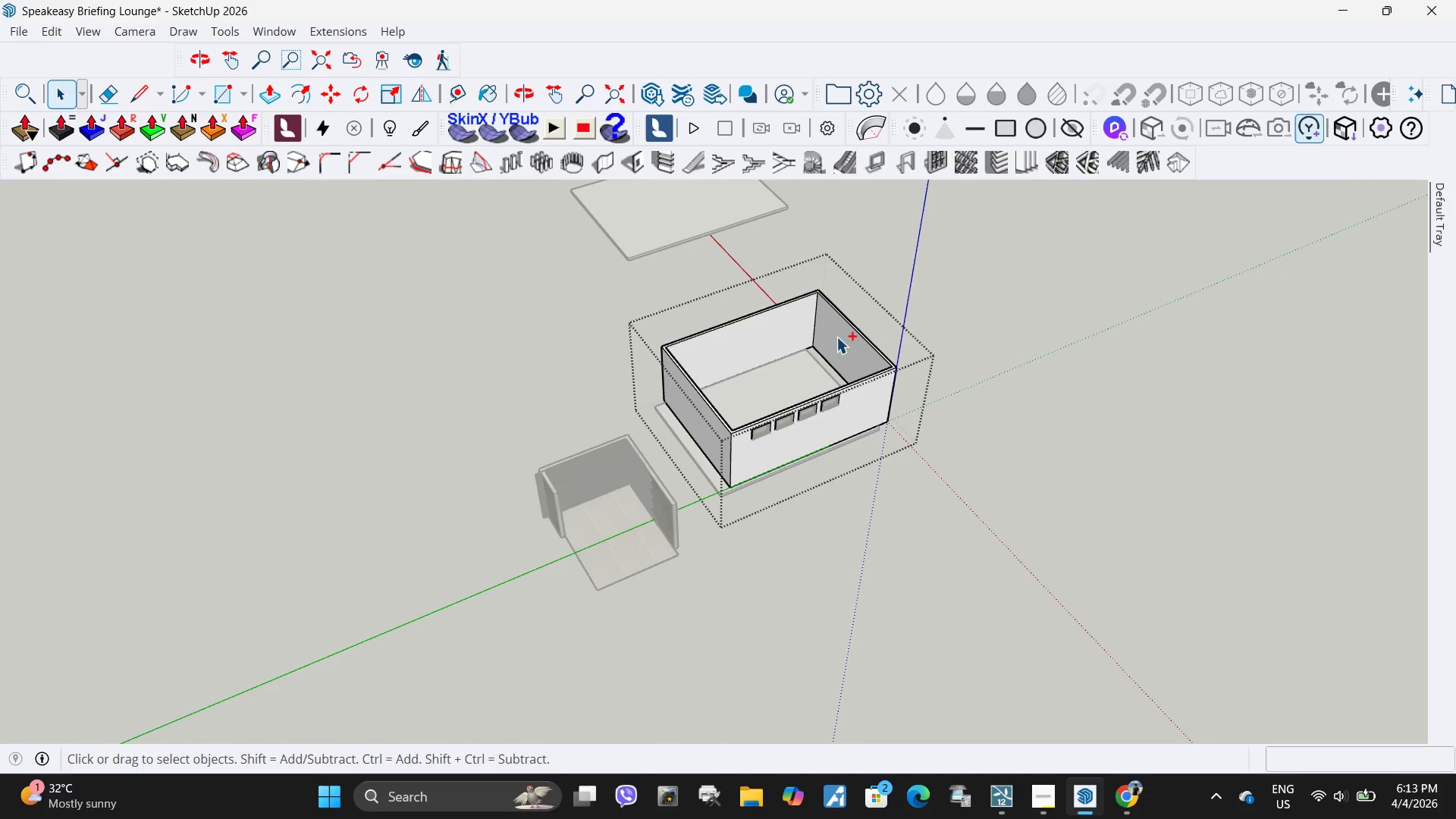 
key(Control+V)
 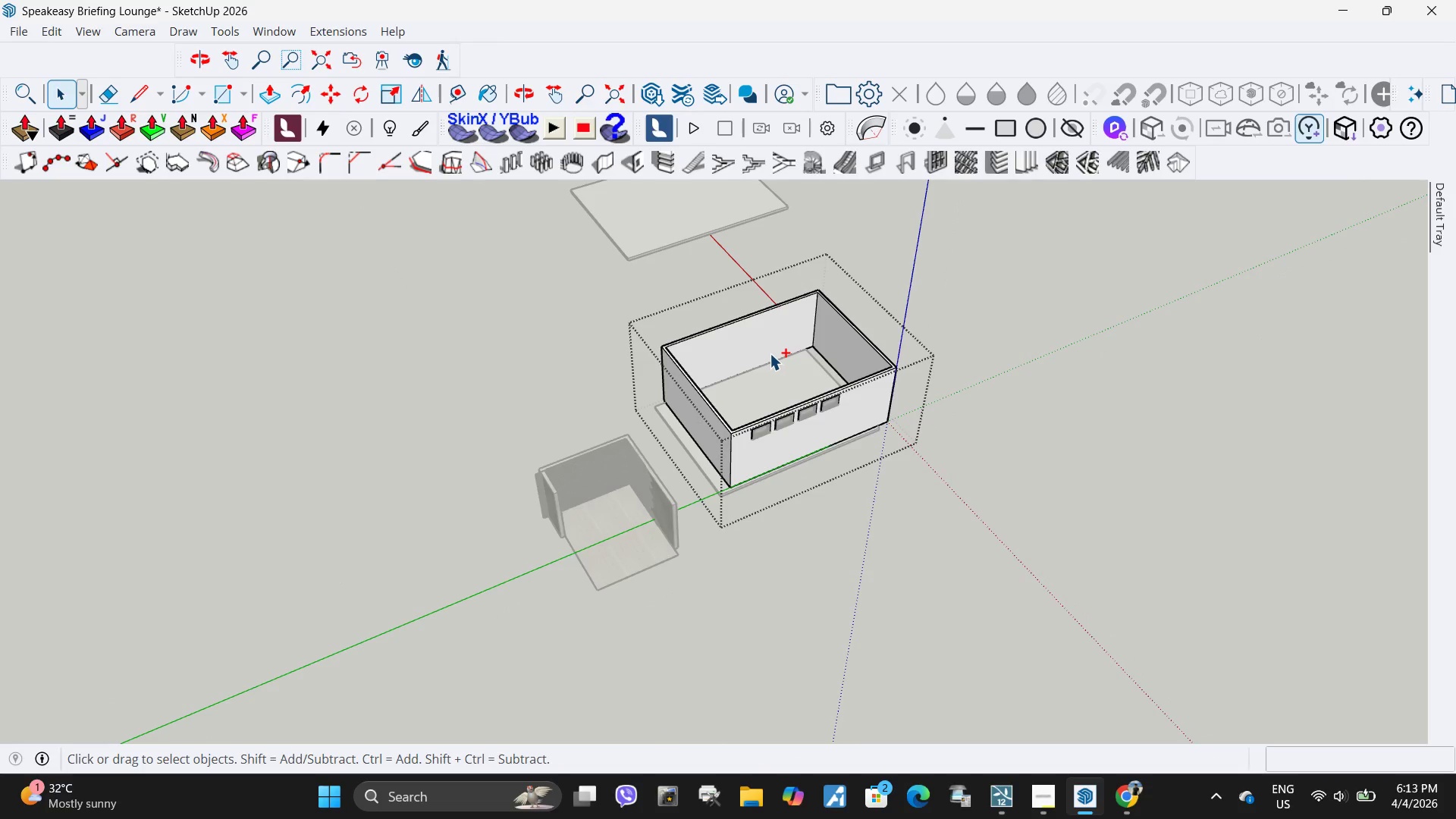 
scroll: coordinate [805, 376], scroll_direction: up, amount: 11.0
 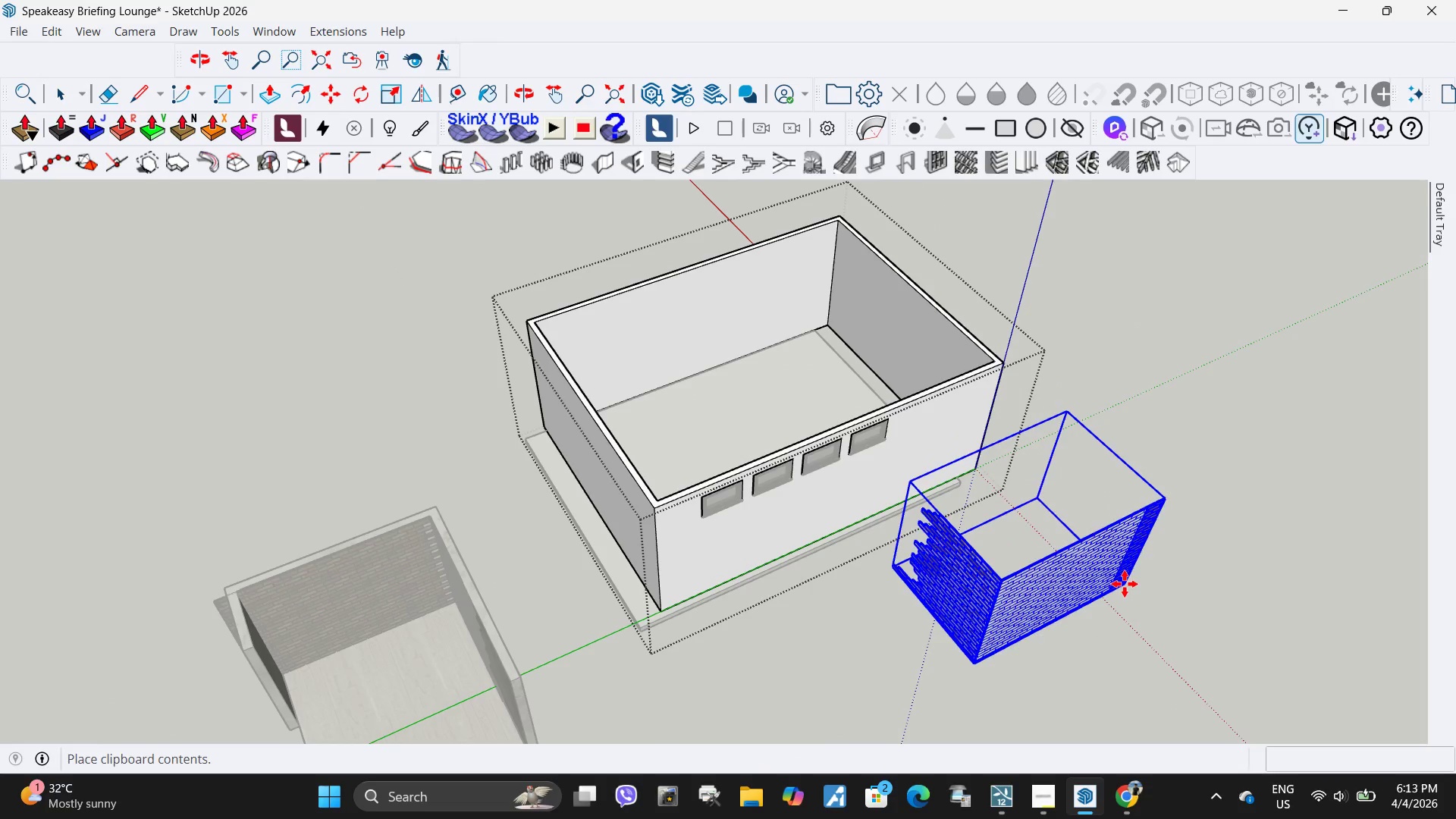 
key(Space)
 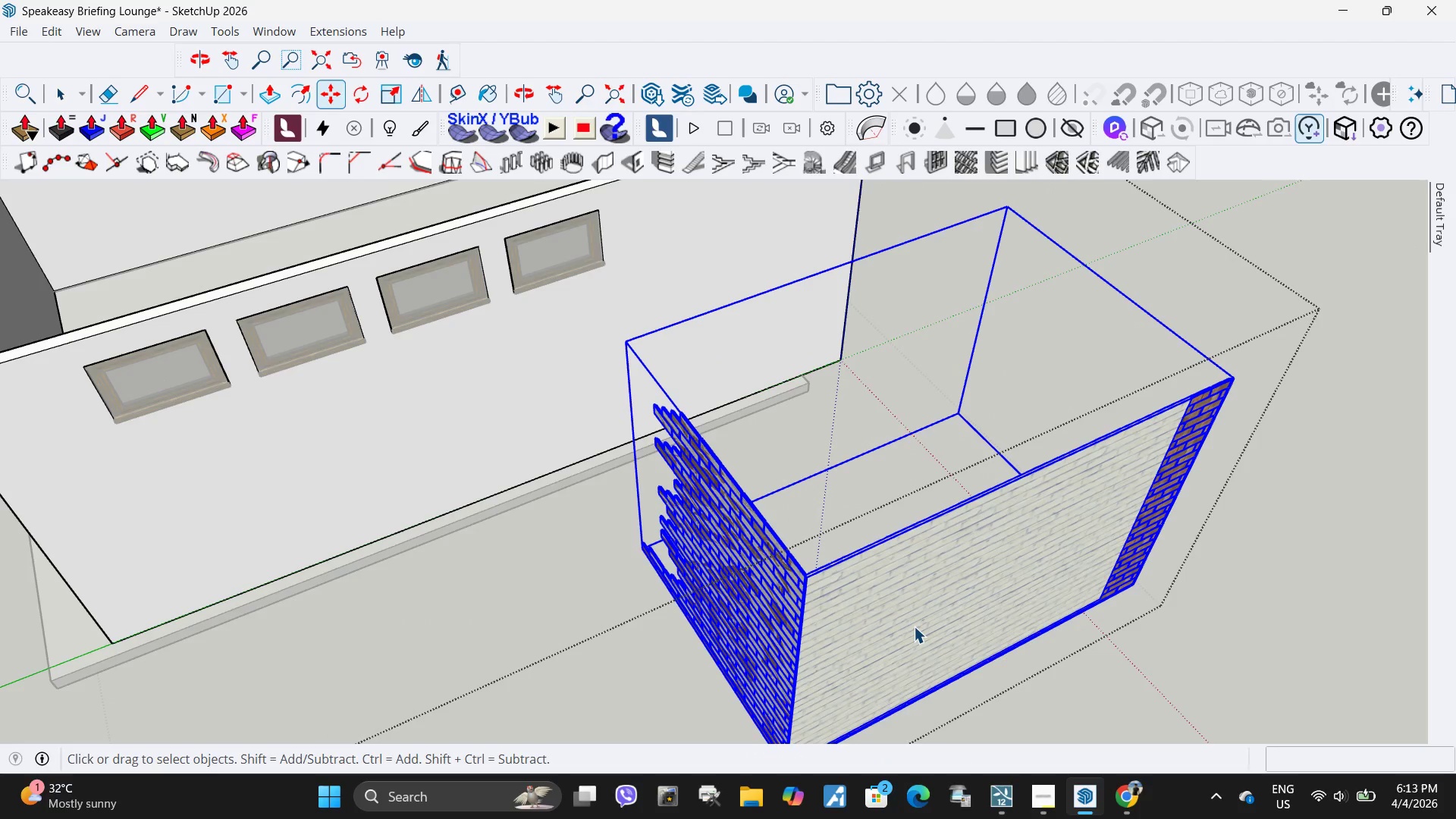 
left_click([914, 626])
 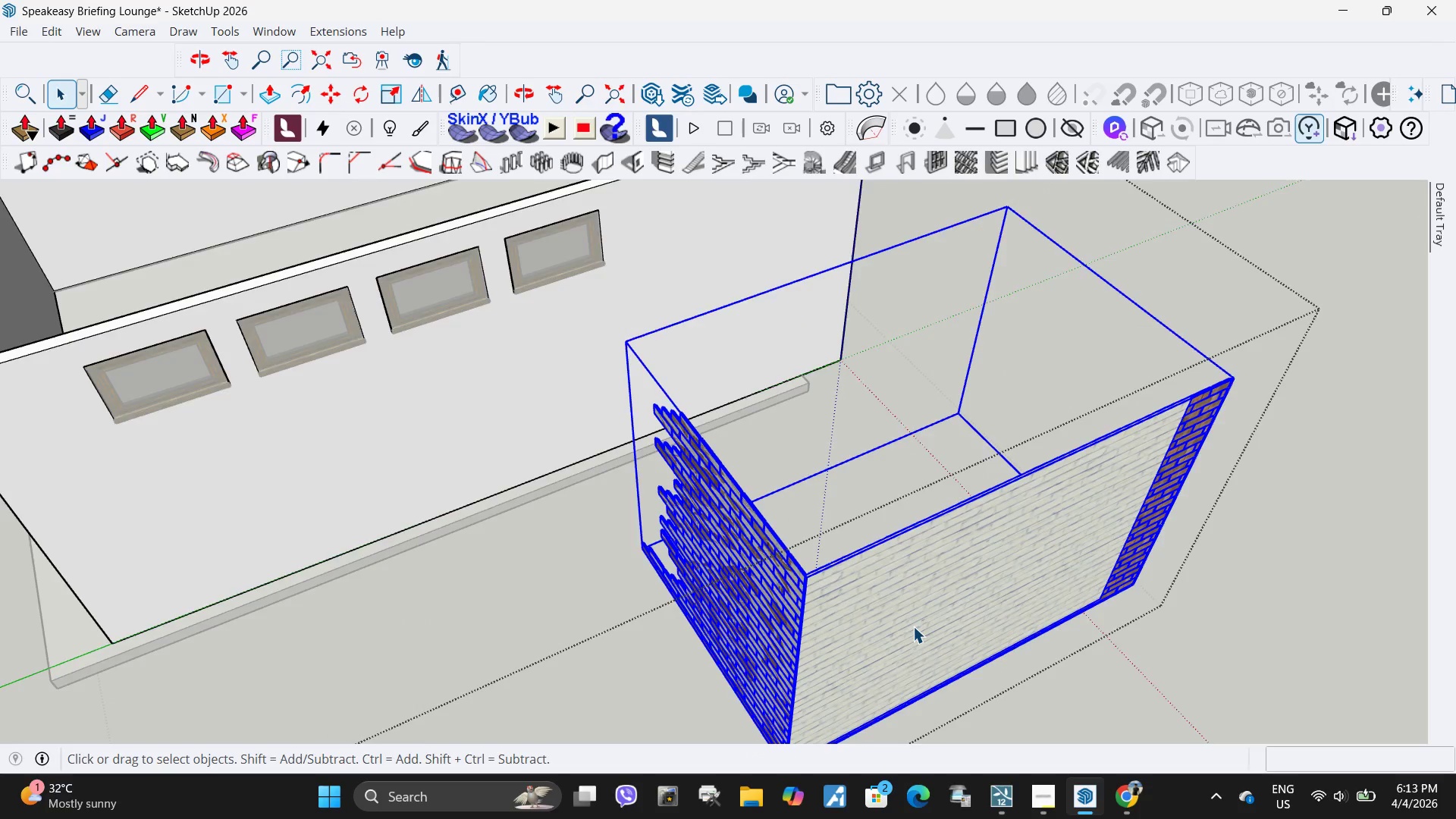 
scroll: coordinate [1111, 589], scroll_direction: up, amount: 10.0
 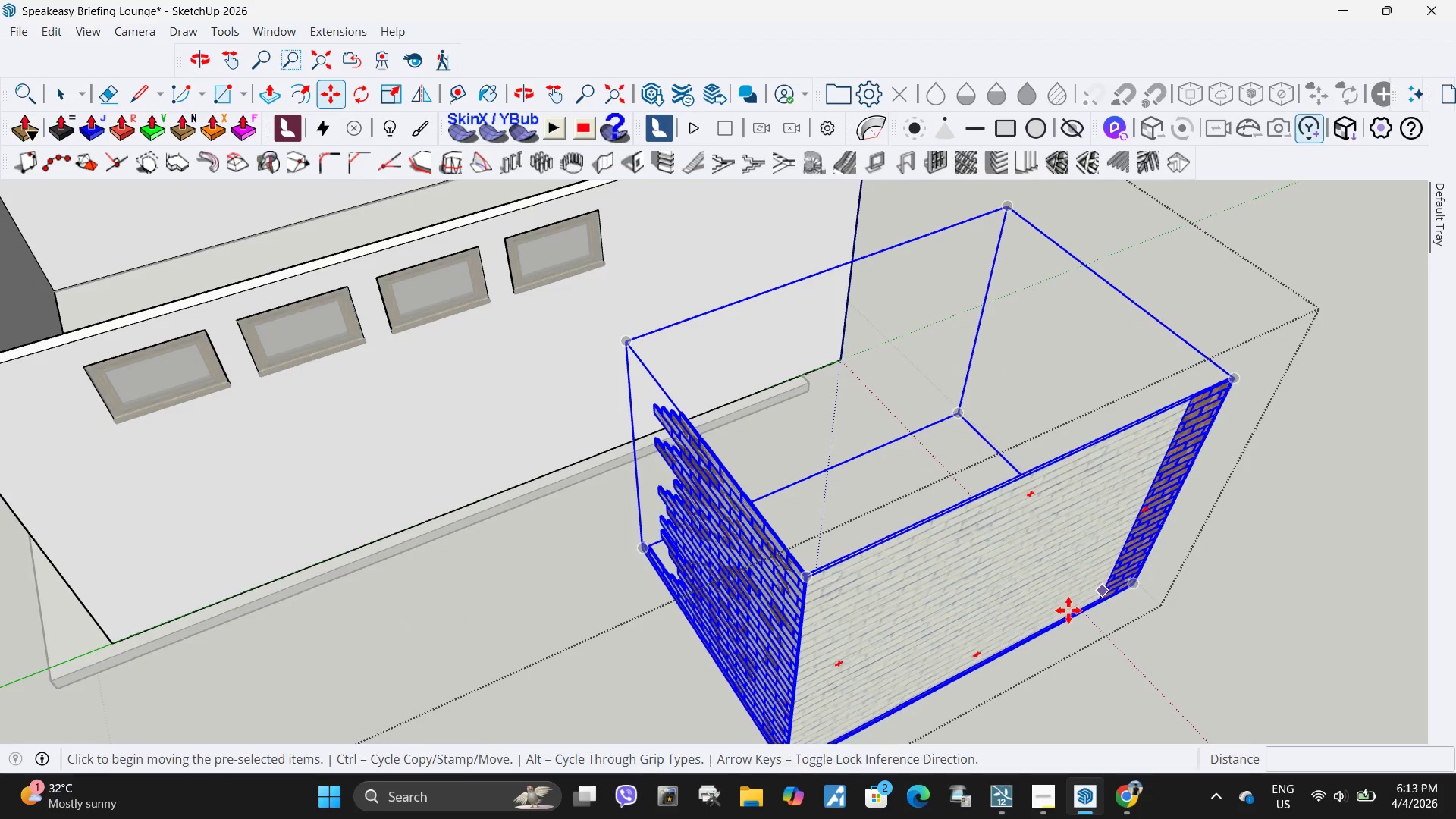 
double_click([913, 626])
 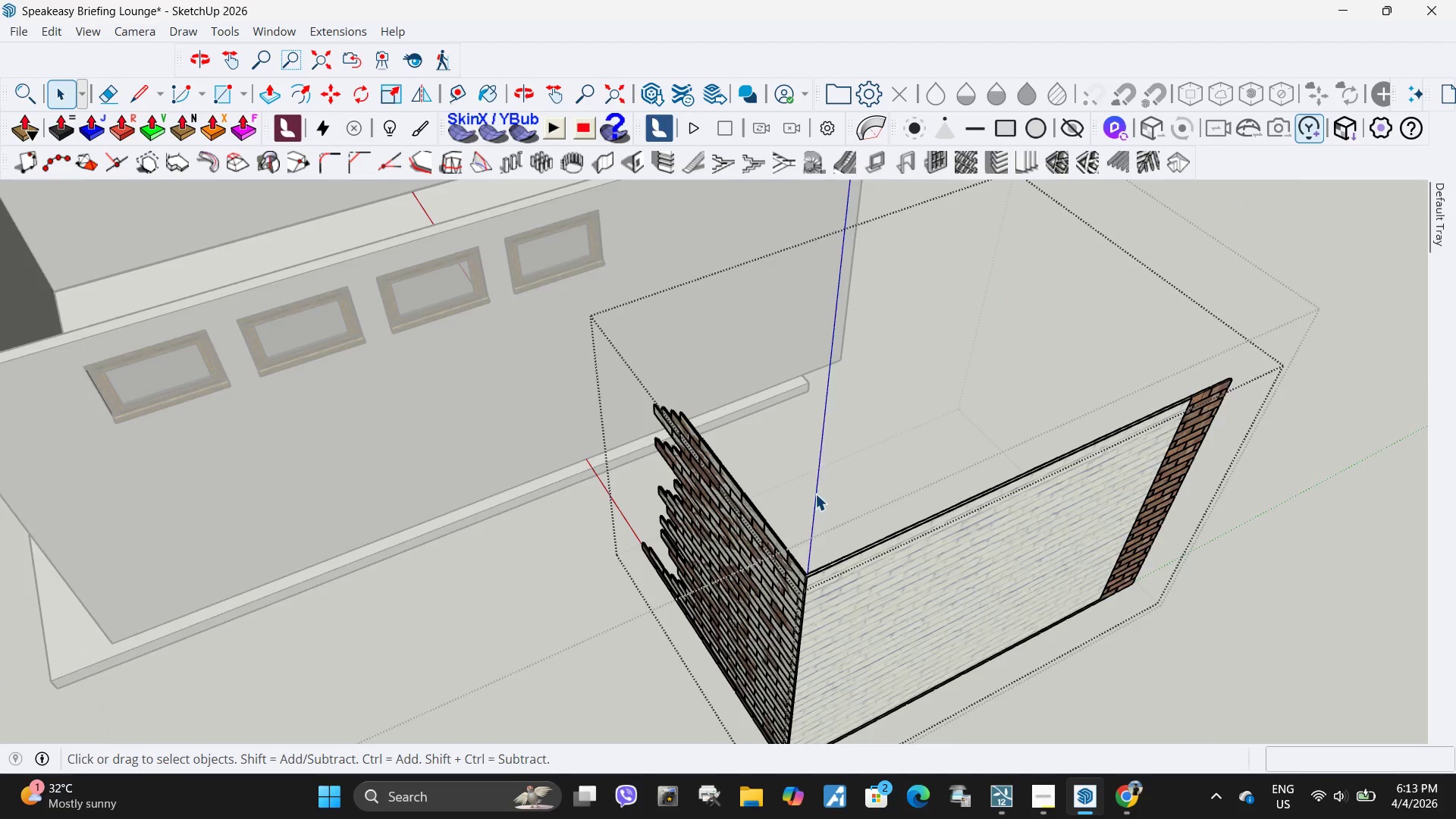 
key(Escape)
 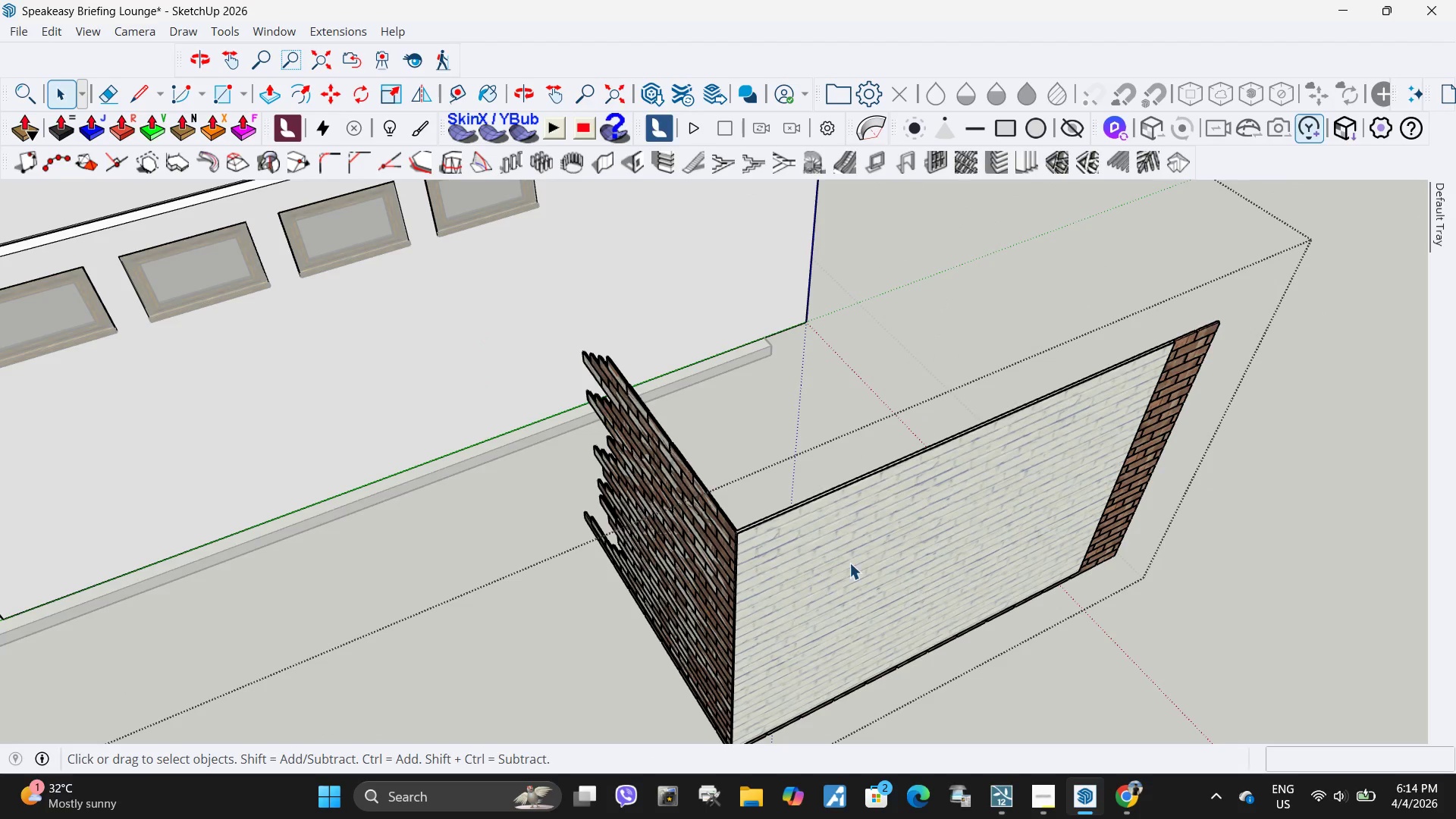 
left_click([848, 561])
 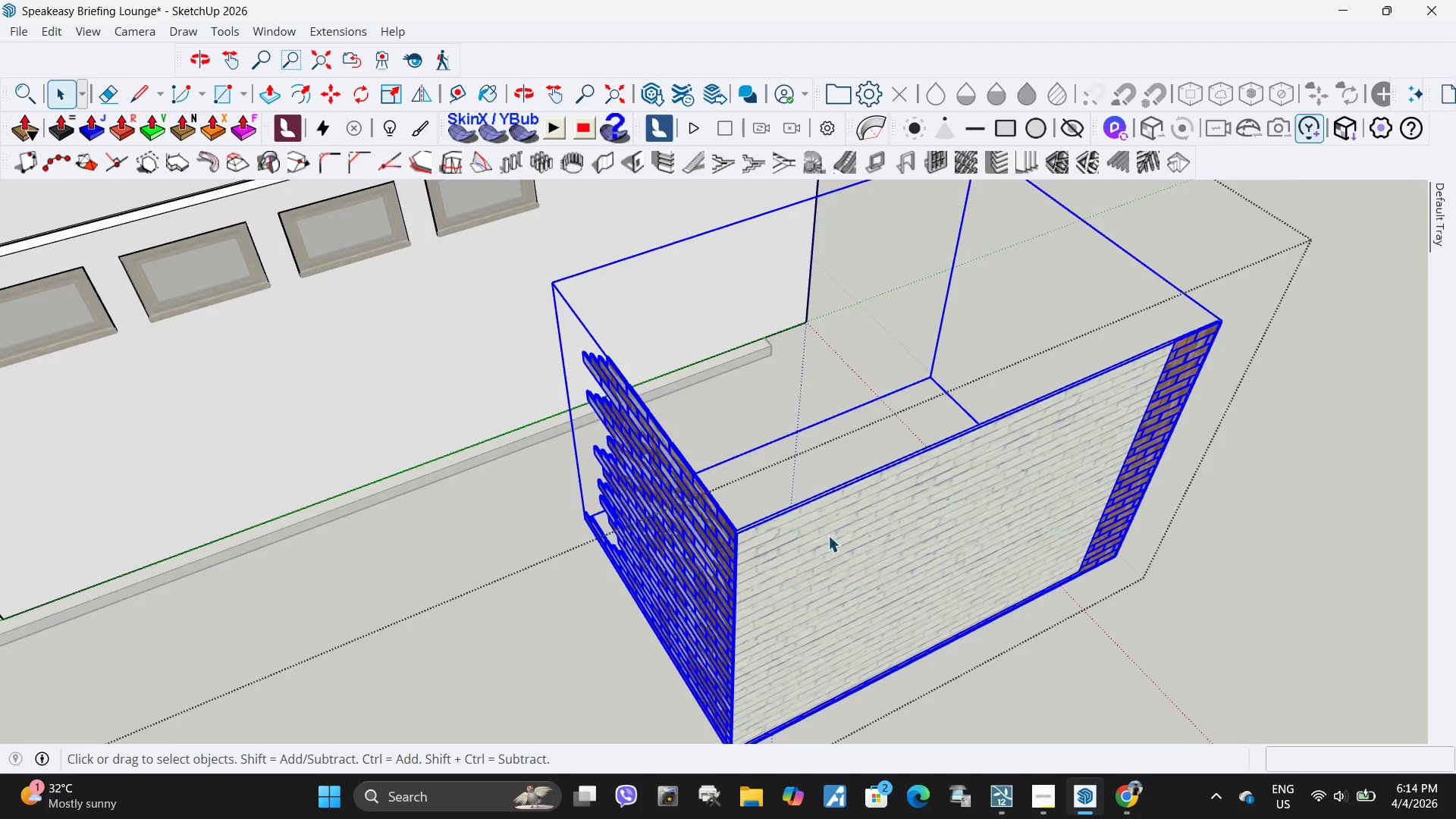 
scroll: coordinate [790, 506], scroll_direction: down, amount: 7.0
 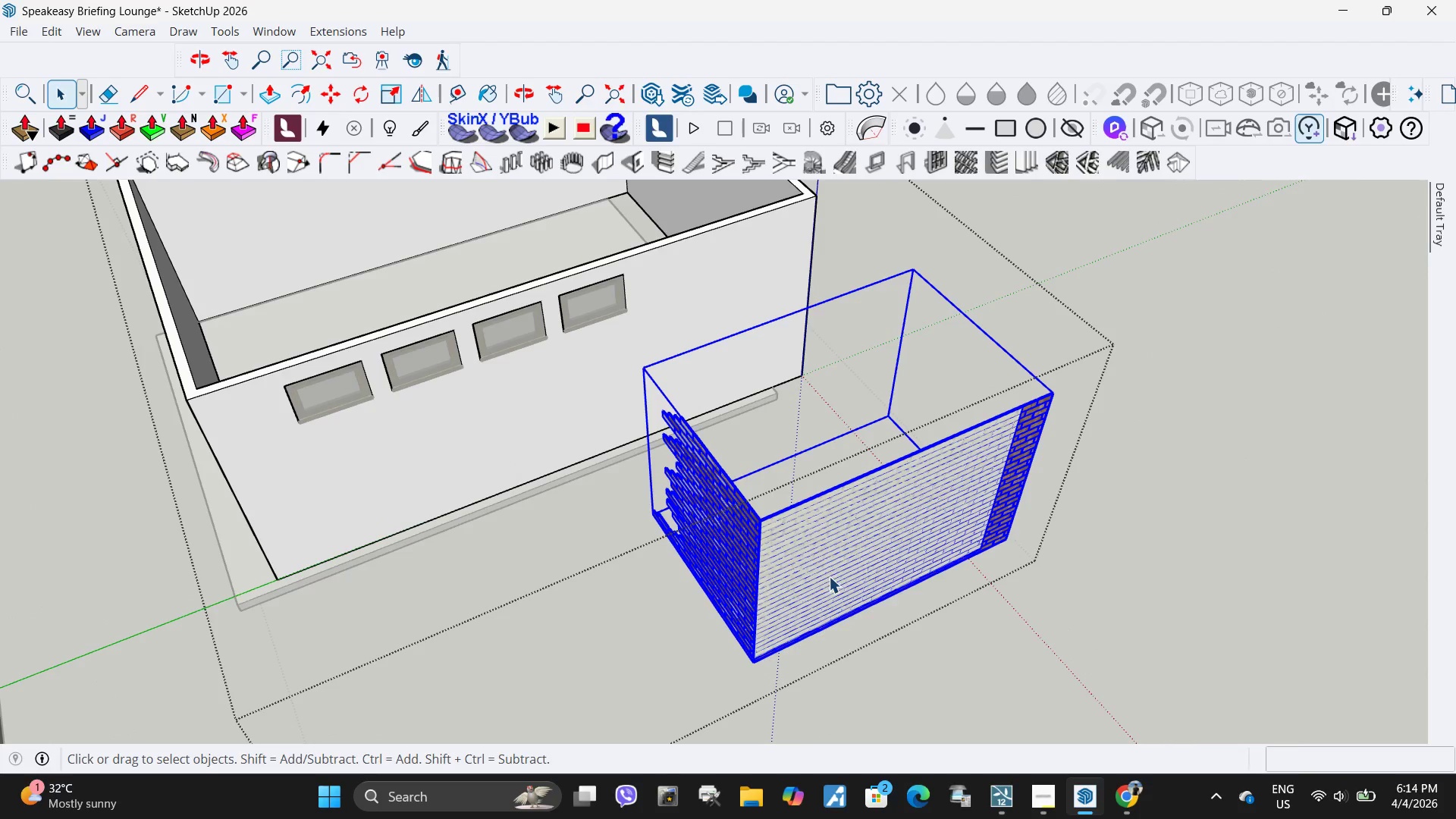 
key(Q)
 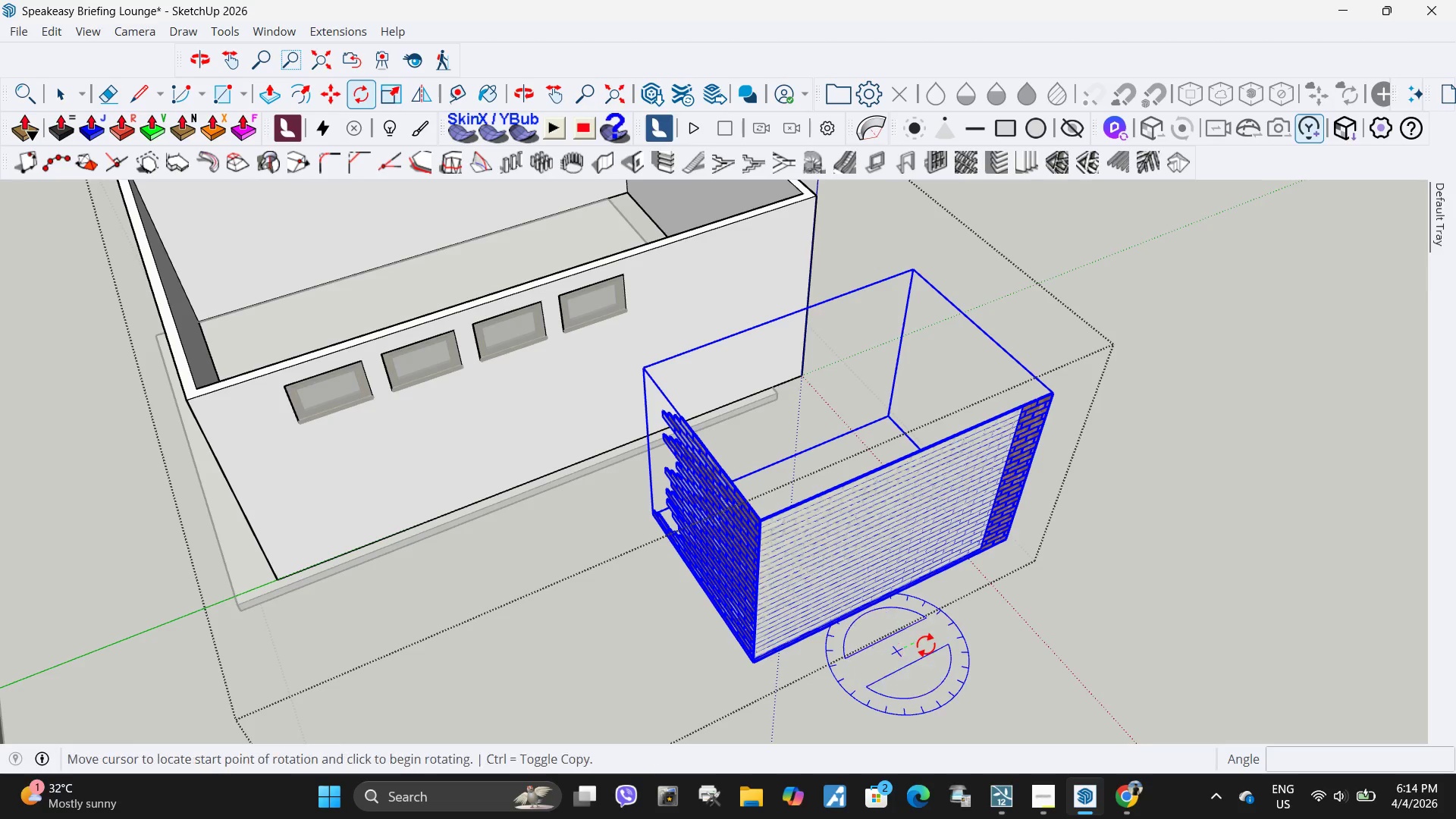 
double_click([927, 645])
 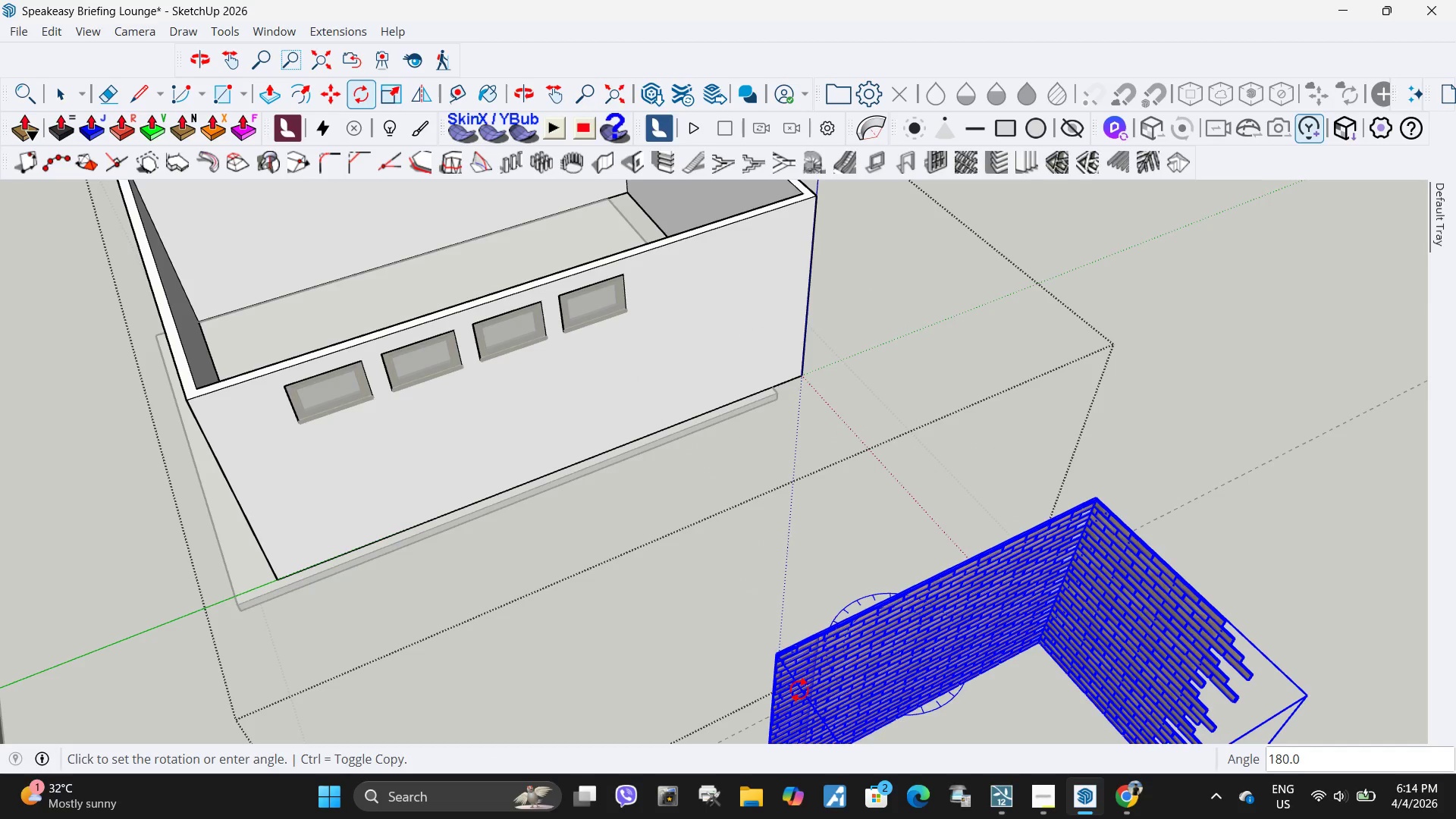 
left_click([799, 689])
 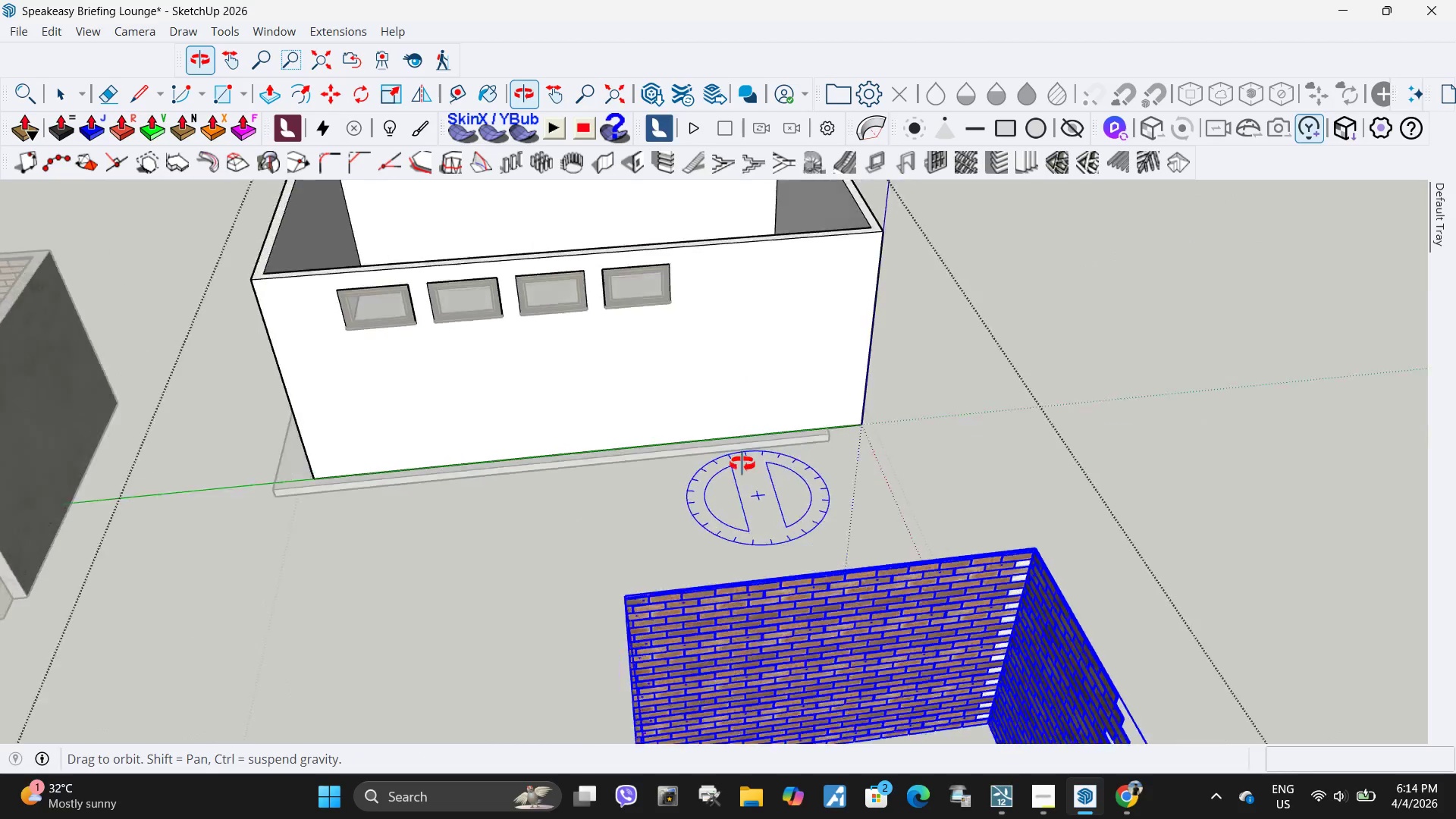 
key(Space)
 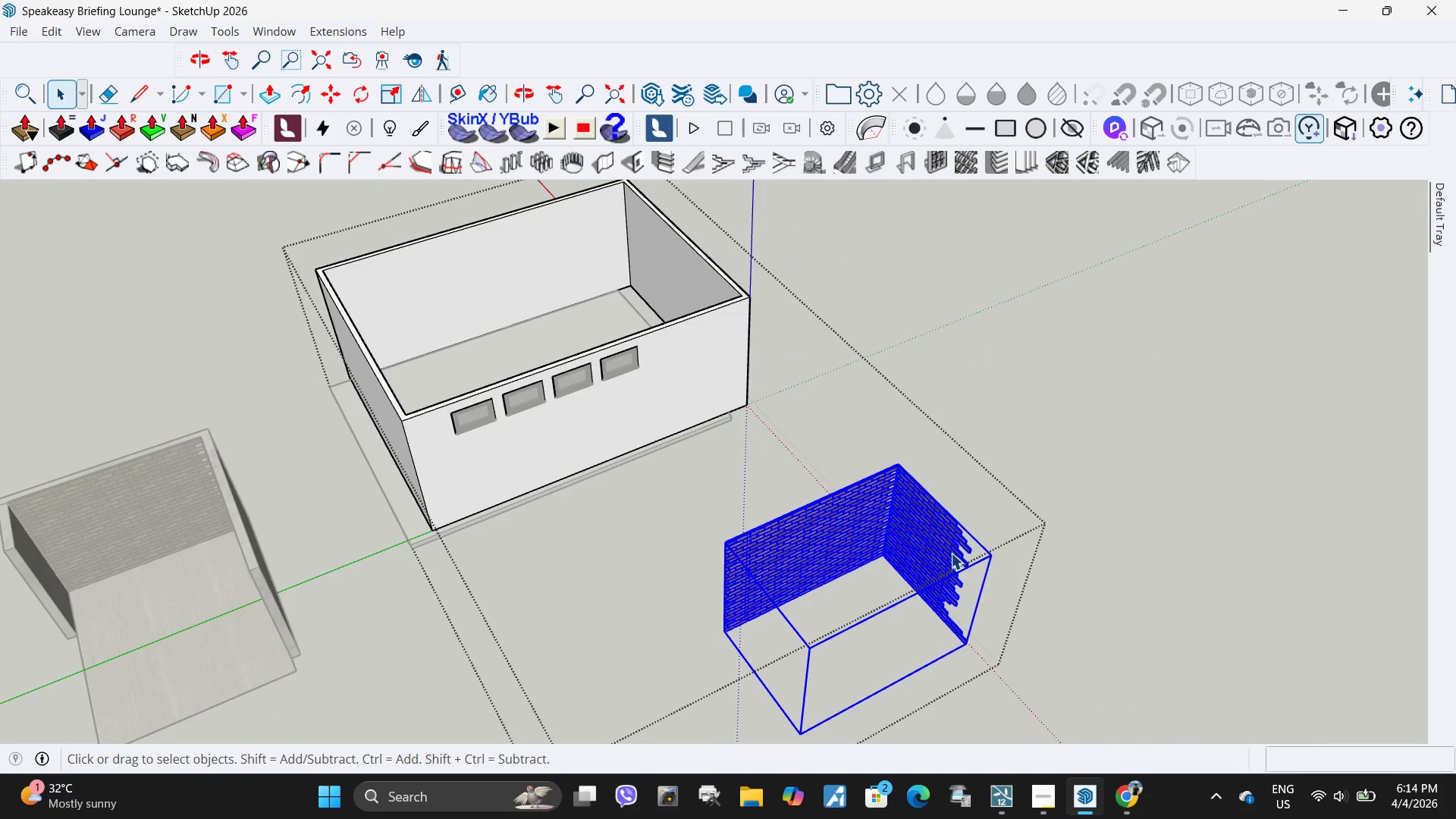 
scroll: coordinate [660, 446], scroll_direction: down, amount: 5.0
 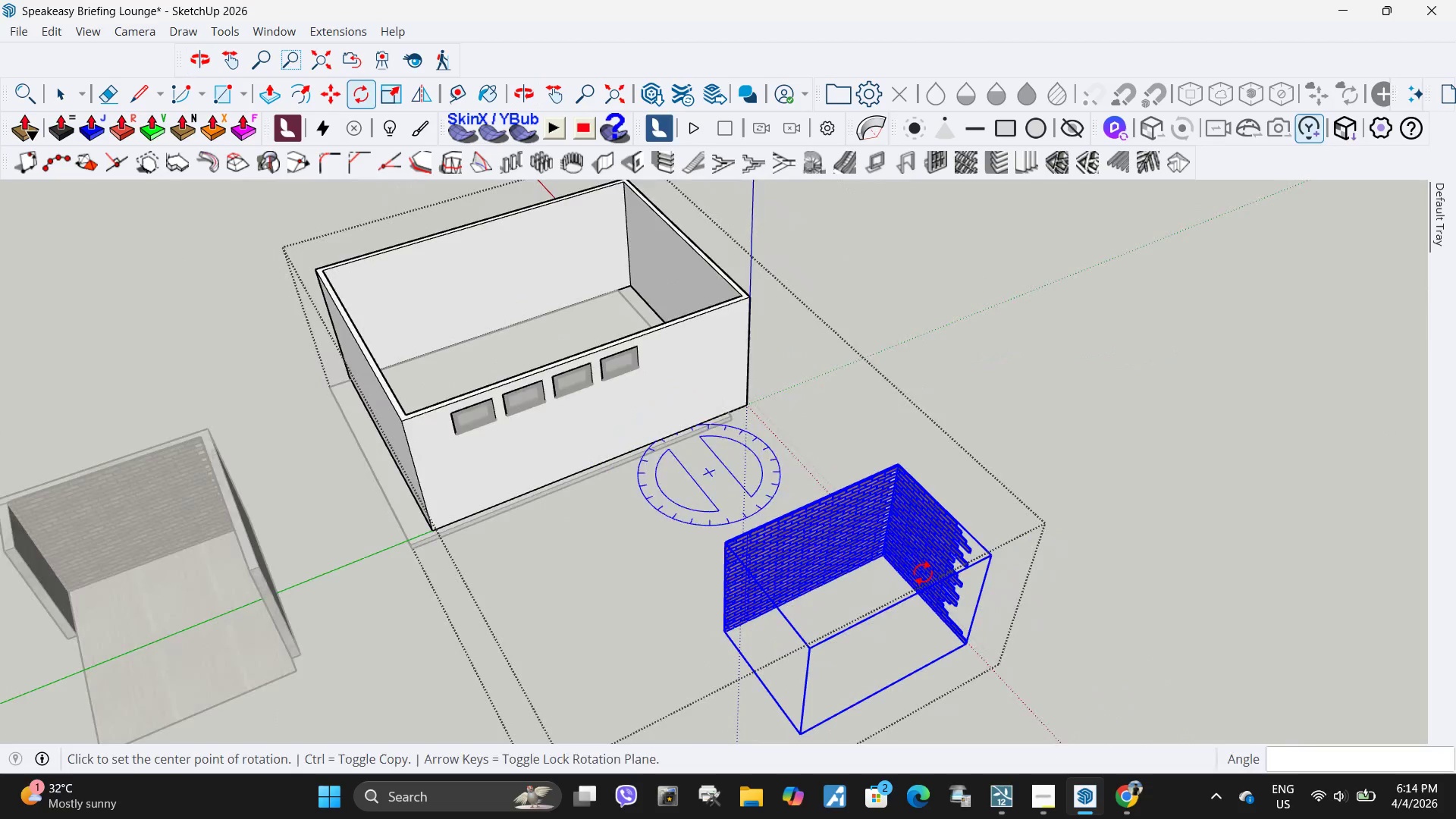 
double_click([950, 553])
 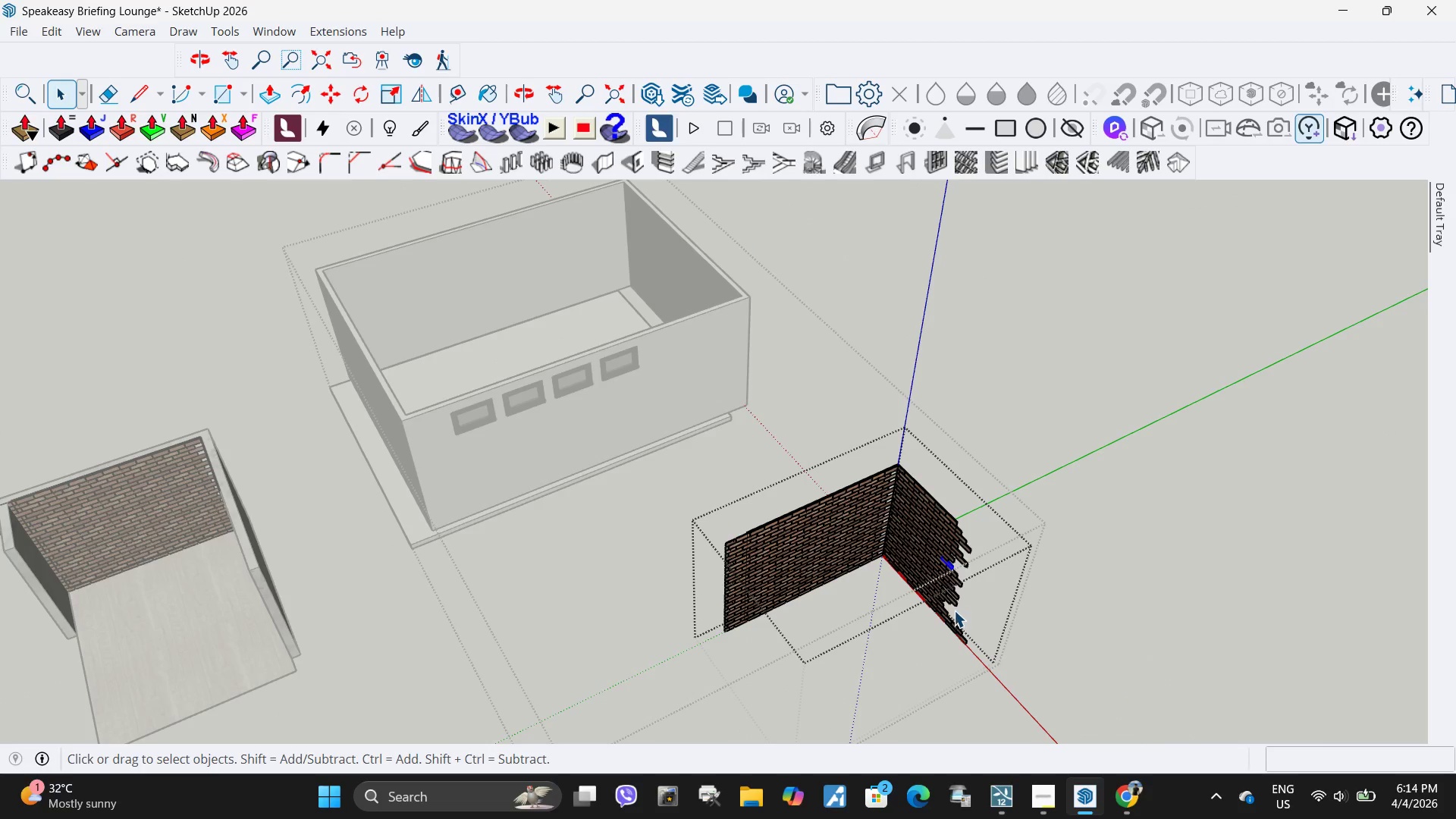 
left_click_drag(start_coordinate=[966, 646], to_coordinate=[927, 466])
 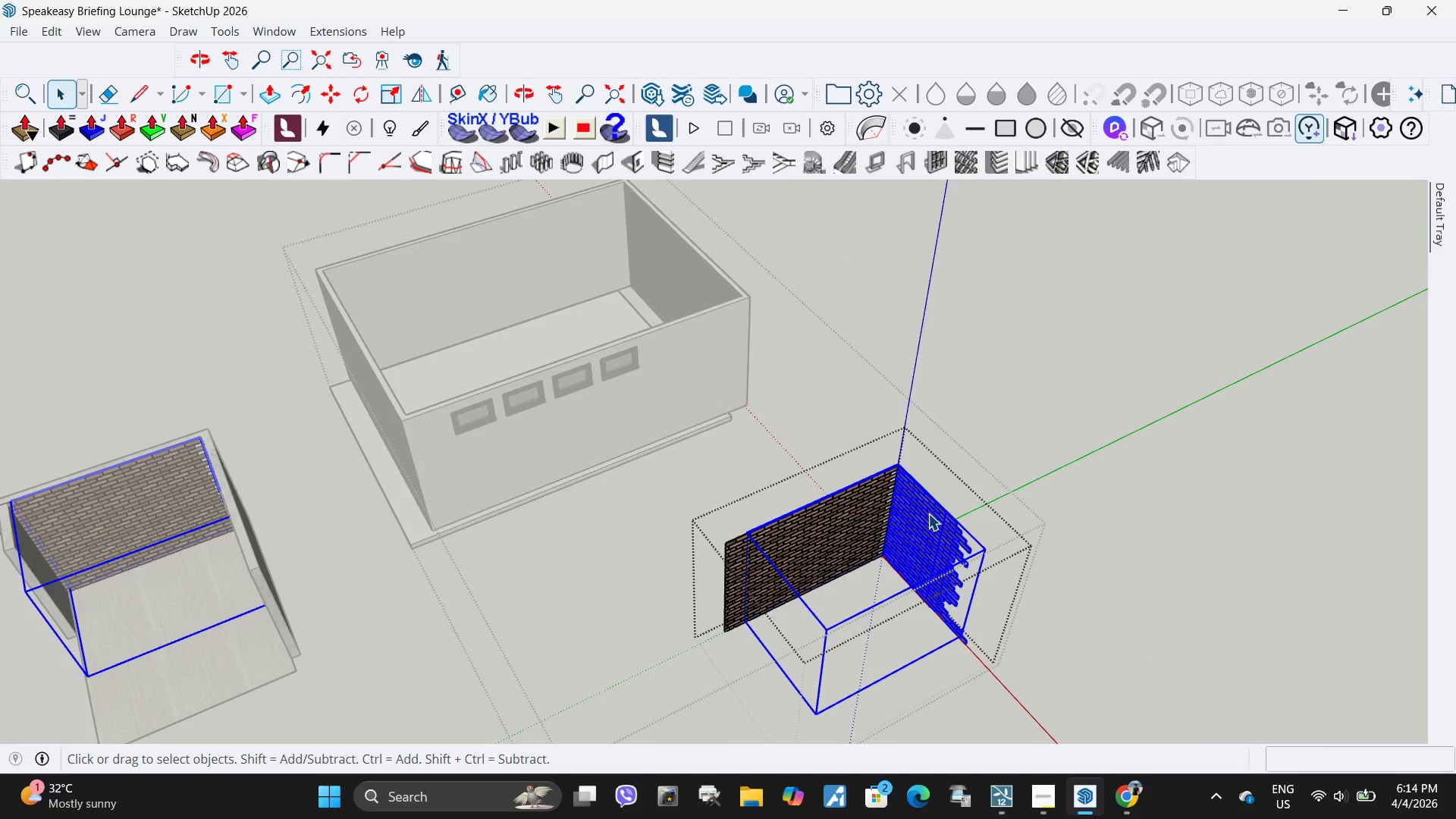 
key(Delete)
 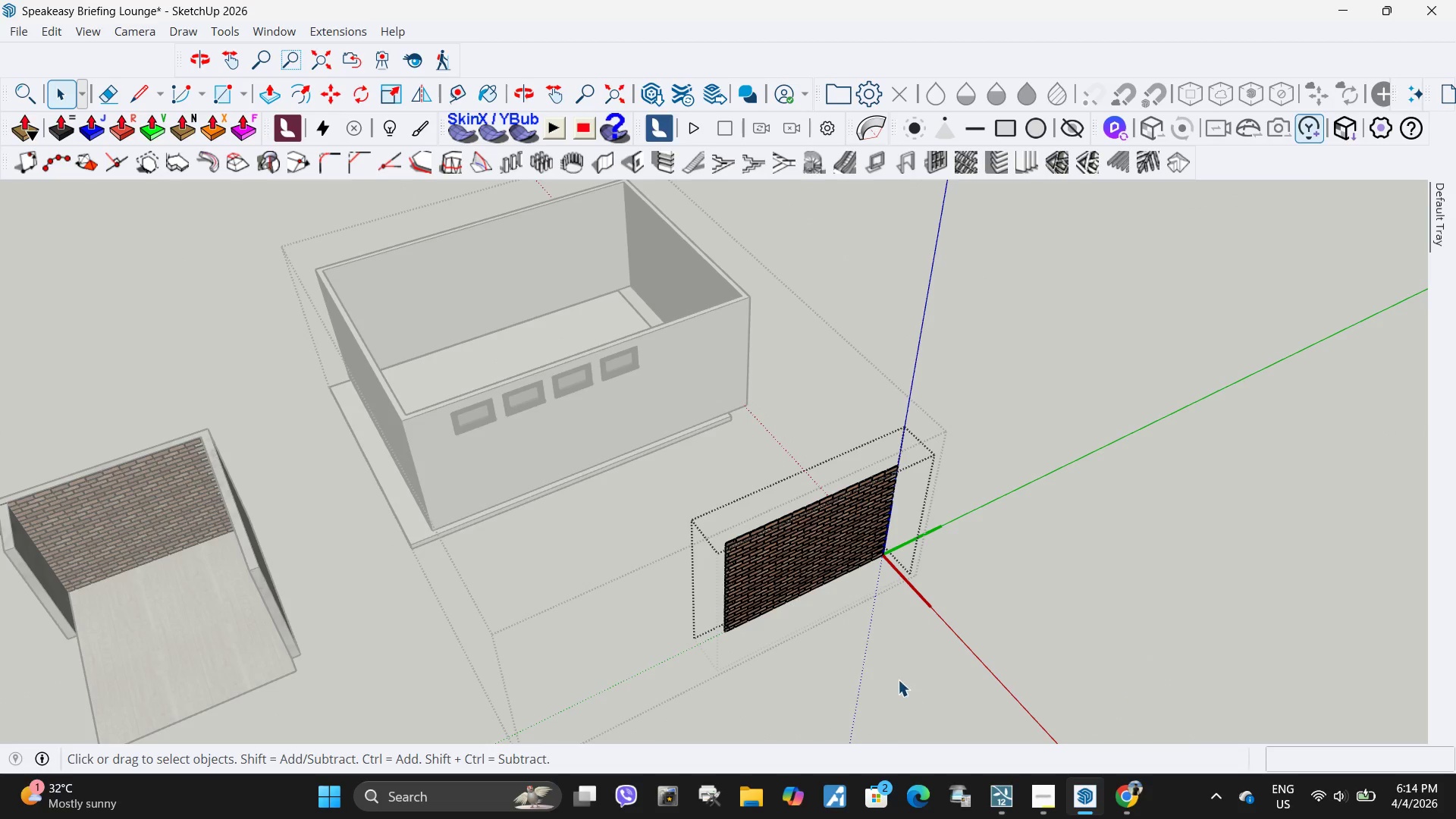 
key(Escape)
 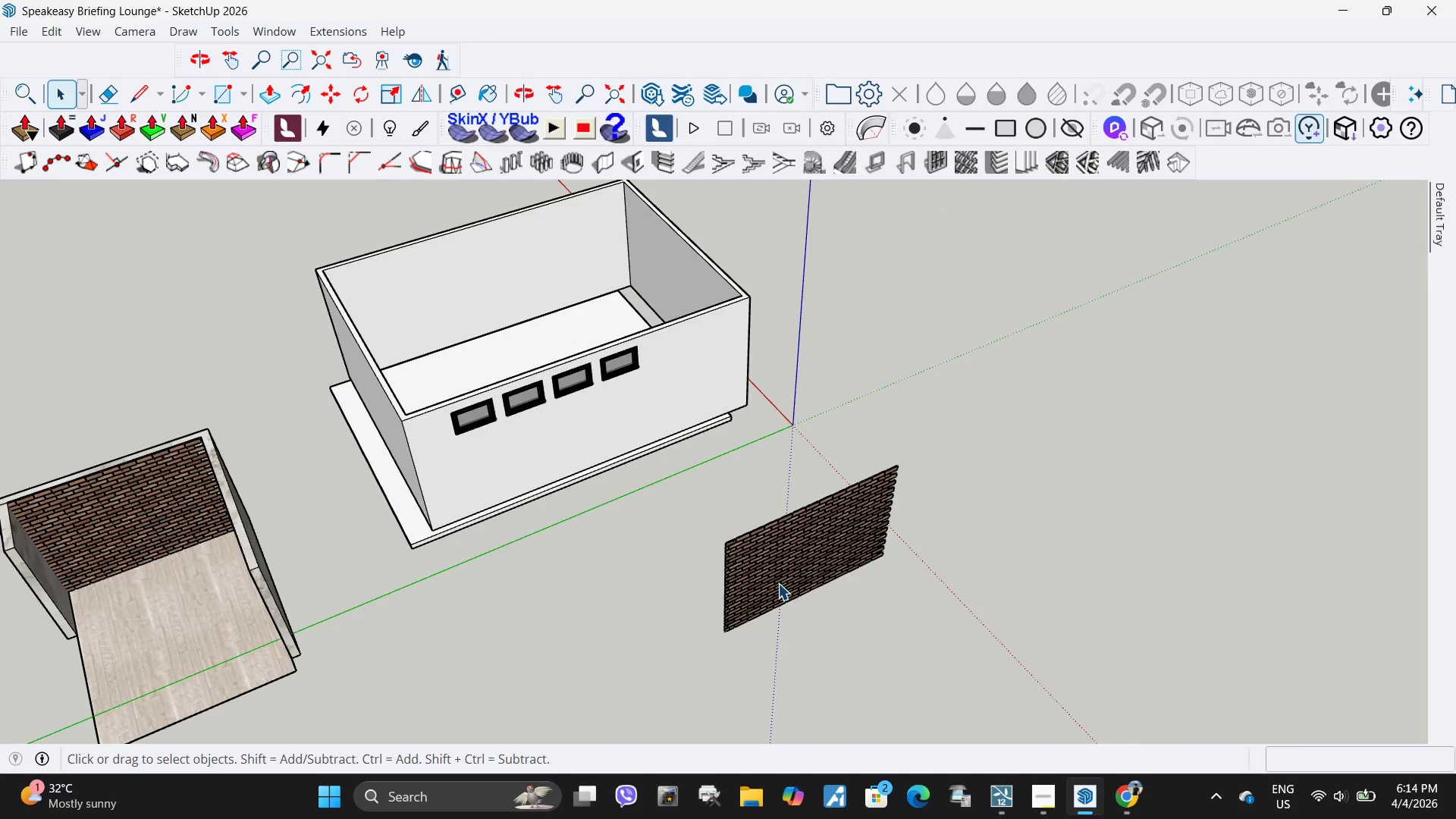 
double_click([779, 585])
 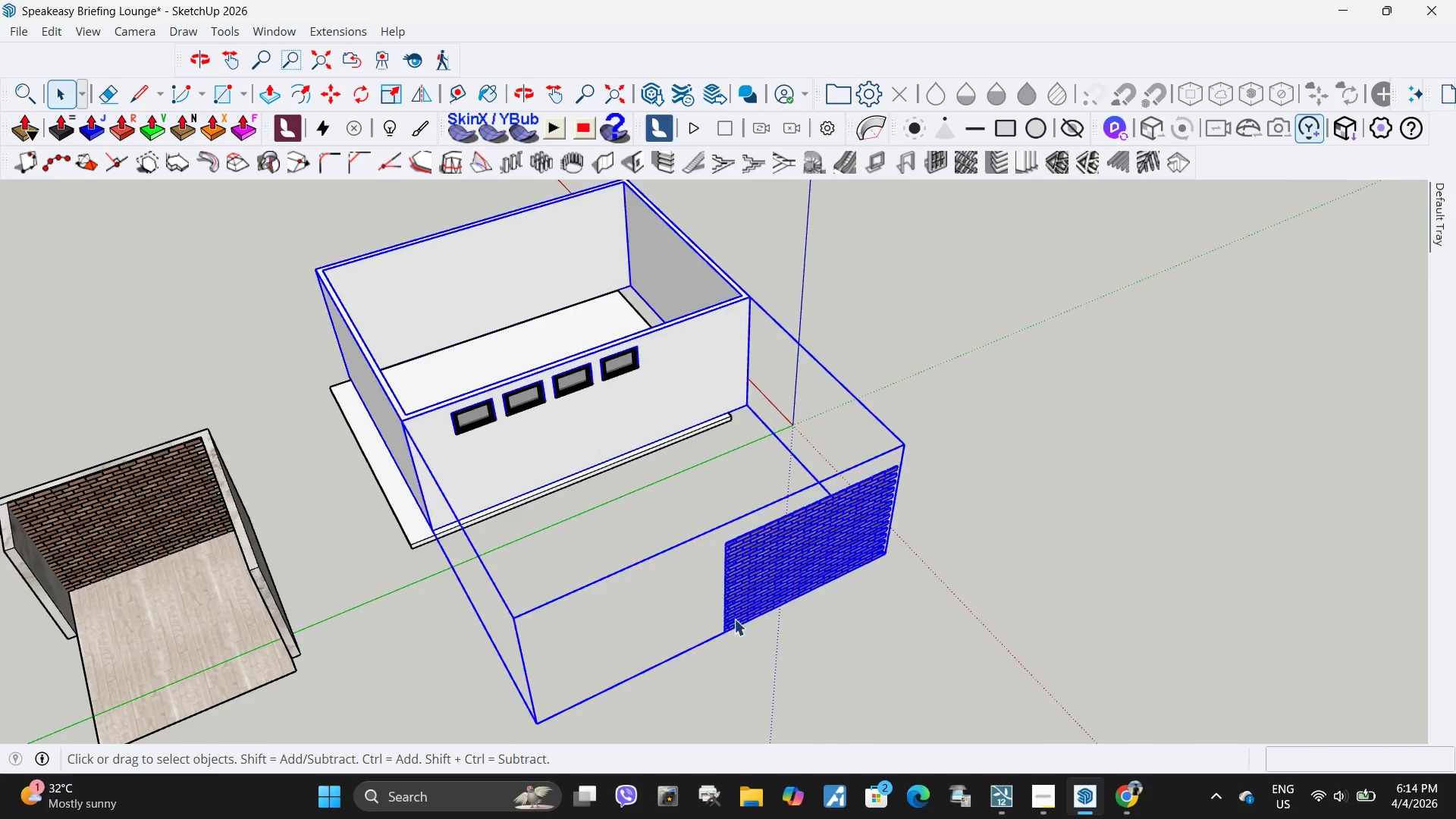 
left_click([783, 549])
 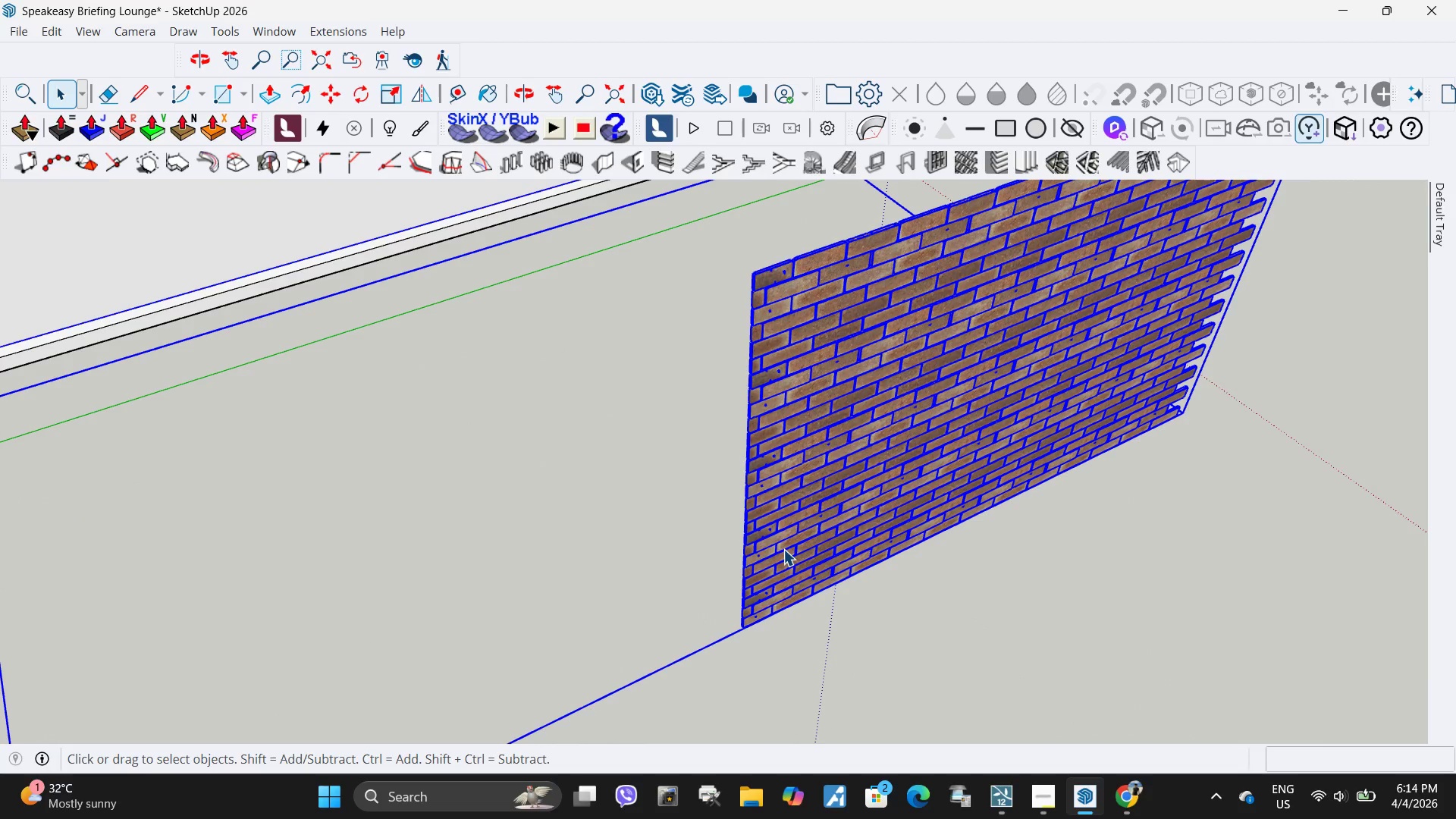 
scroll: coordinate [669, 645], scroll_direction: up, amount: 11.0
 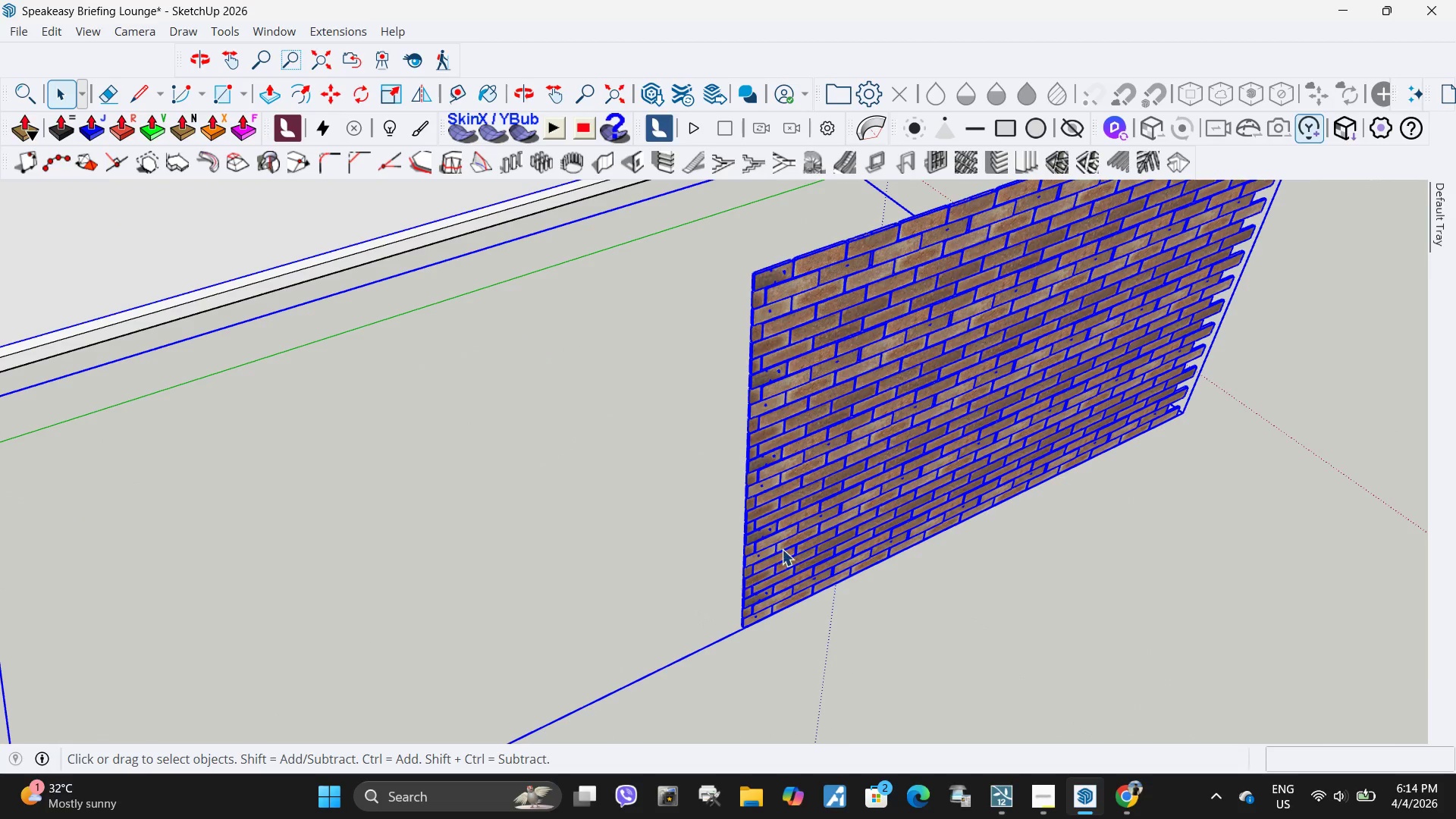 
double_click([783, 549])
 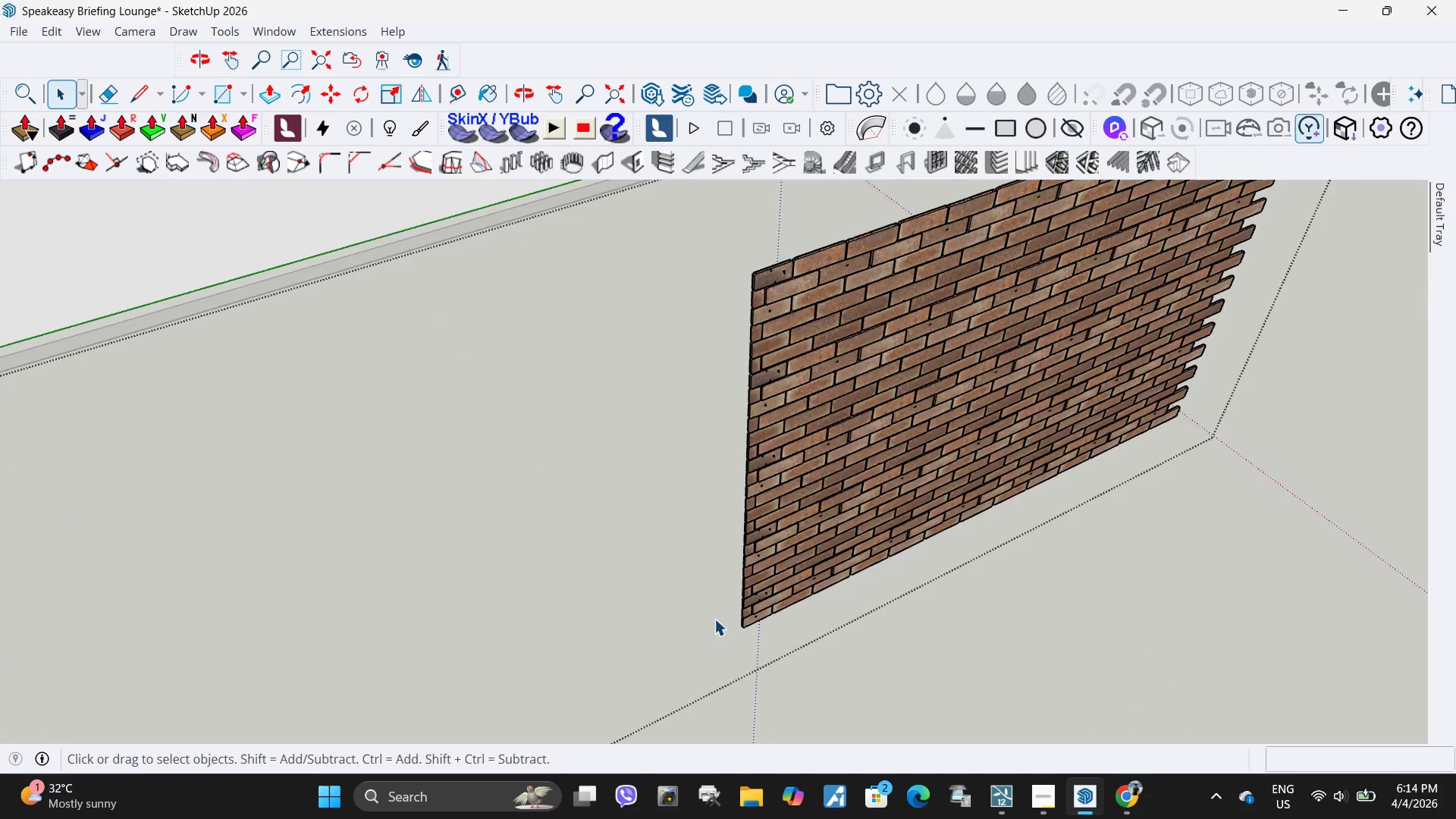 
scroll: coordinate [733, 623], scroll_direction: up, amount: 11.0
 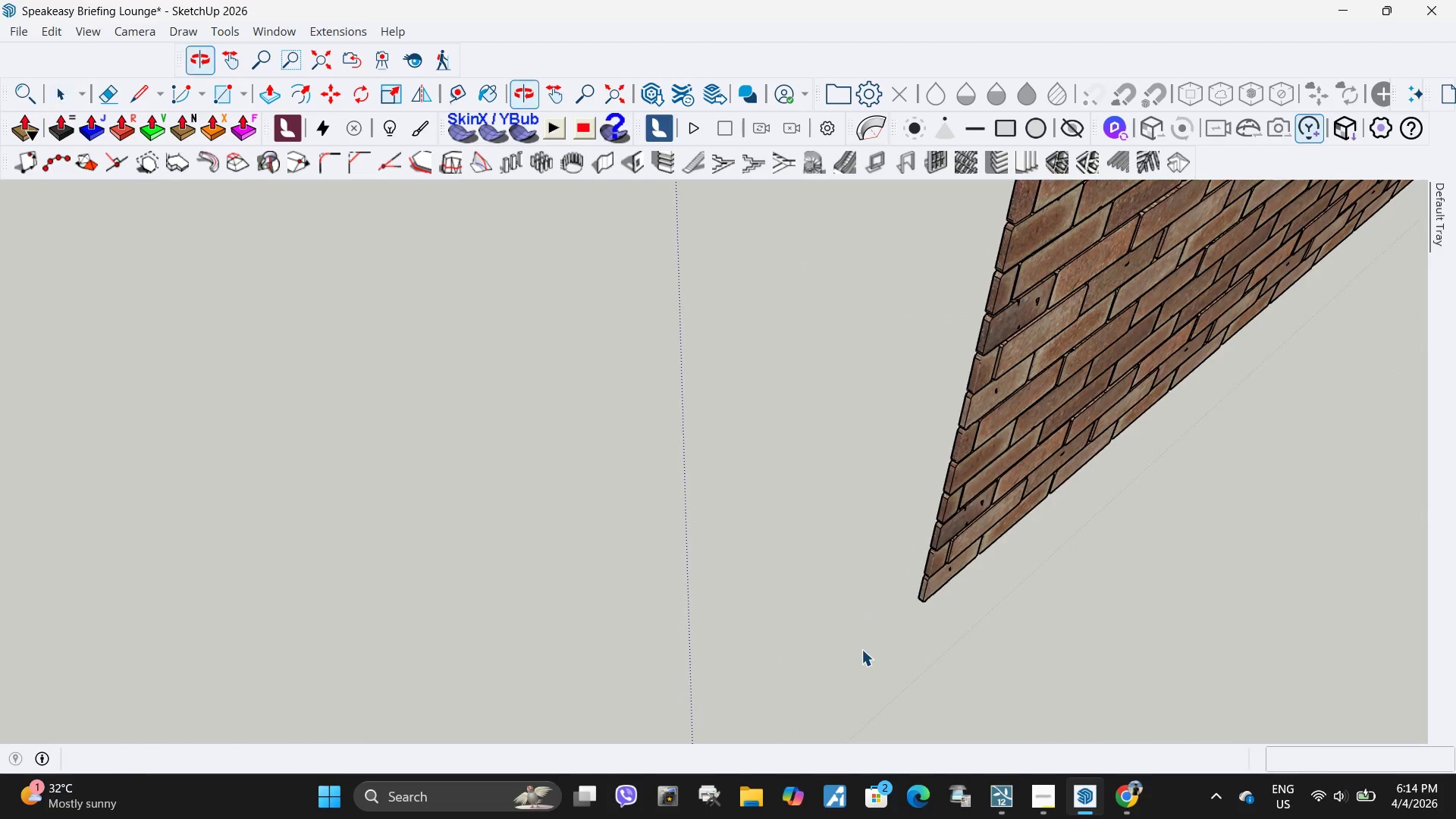 
left_click([958, 529])
 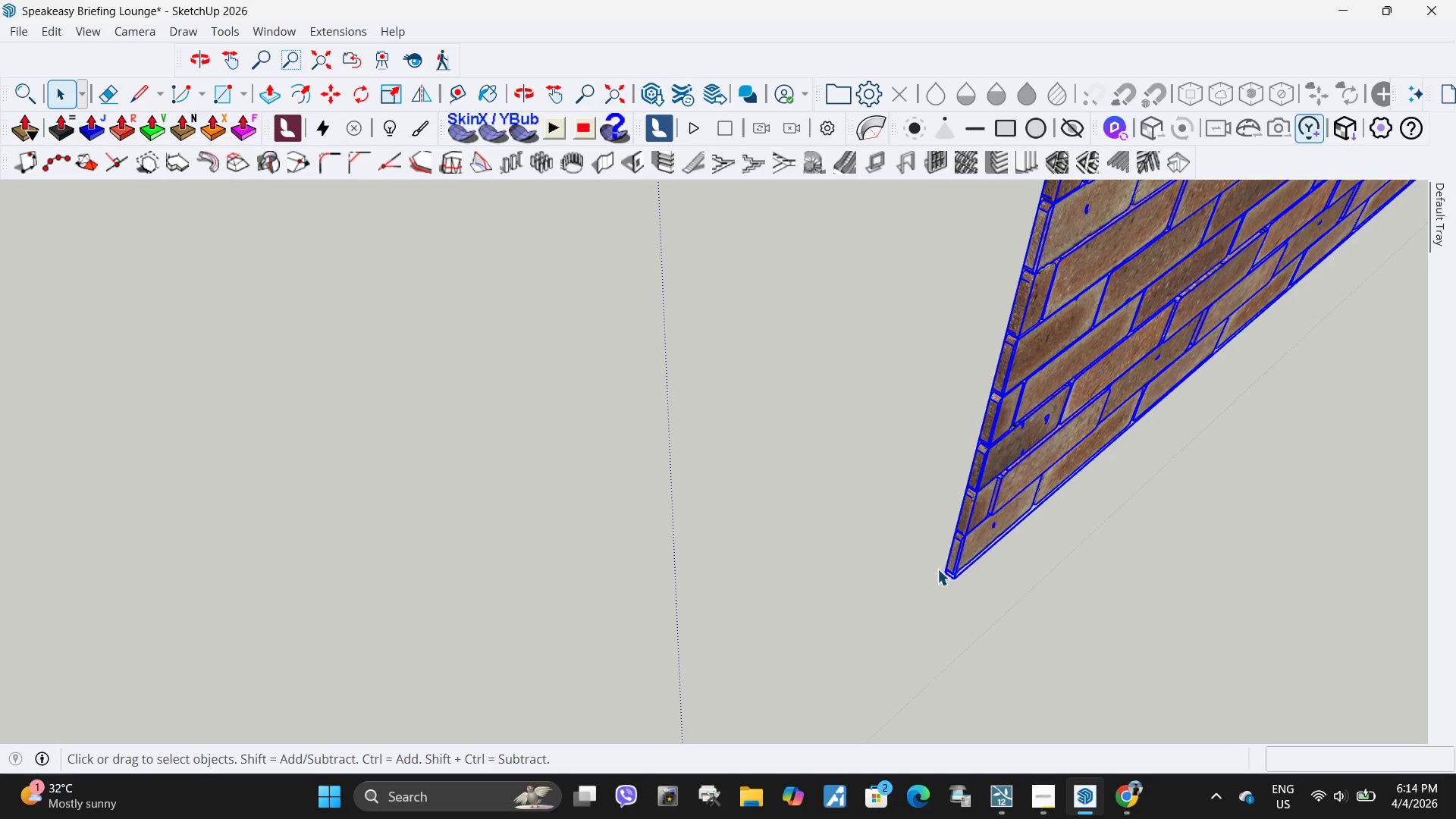 
scroll: coordinate [884, 653], scroll_direction: up, amount: 4.0
 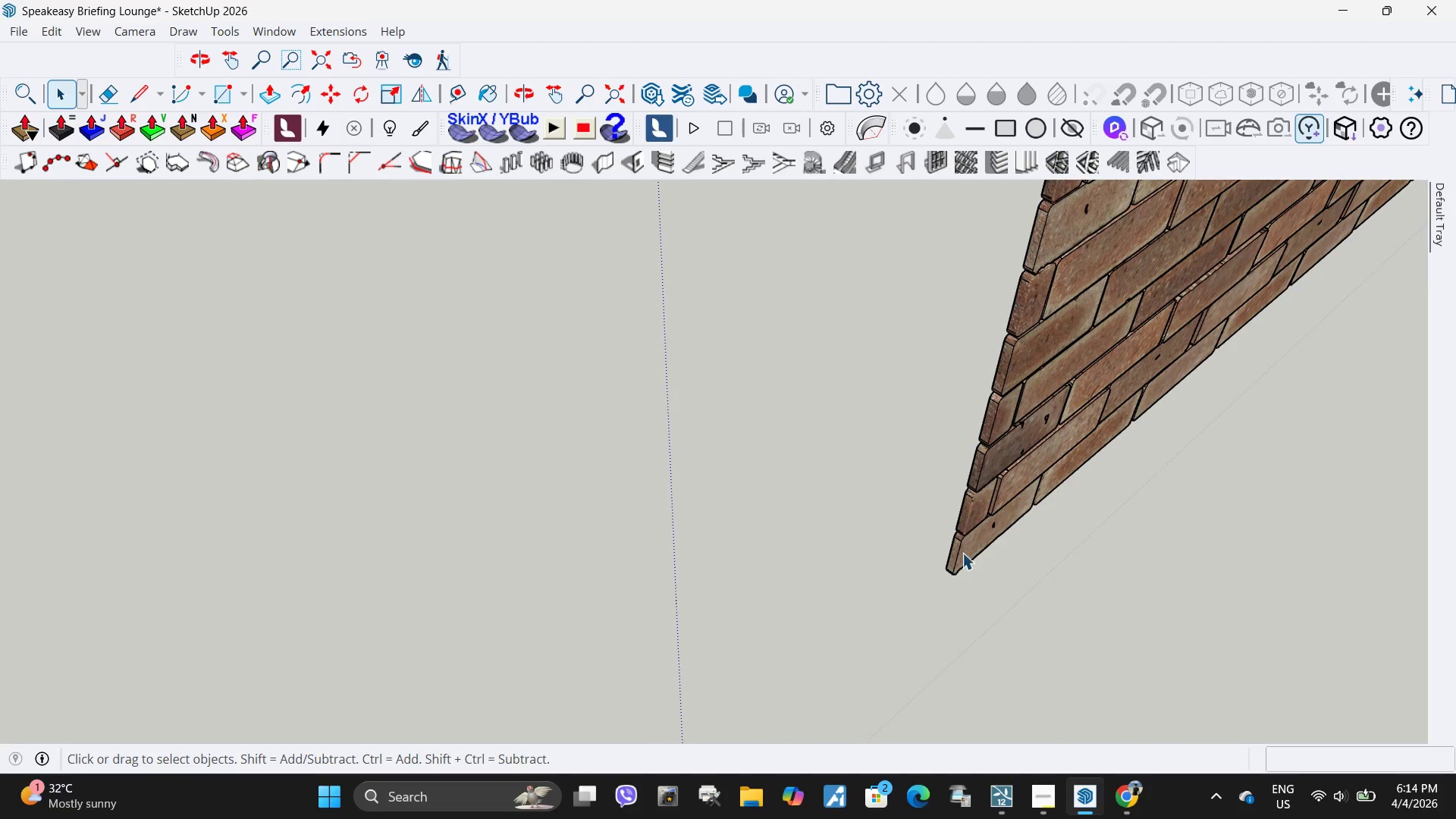 
key(M)
 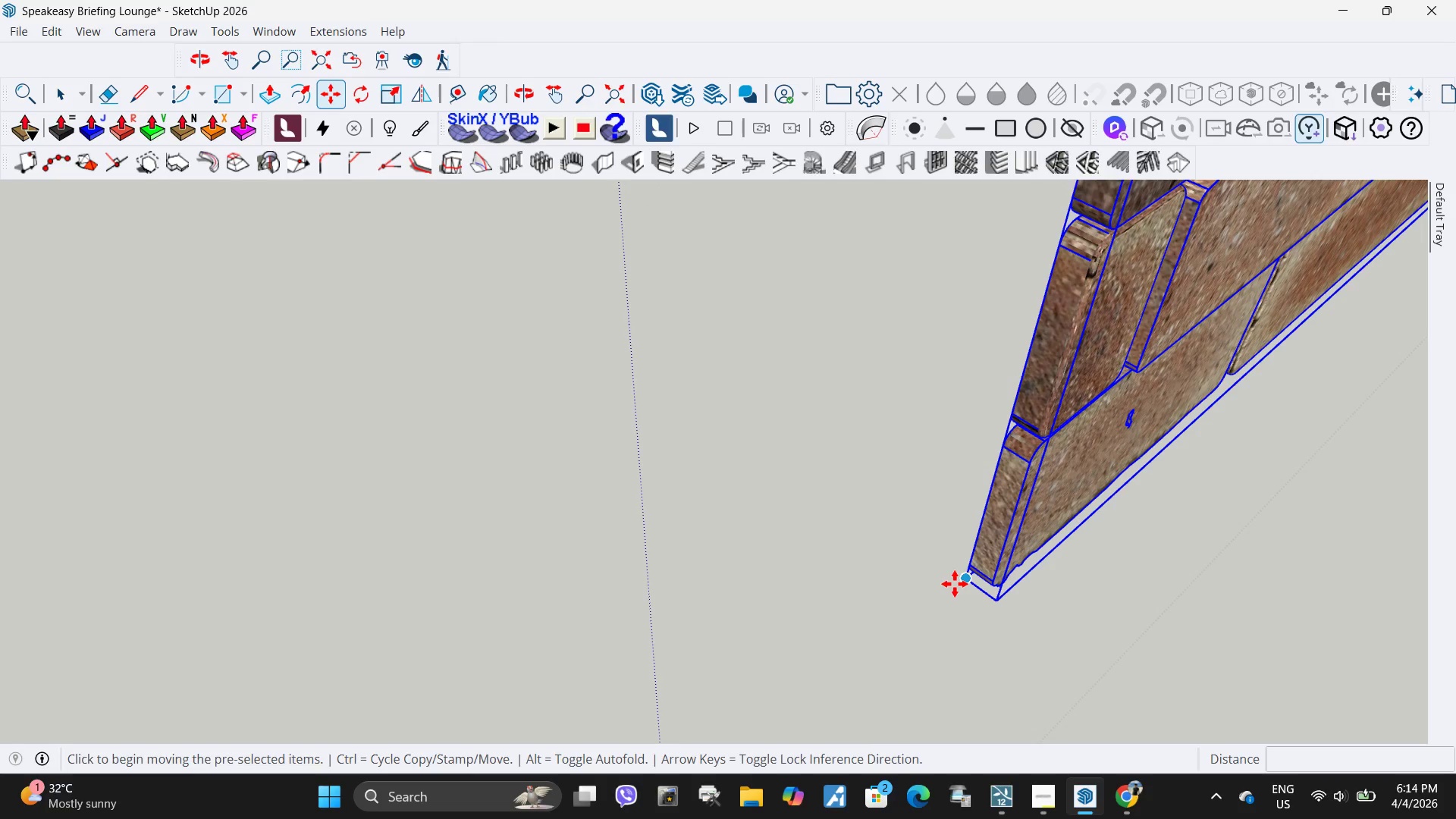 
scroll: coordinate [938, 570], scroll_direction: up, amount: 10.0
 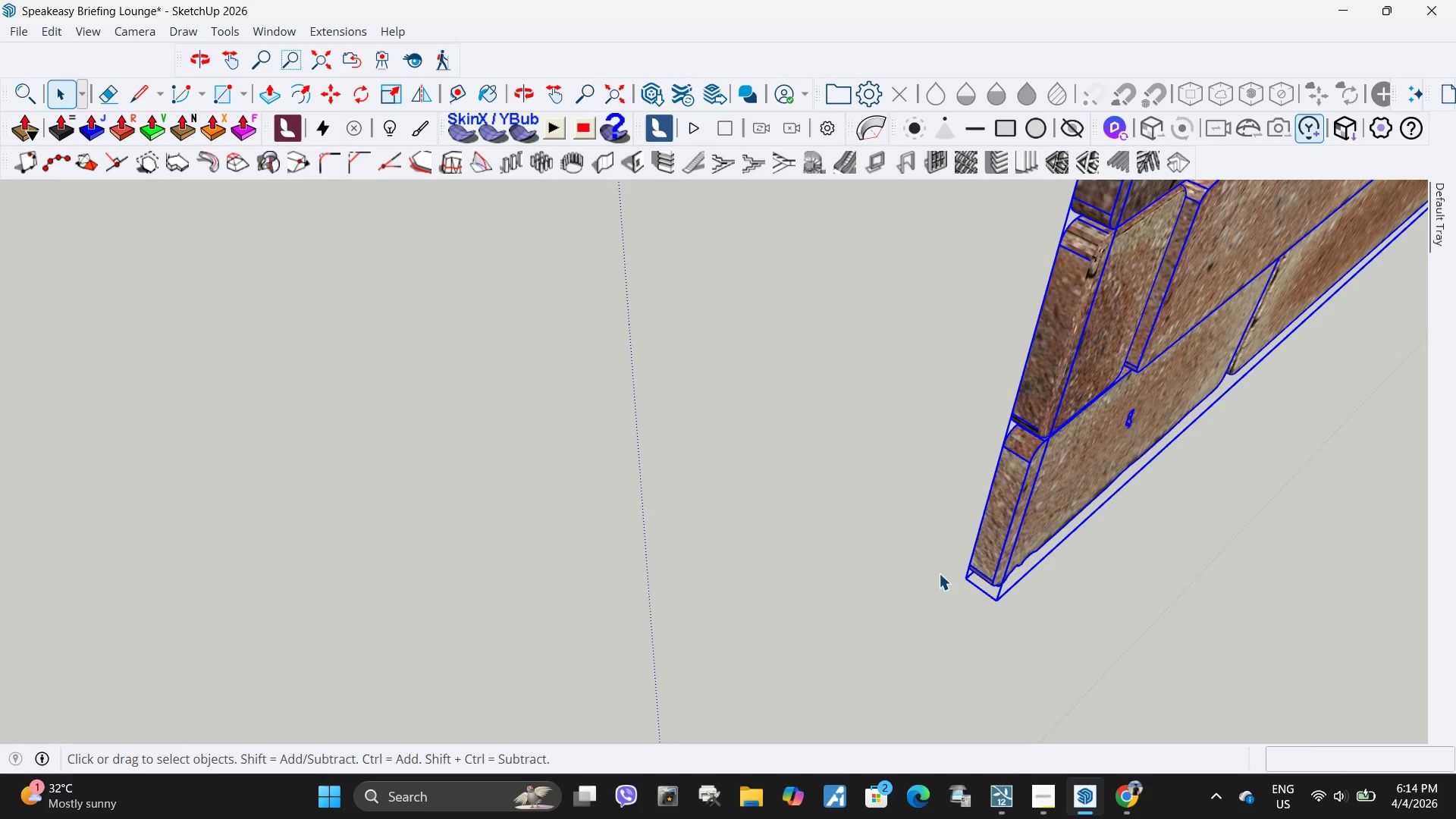 
left_click([955, 584])
 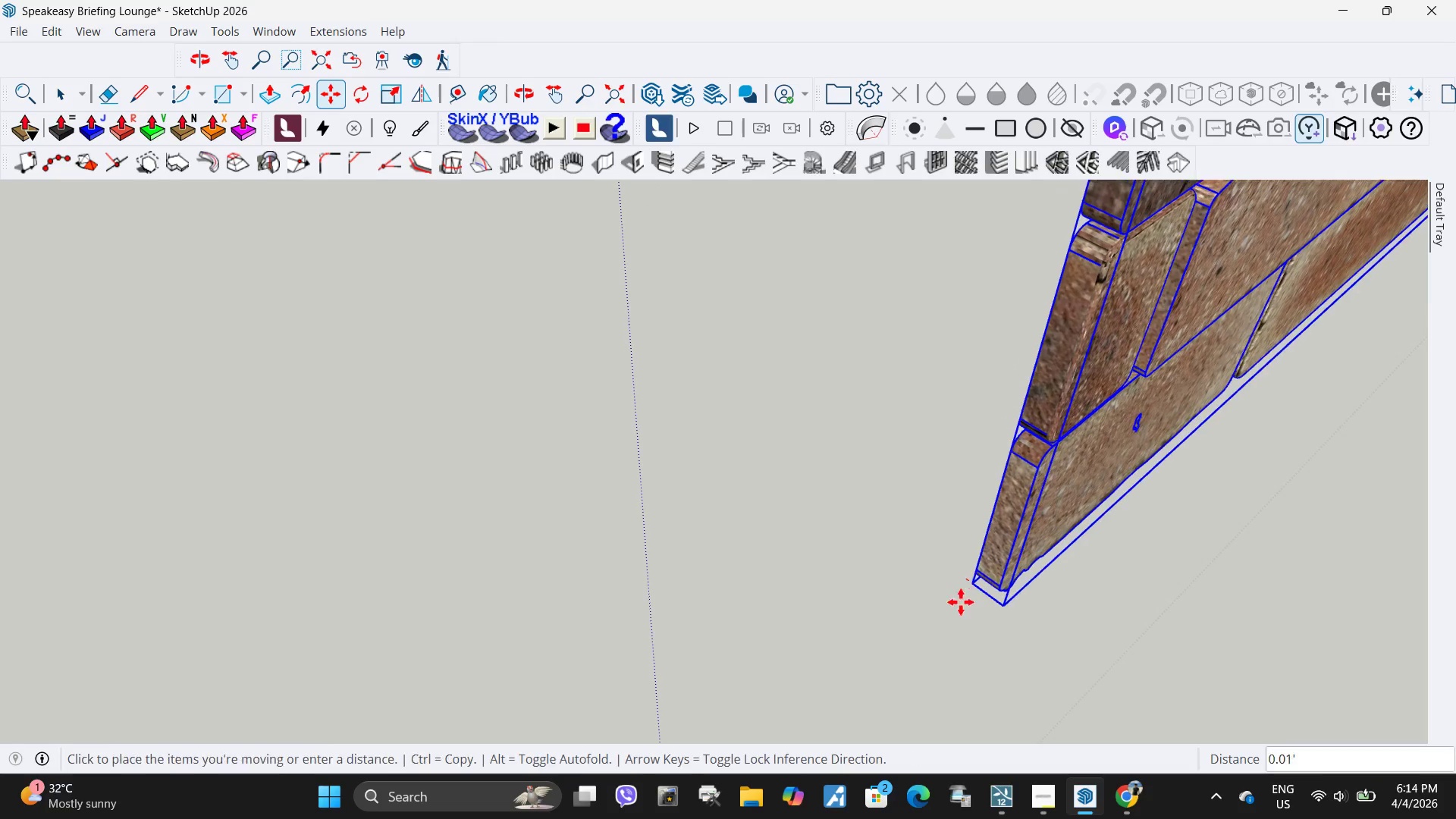 
scroll: coordinate [711, 448], scroll_direction: down, amount: 11.0
 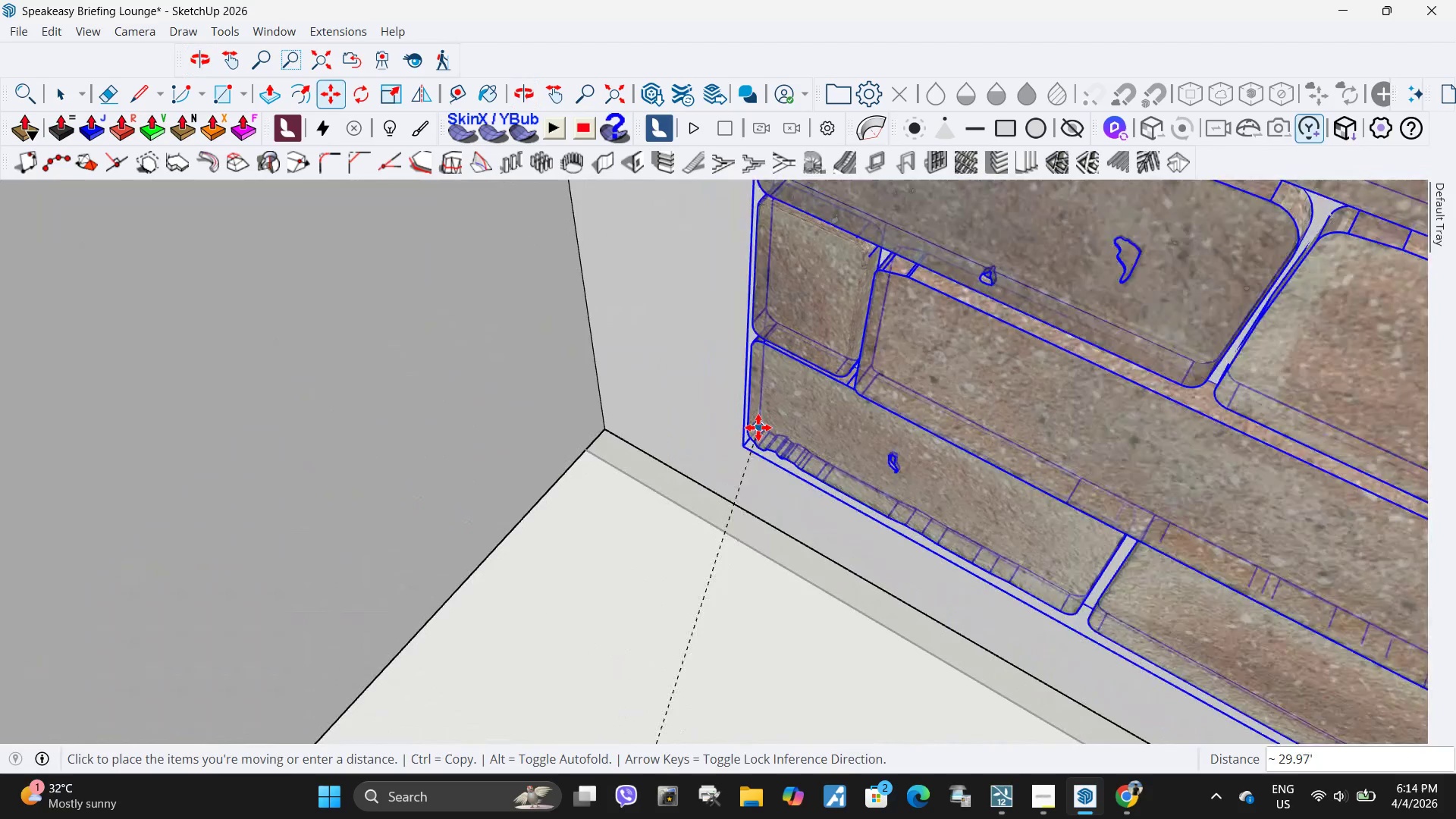 
scroll: coordinate [752, 454], scroll_direction: up, amount: 4.0
 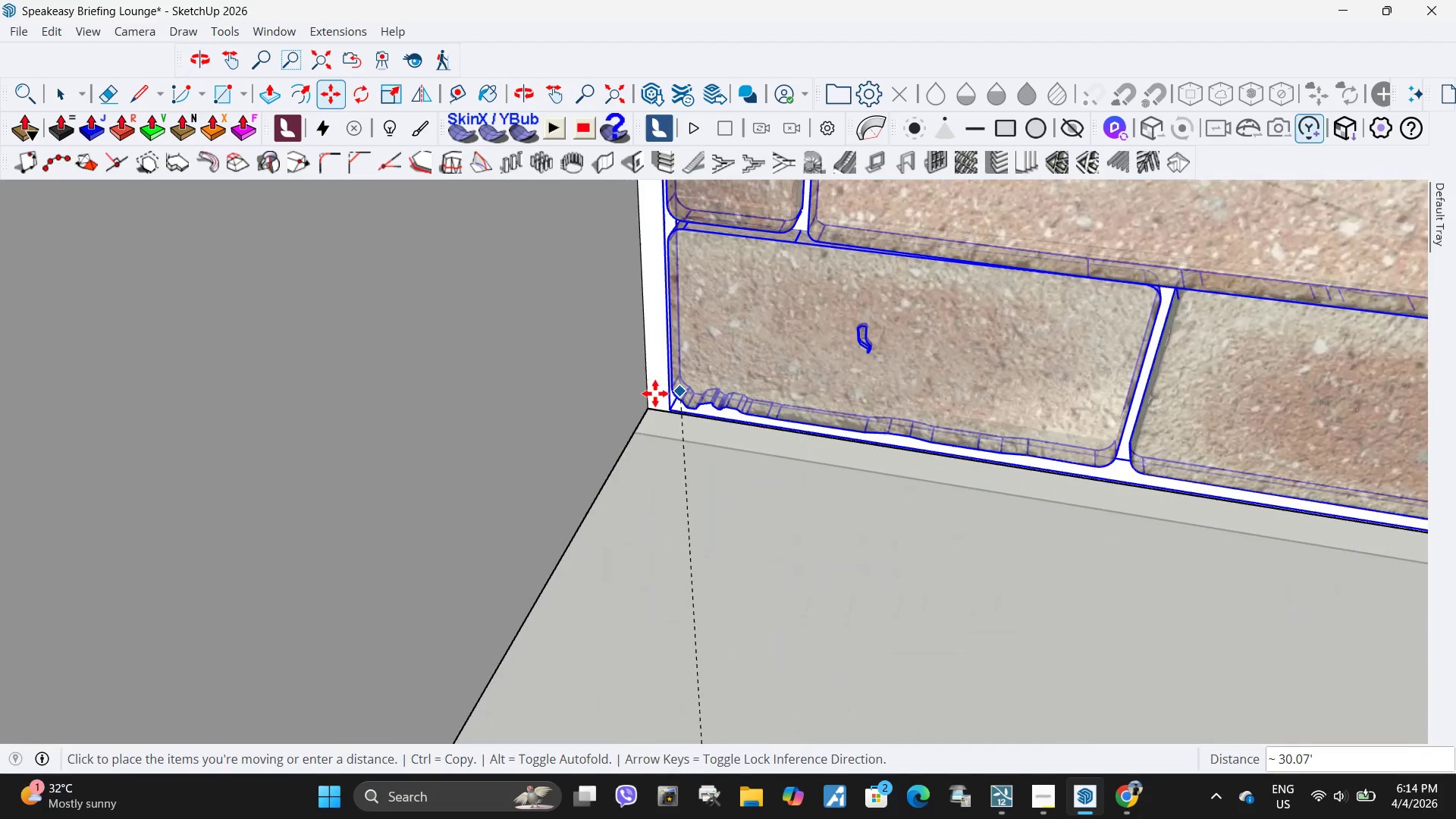 
left_click([653, 407])
 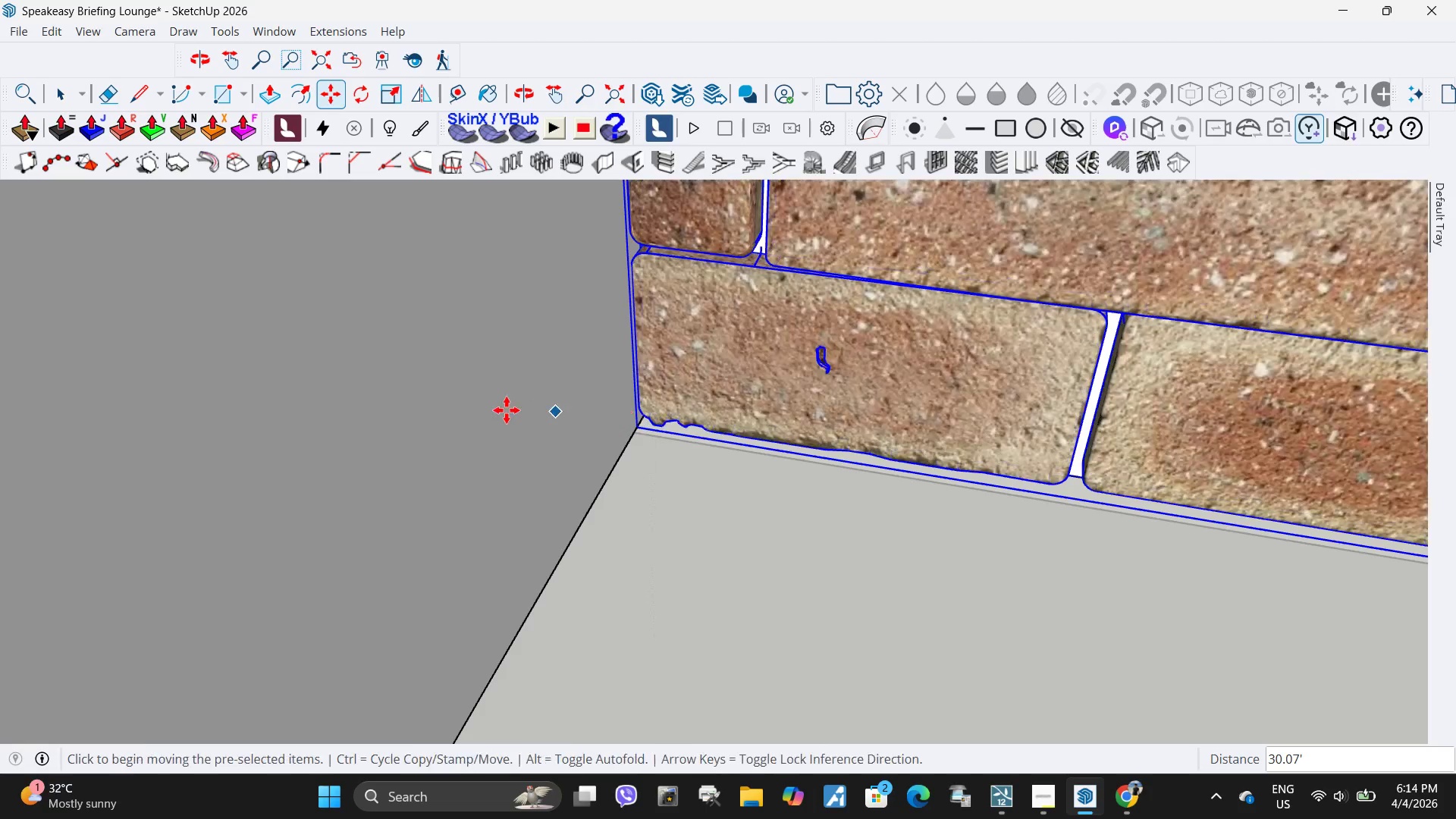 
scroll: coordinate [460, 472], scroll_direction: down, amount: 46.0
 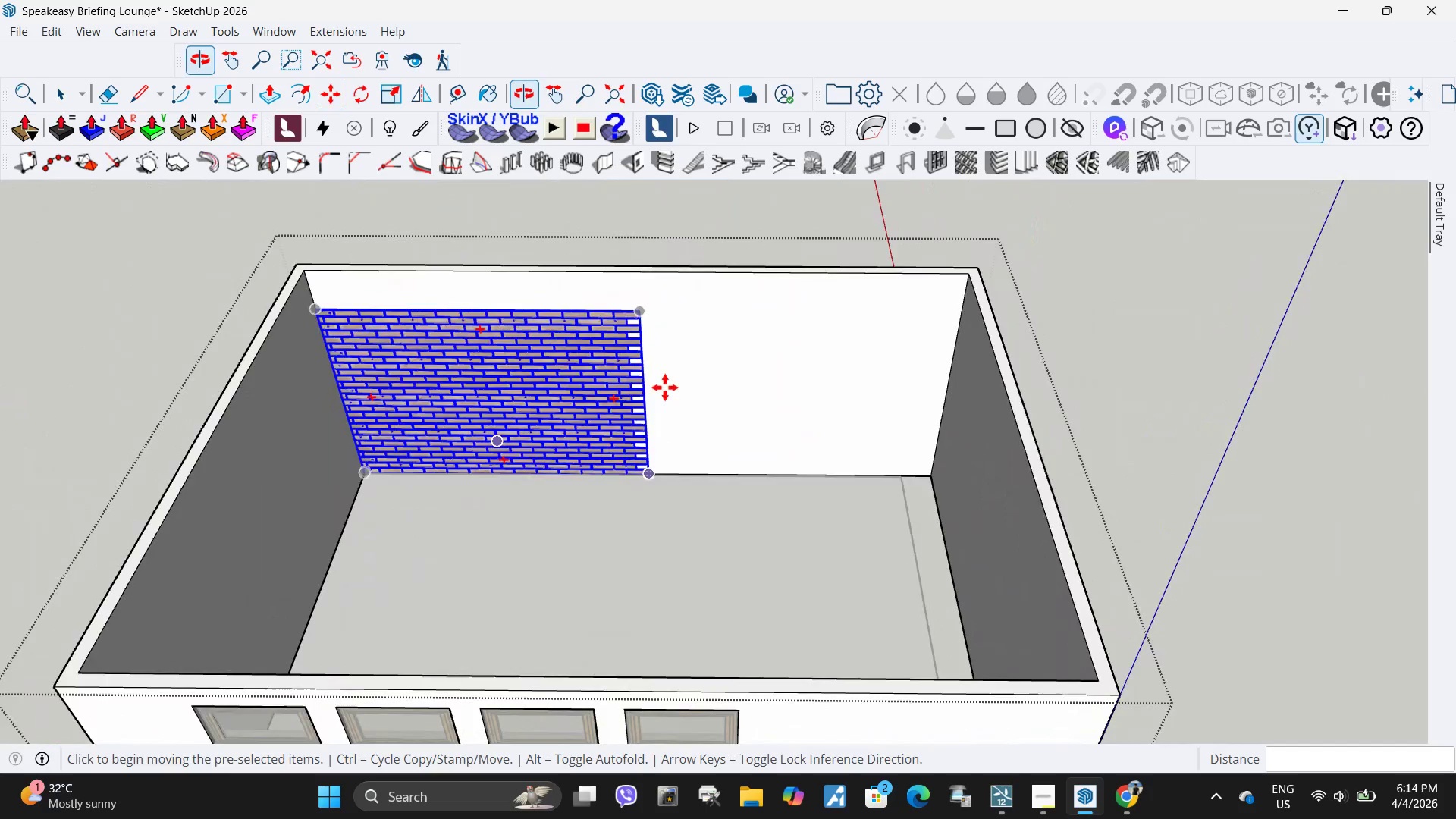 
scroll: coordinate [329, 322], scroll_direction: up, amount: 10.0
 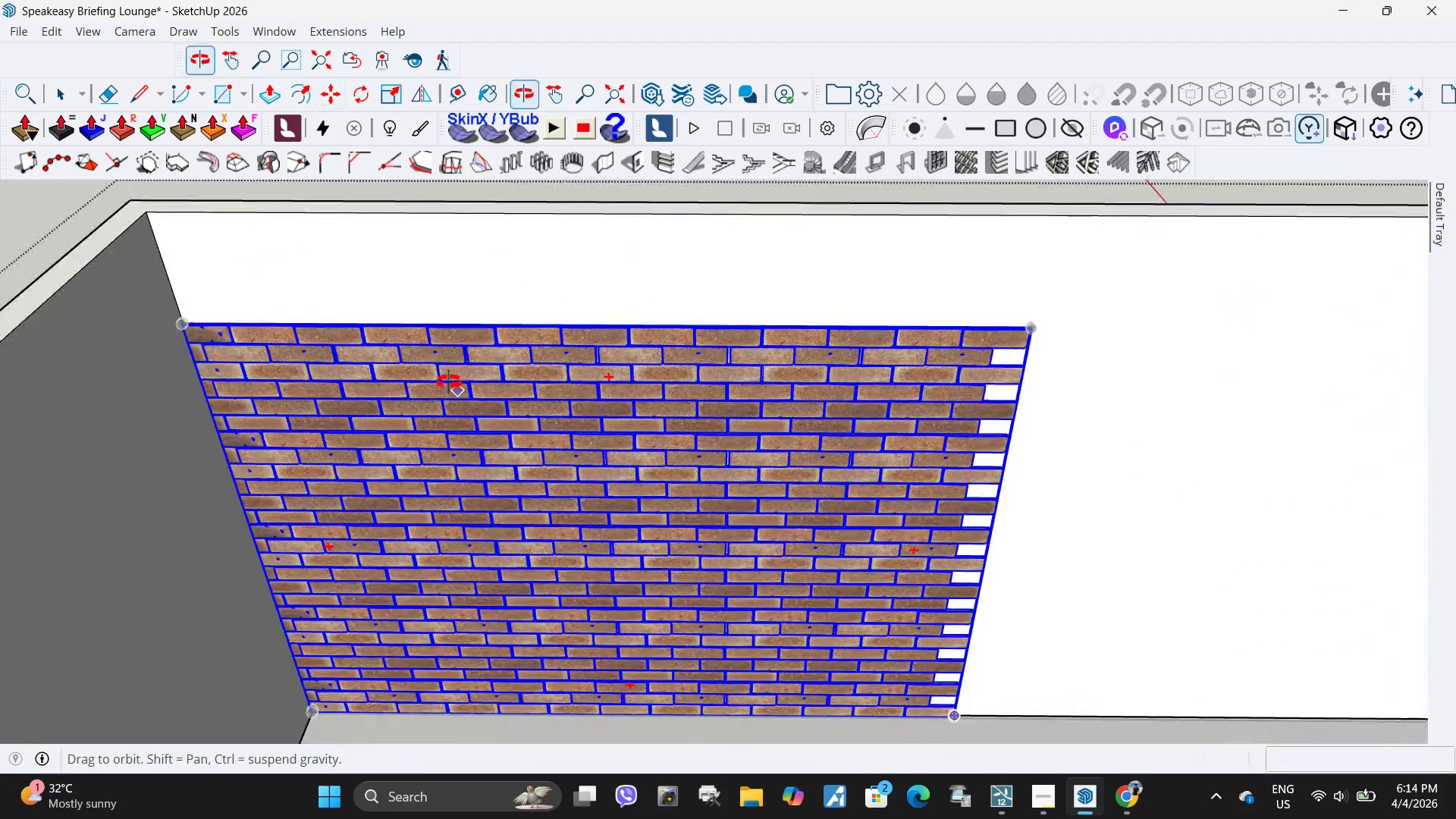 
key(Space)
 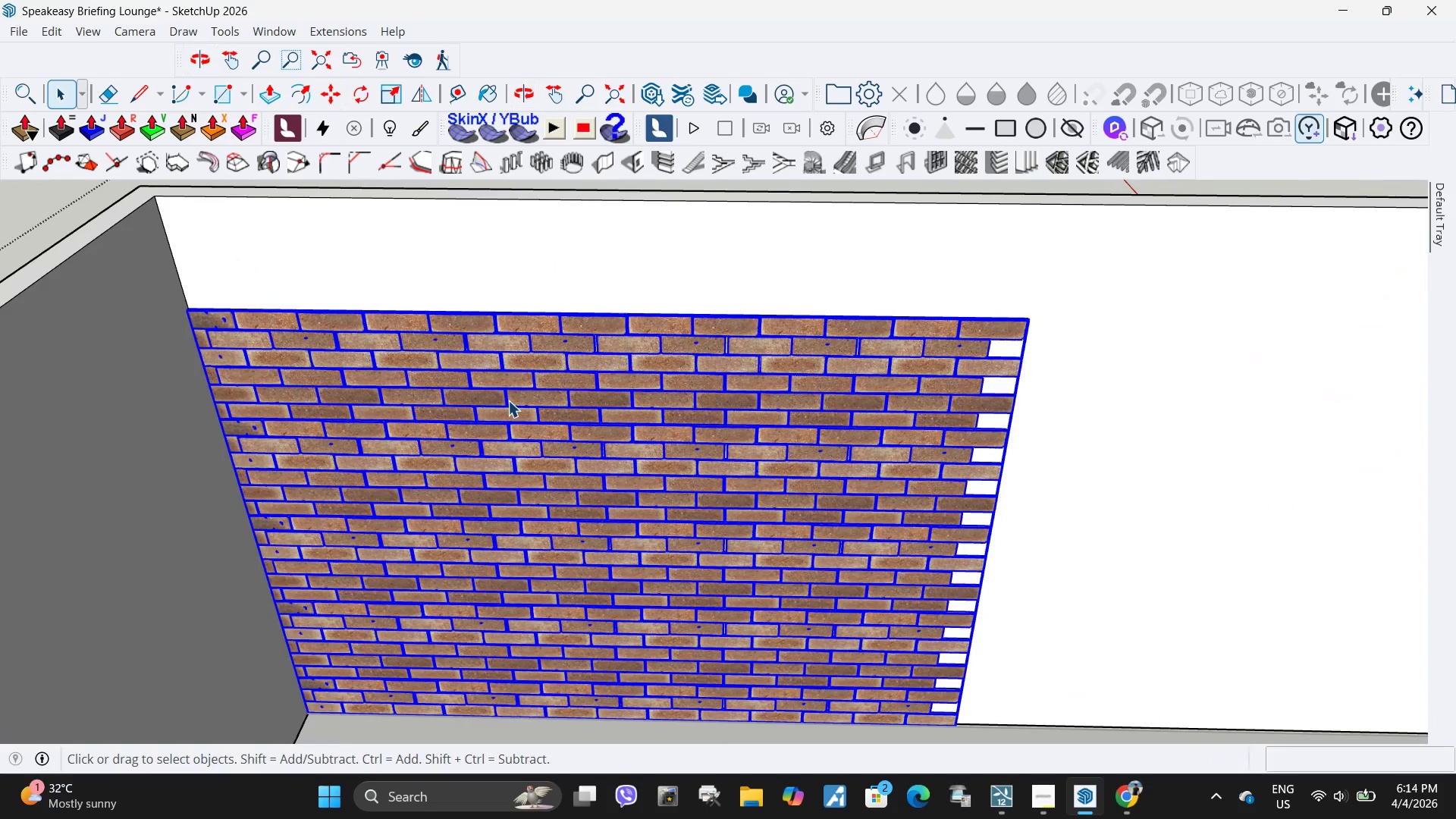 
double_click([508, 400])
 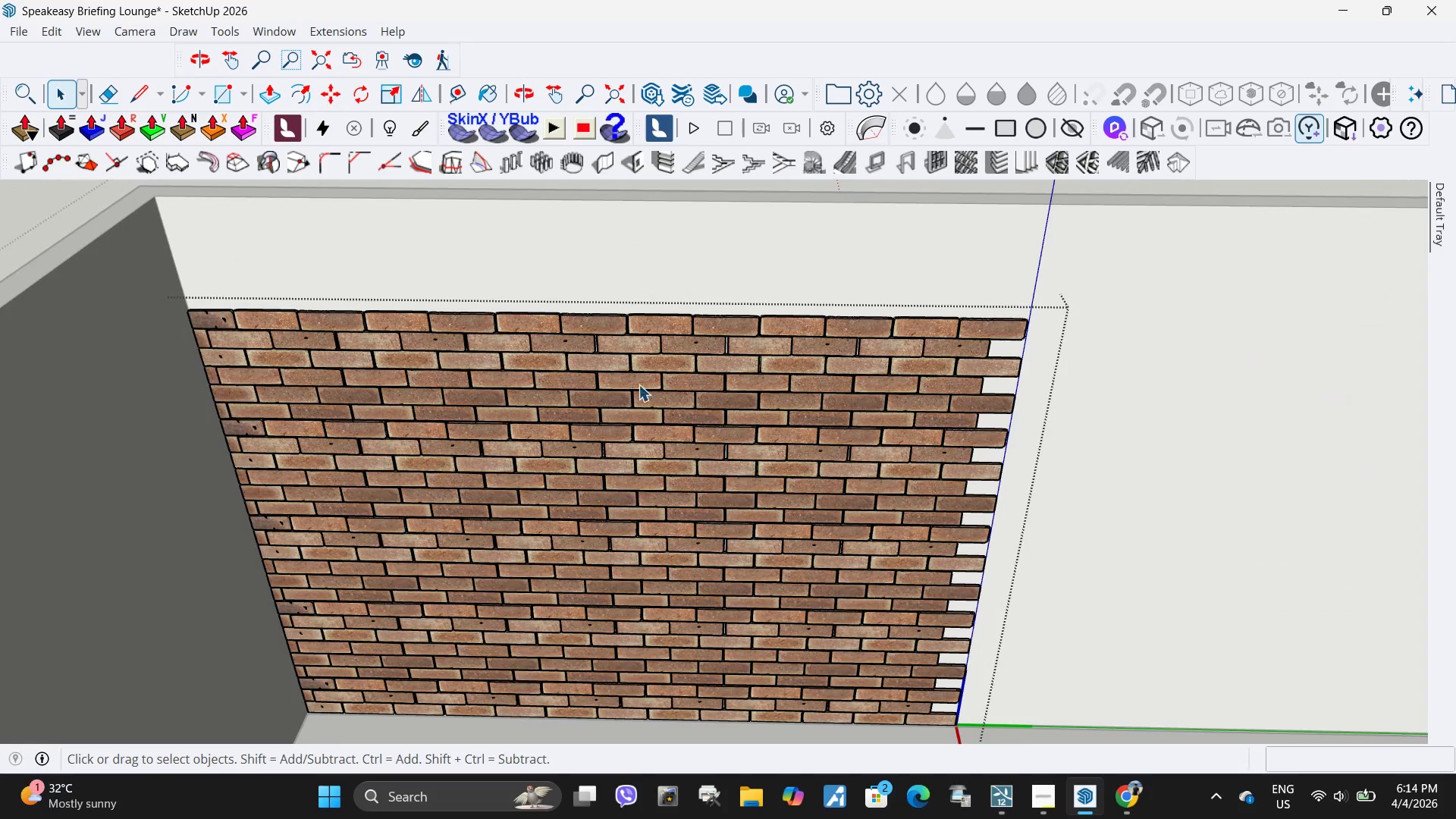 
scroll: coordinate [583, 451], scroll_direction: down, amount: 13.0
 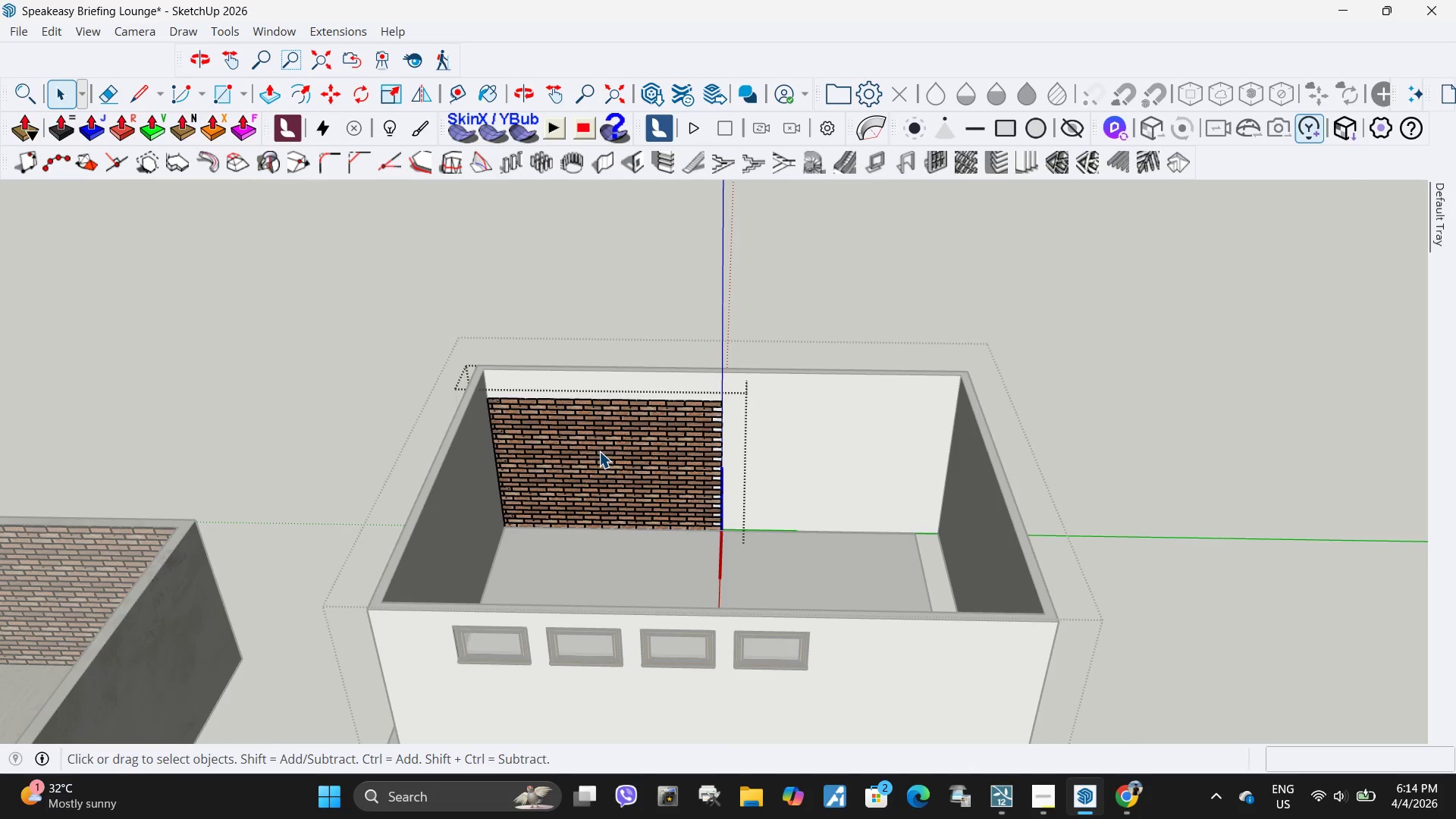 
key(Backquote)
 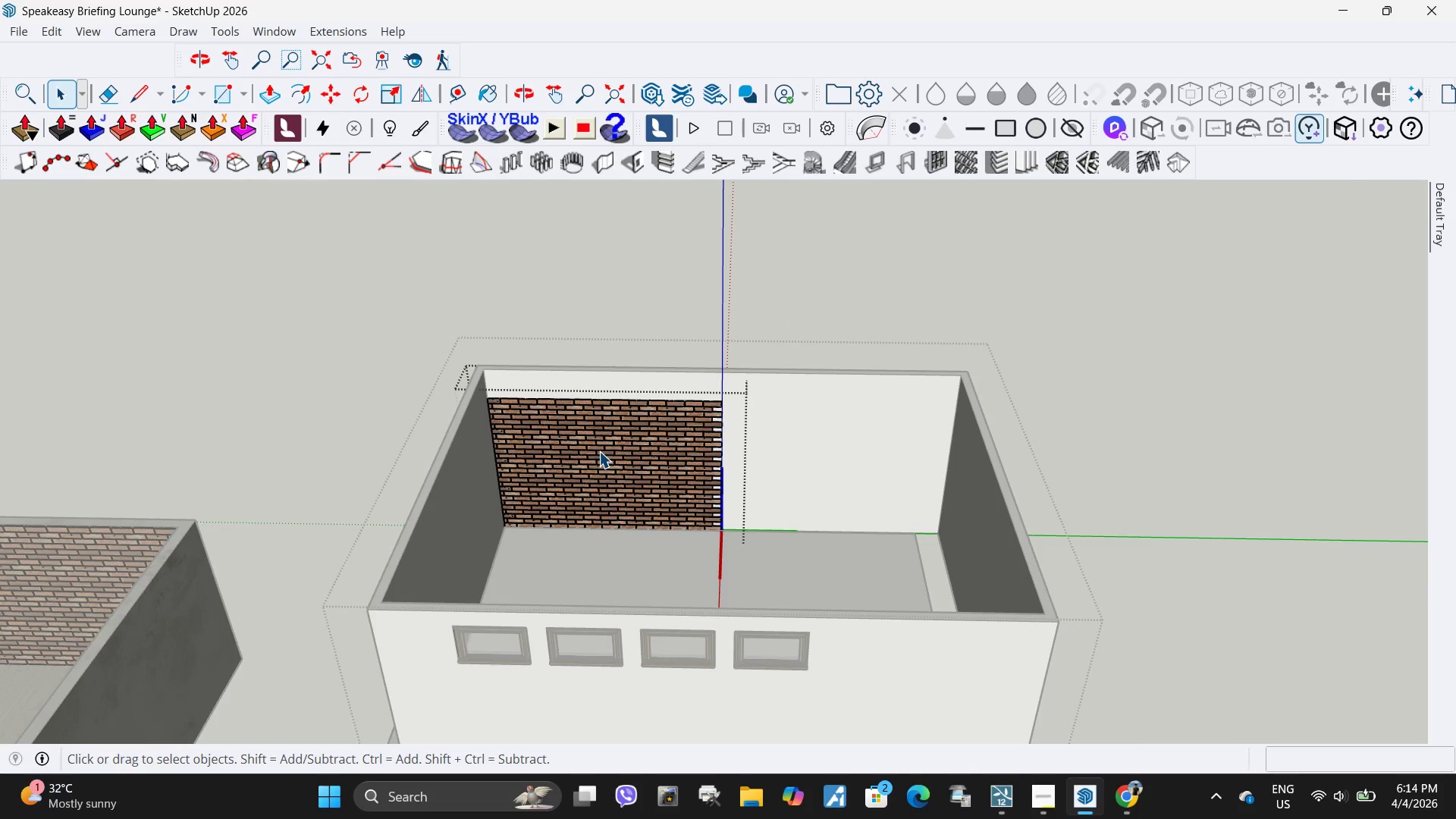 
key(Escape)
 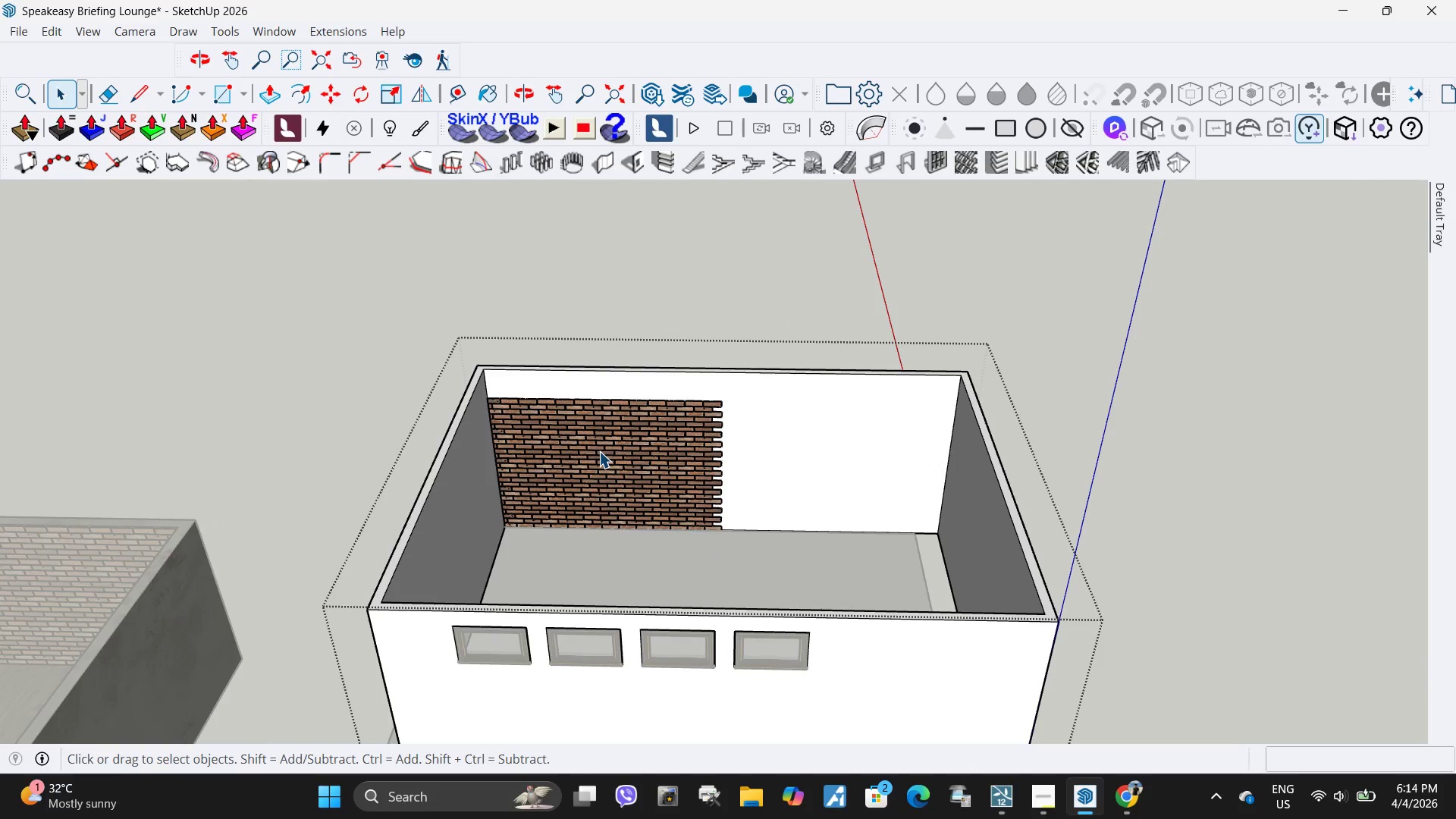 
left_click([599, 451])
 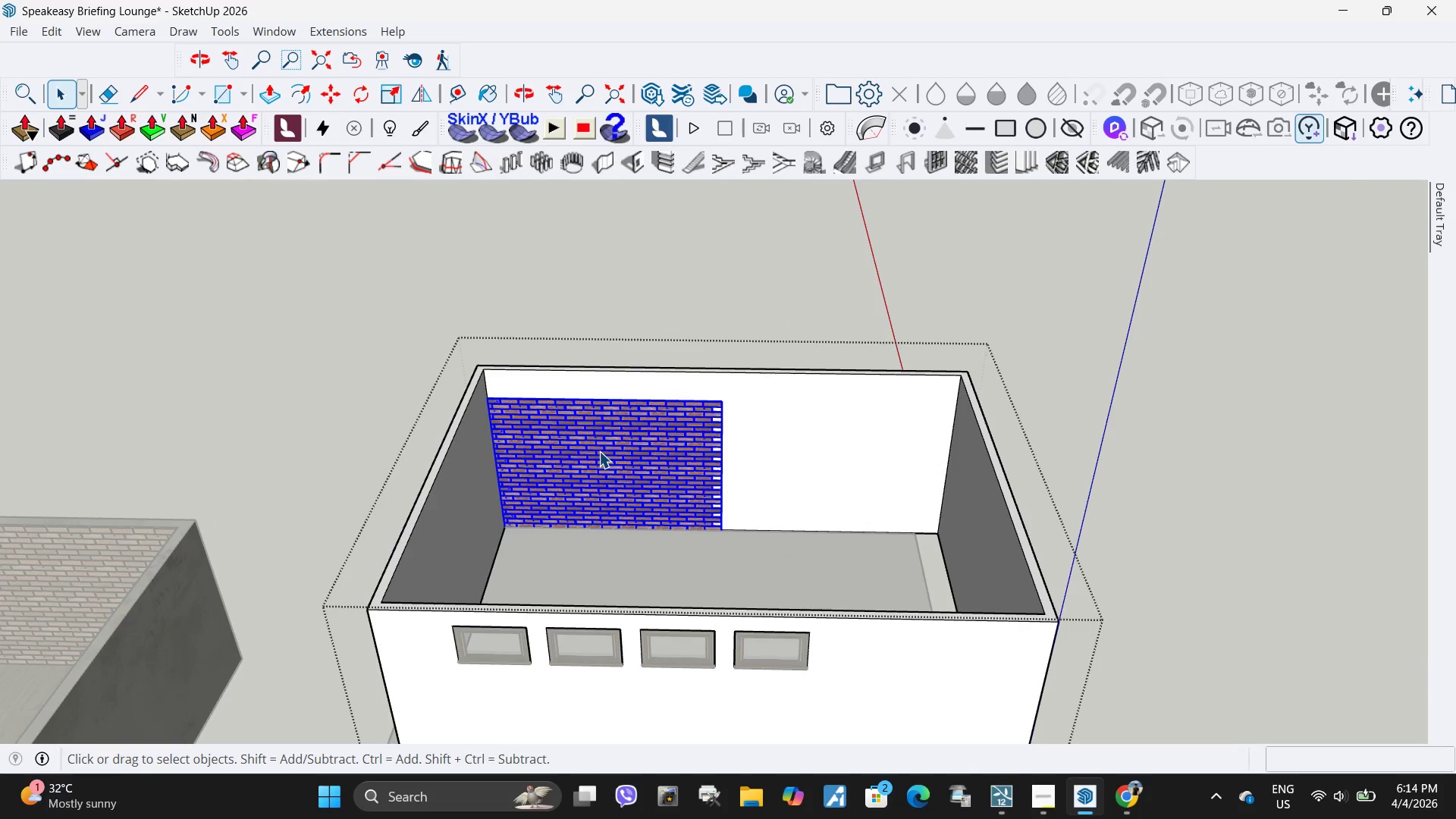 
right_click([599, 451])
 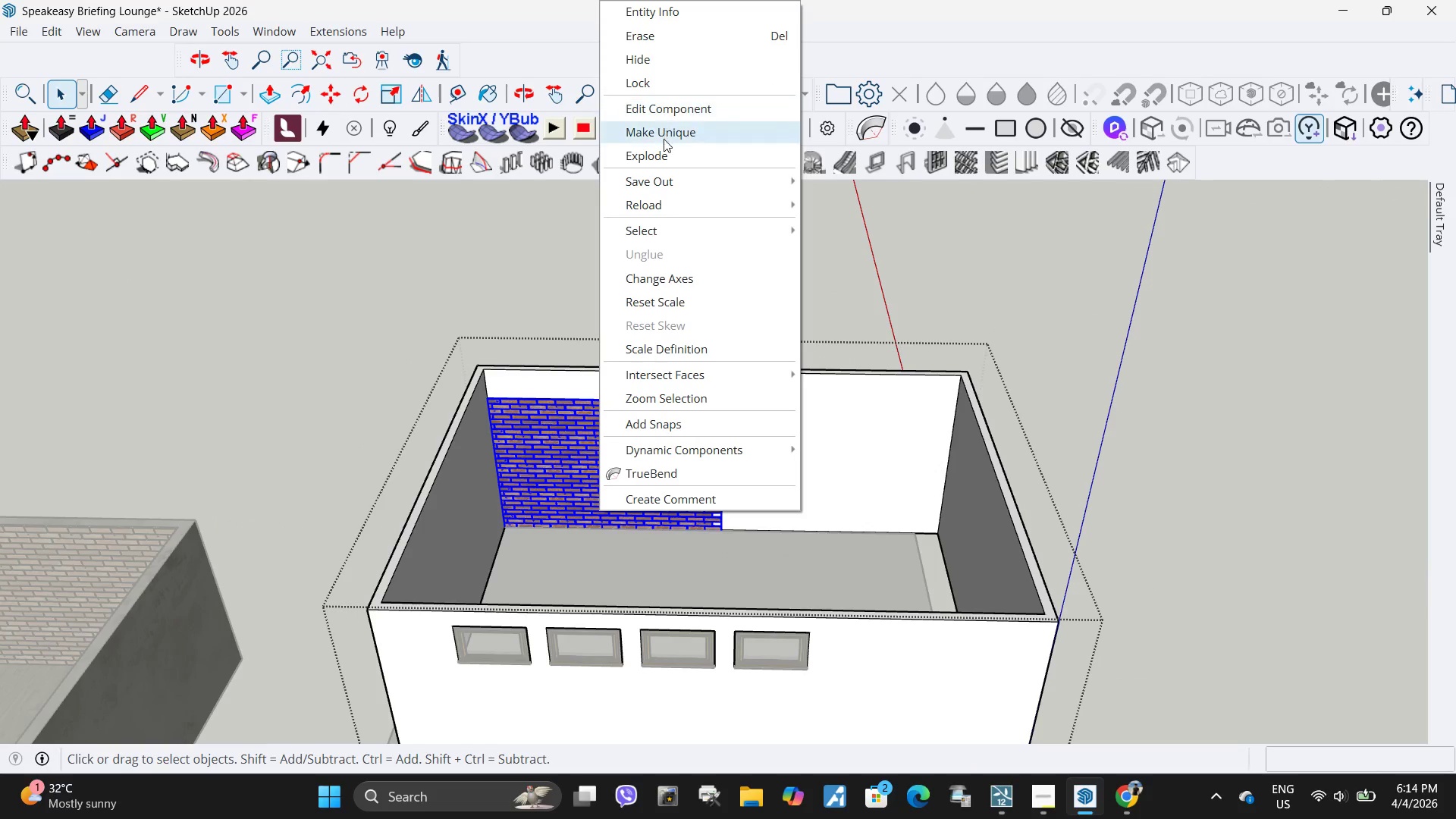 
left_click([664, 139])
 